 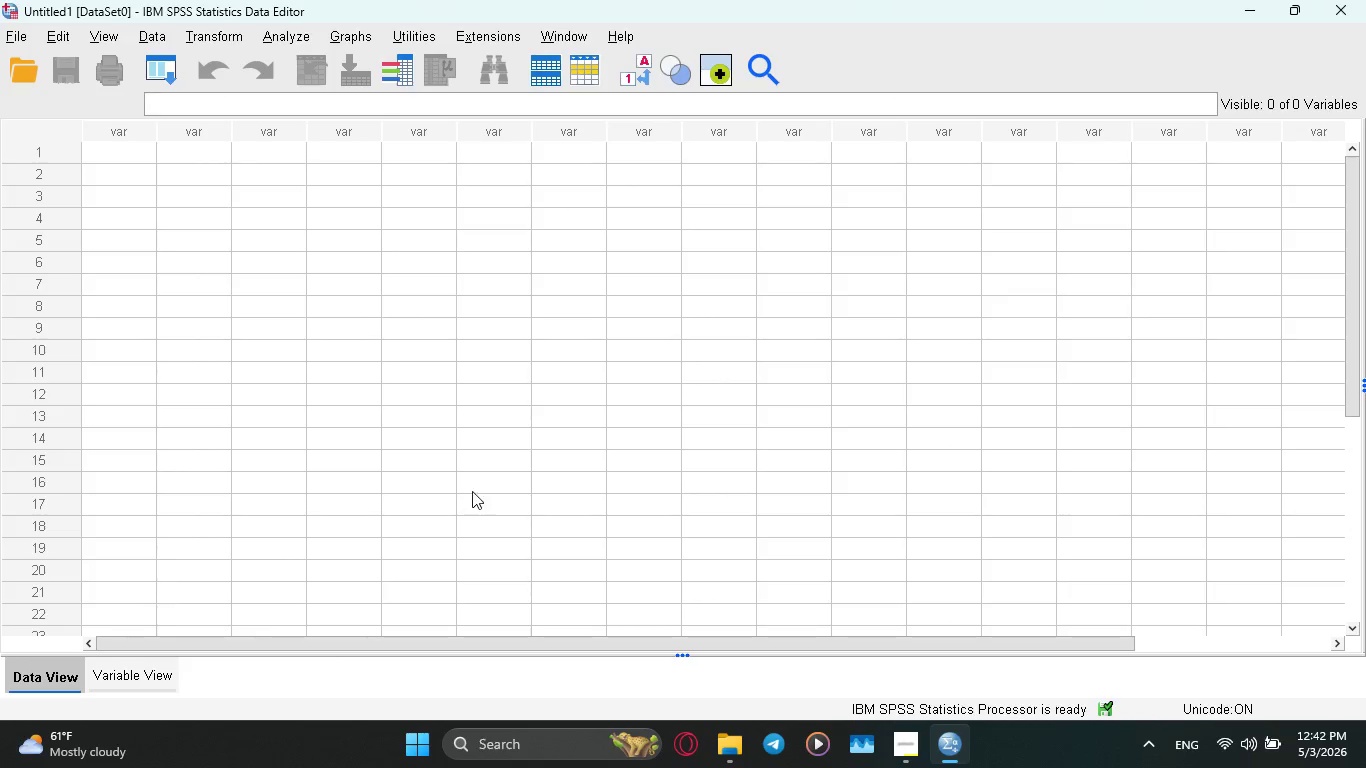 
left_click([900, 749])
 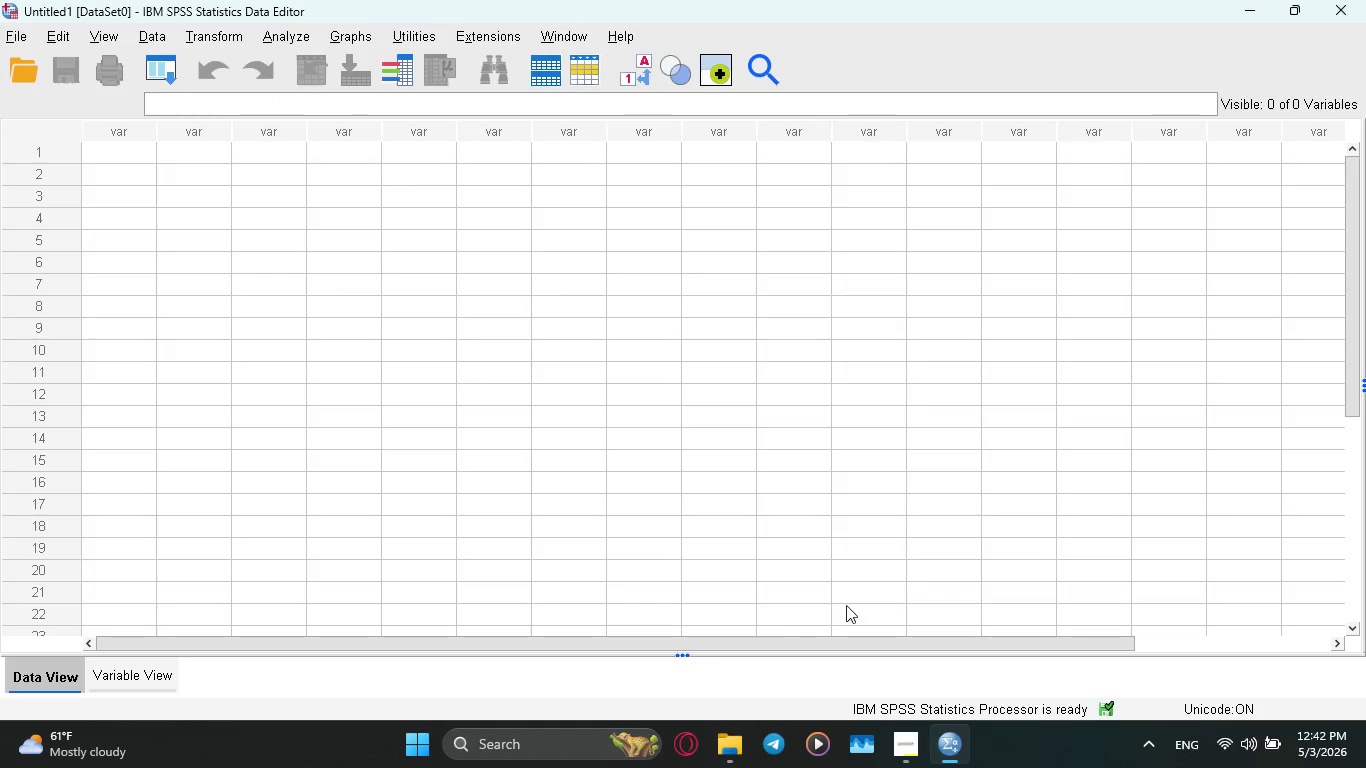 
wait(6.62)
 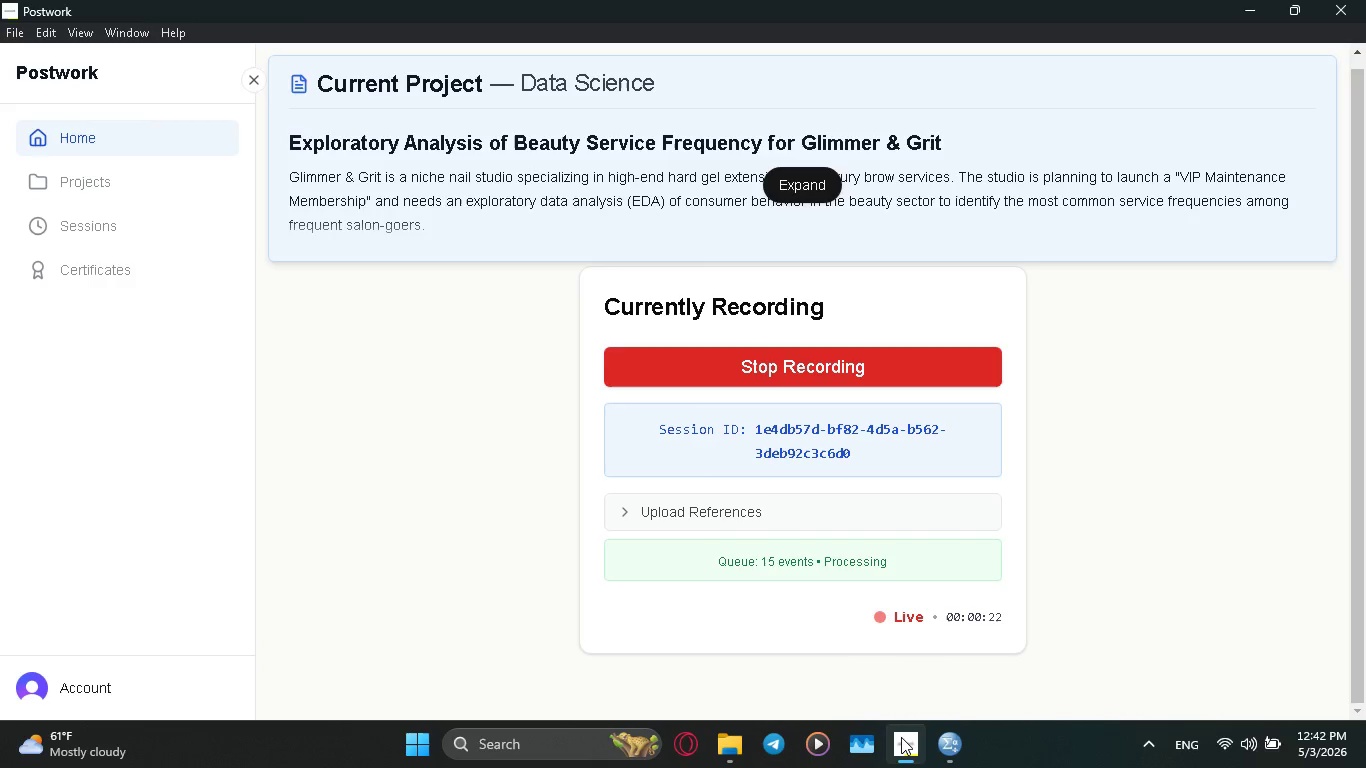 
left_click([14, 37])
 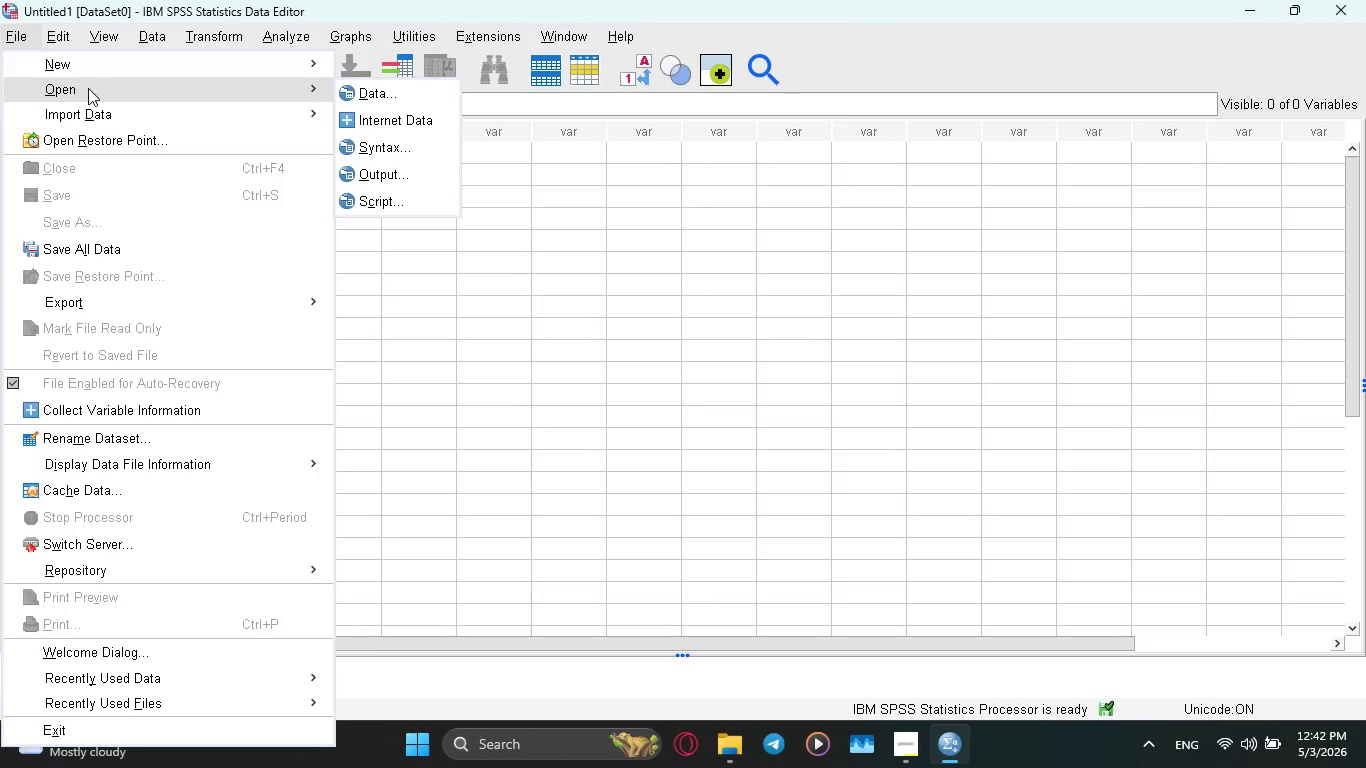 
wait(7.41)
 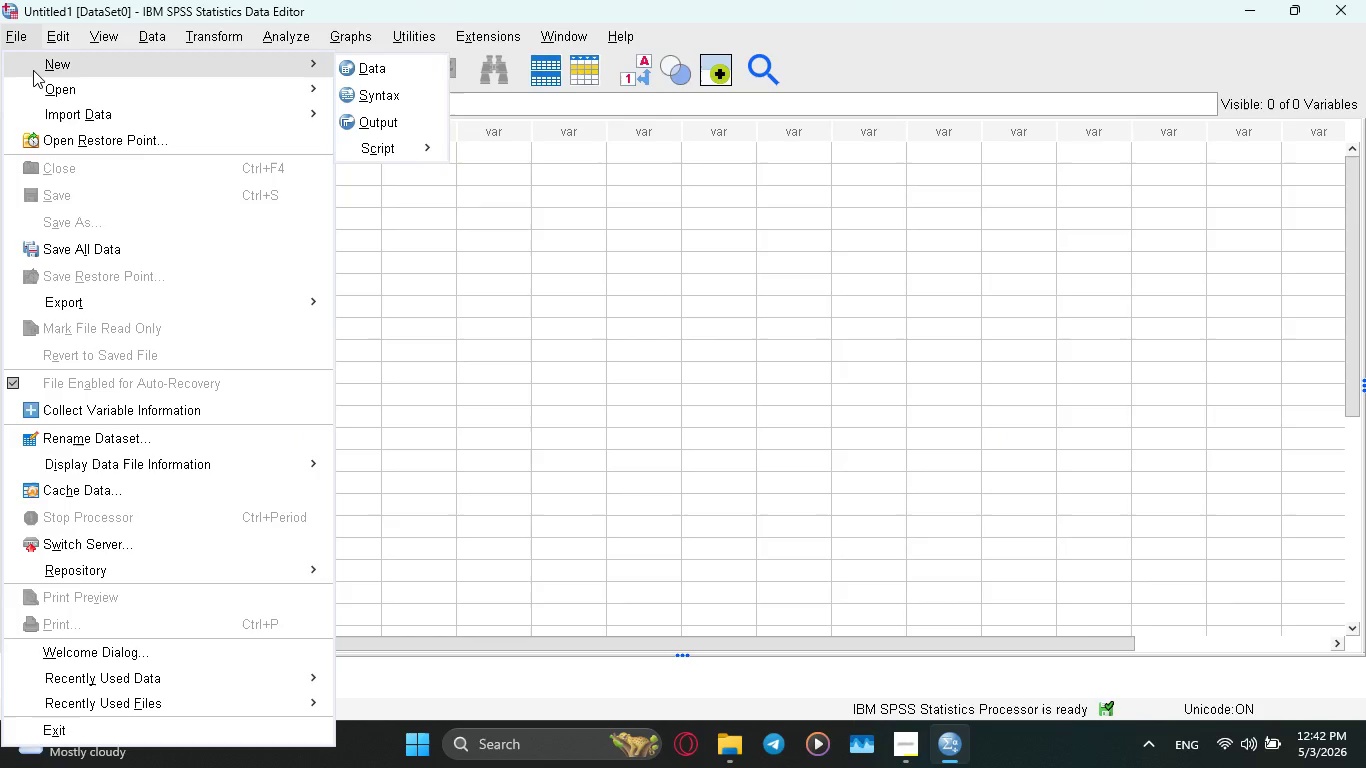 
mouse_move([193, 106])
 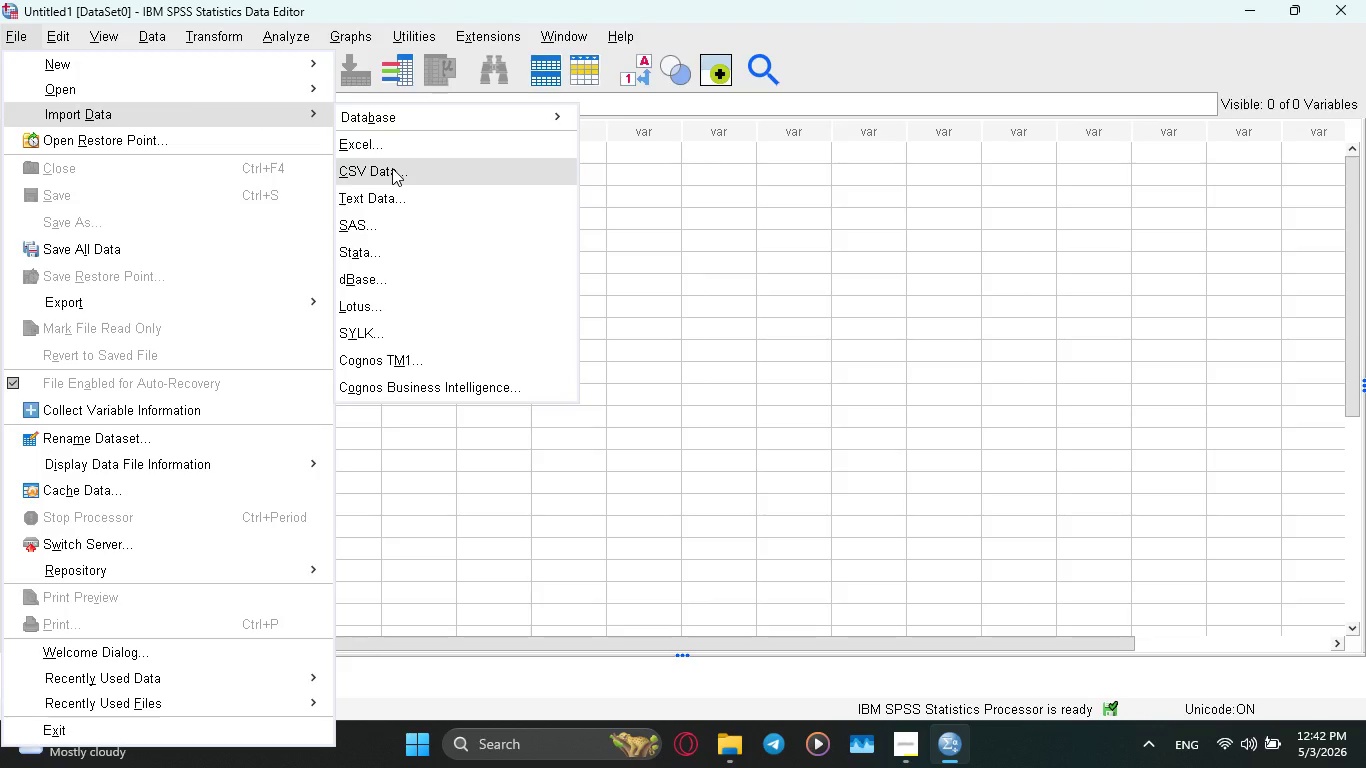 
left_click([392, 168])
 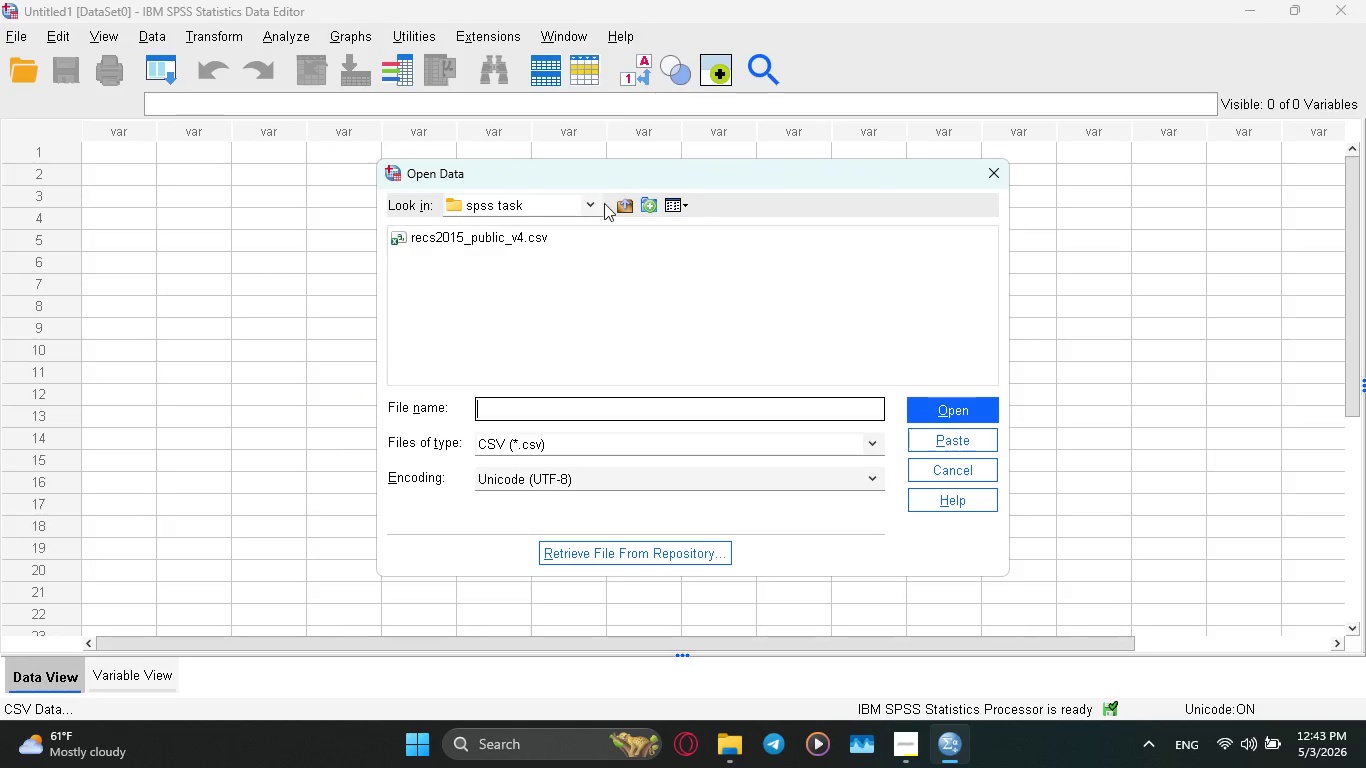 
left_click([590, 201])
 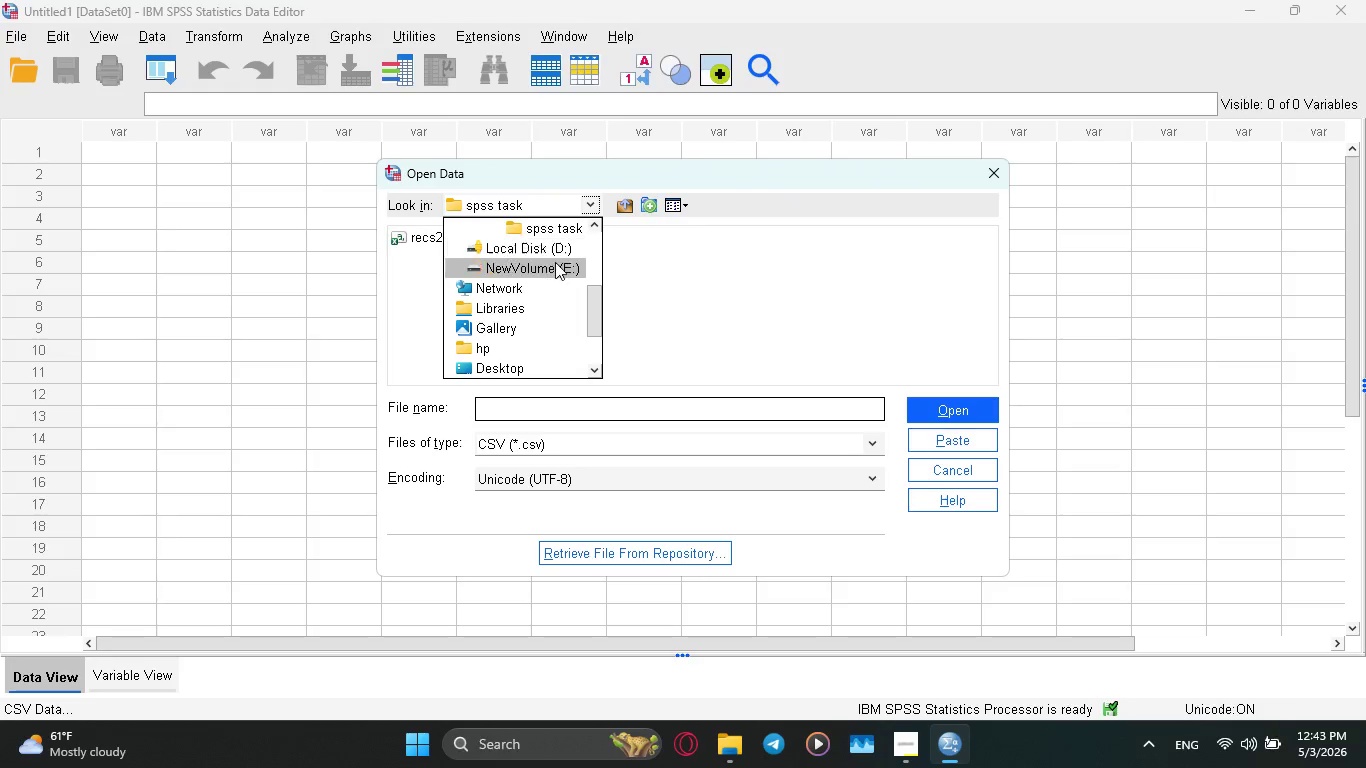 
scroll: coordinate [554, 263], scroll_direction: up, amount: 2.0
 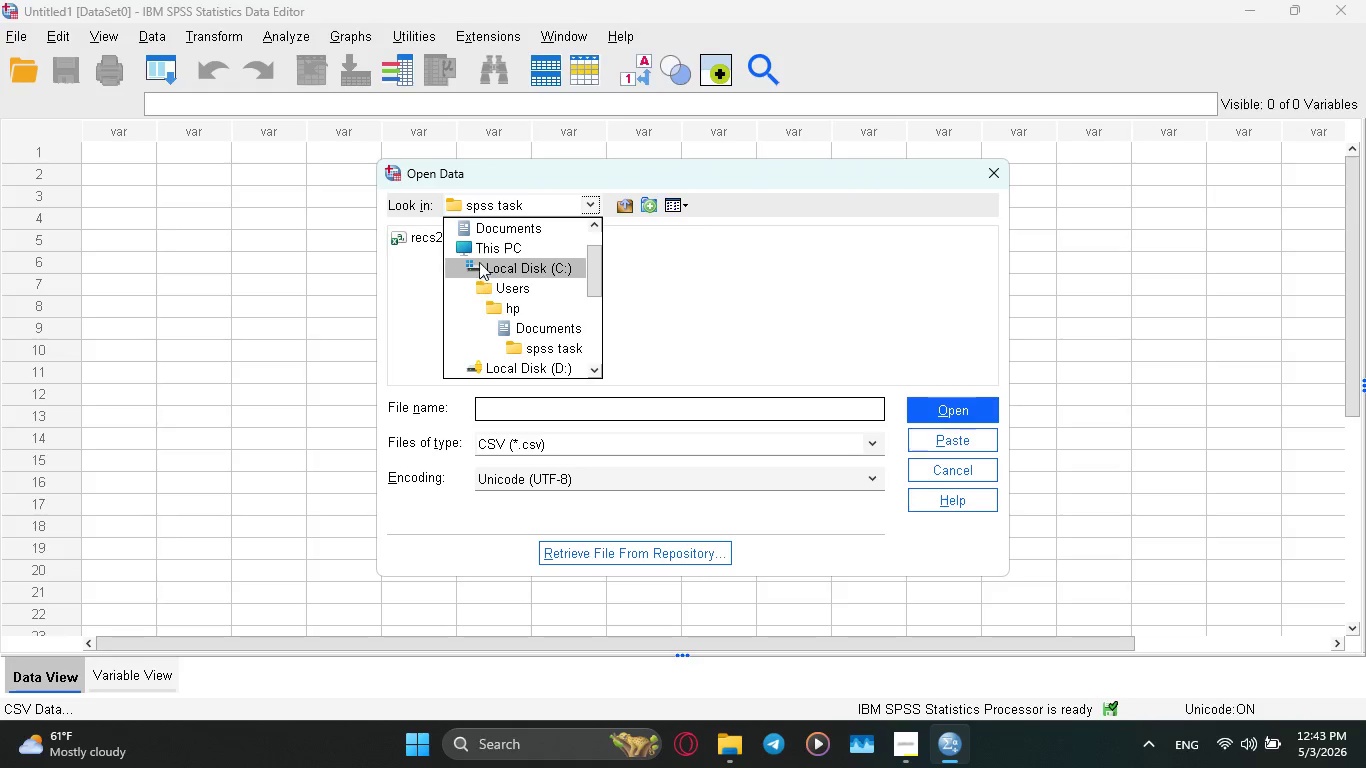 
left_click([479, 234])
 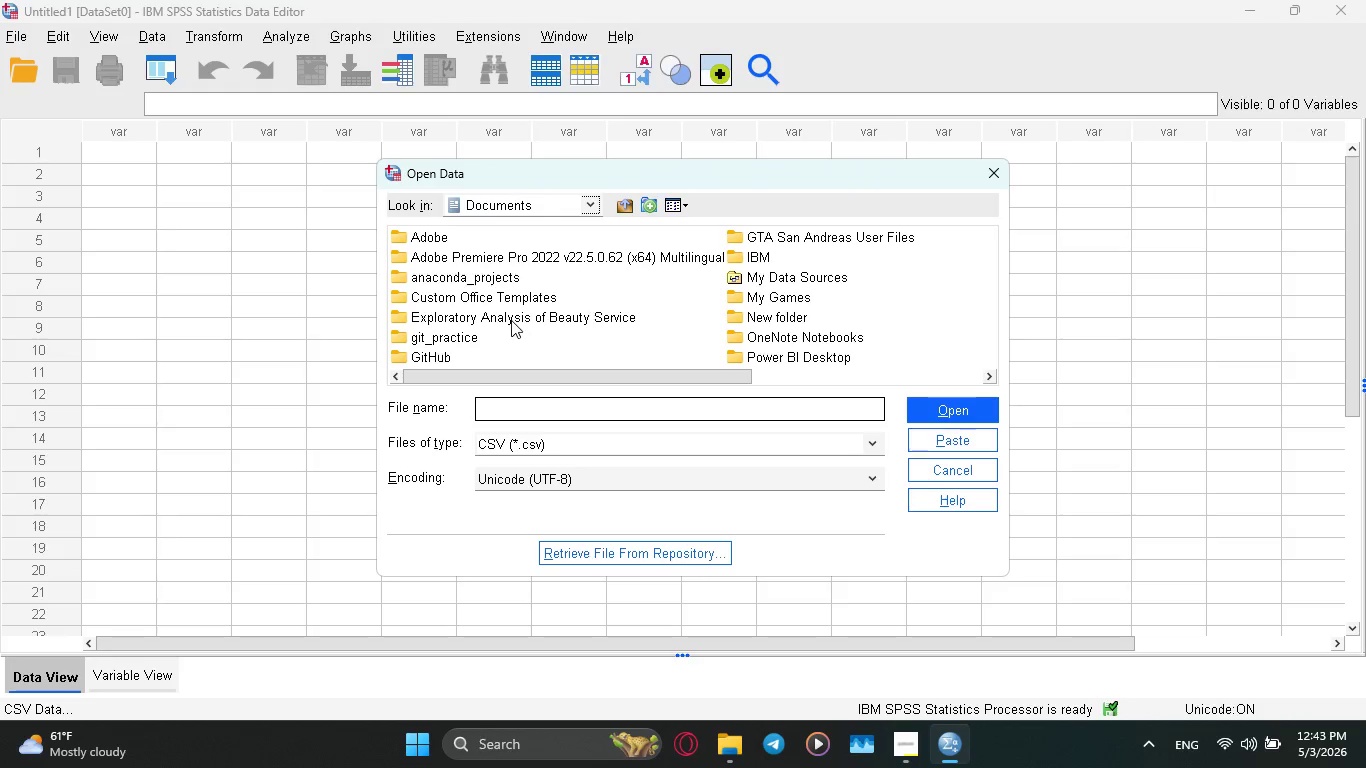 
left_click([506, 314])
 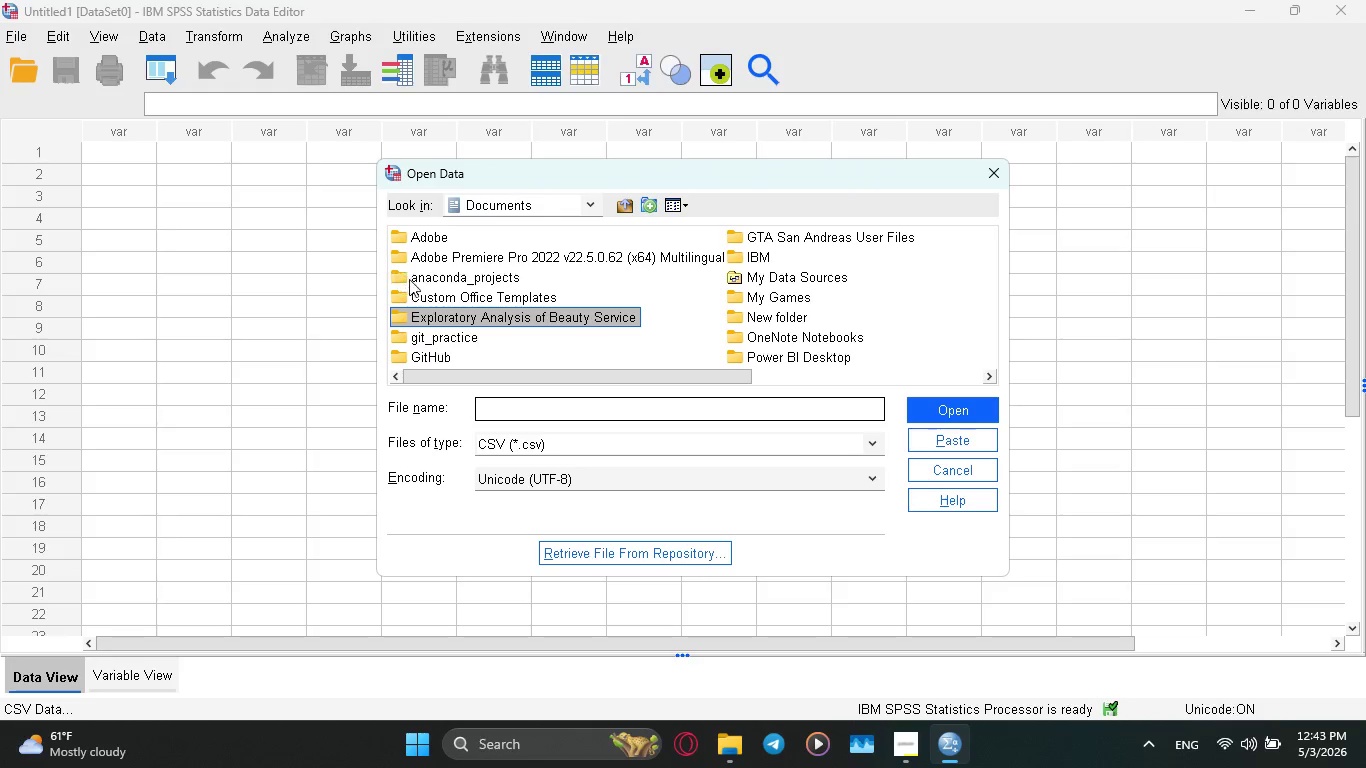 
double_click([413, 311])
 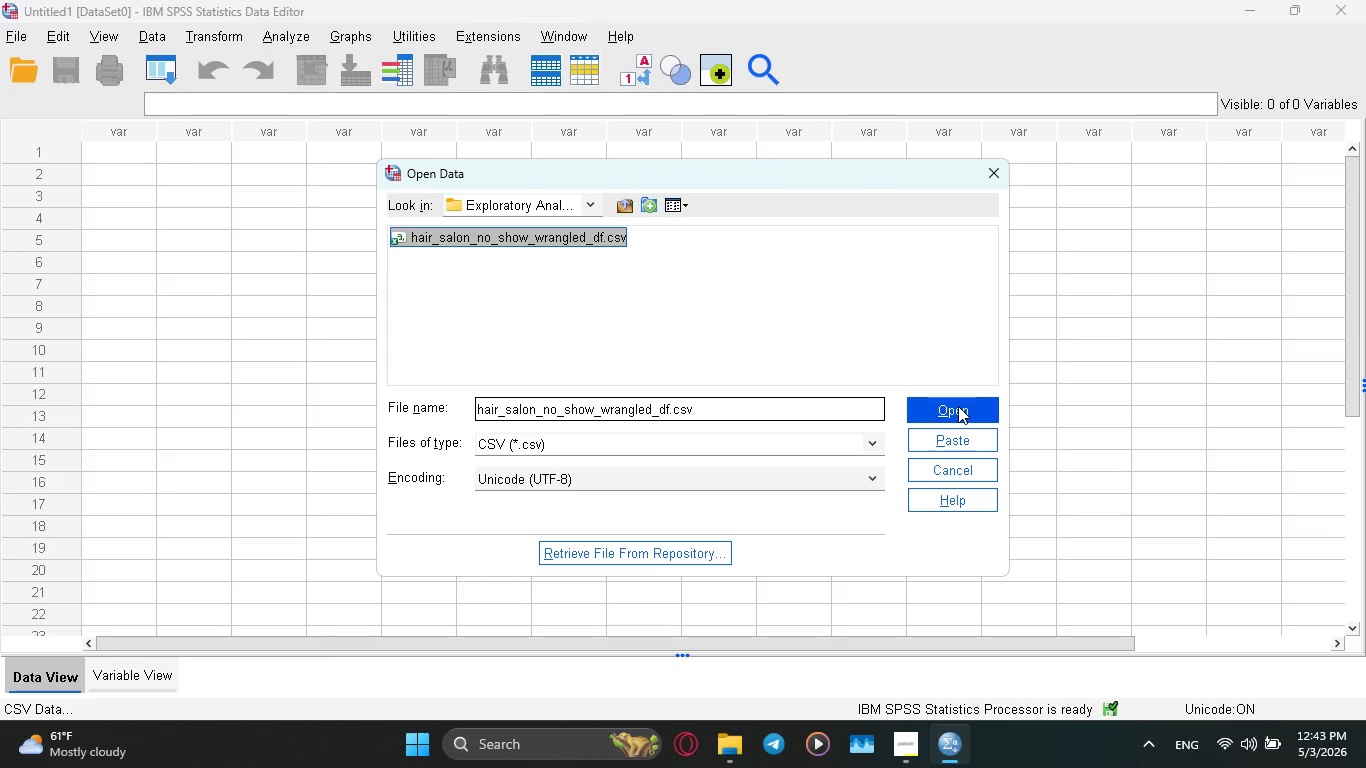 
left_click([958, 406])
 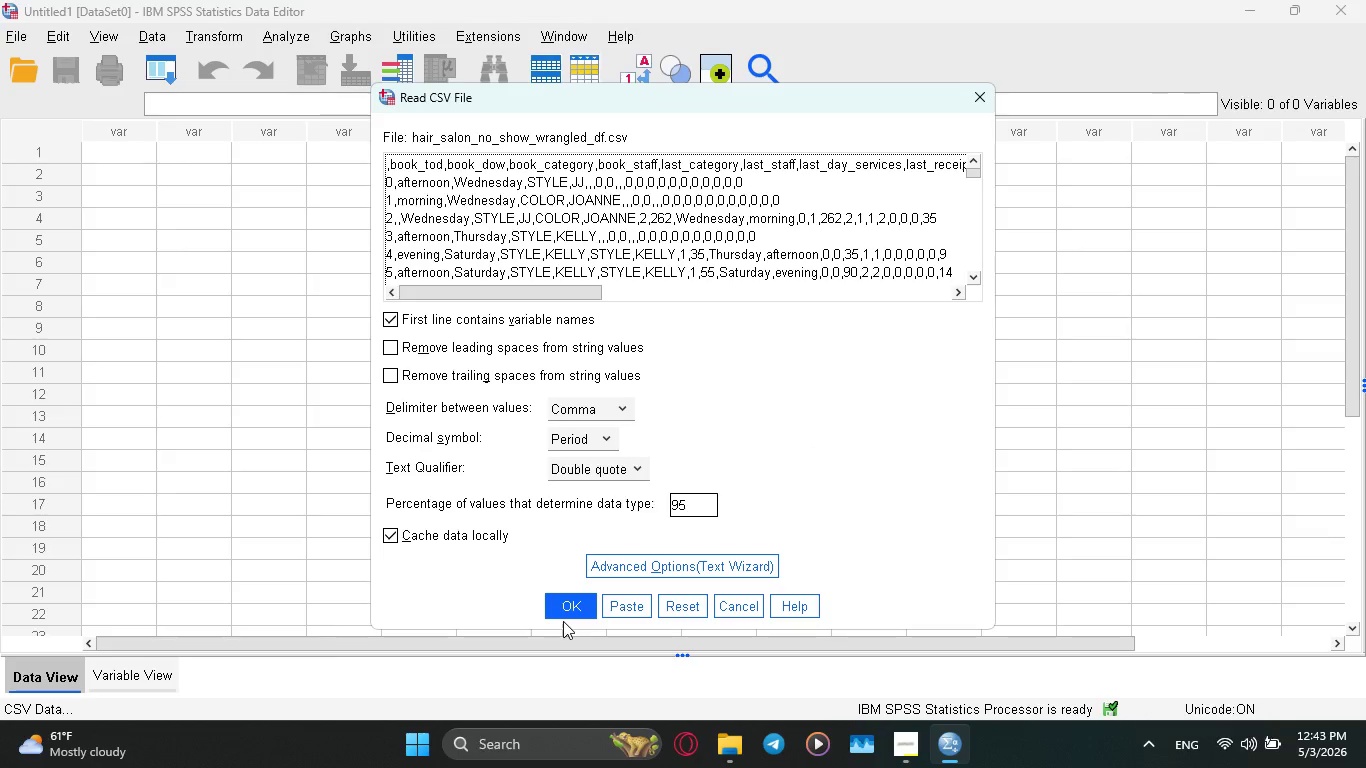 
wait(20.7)
 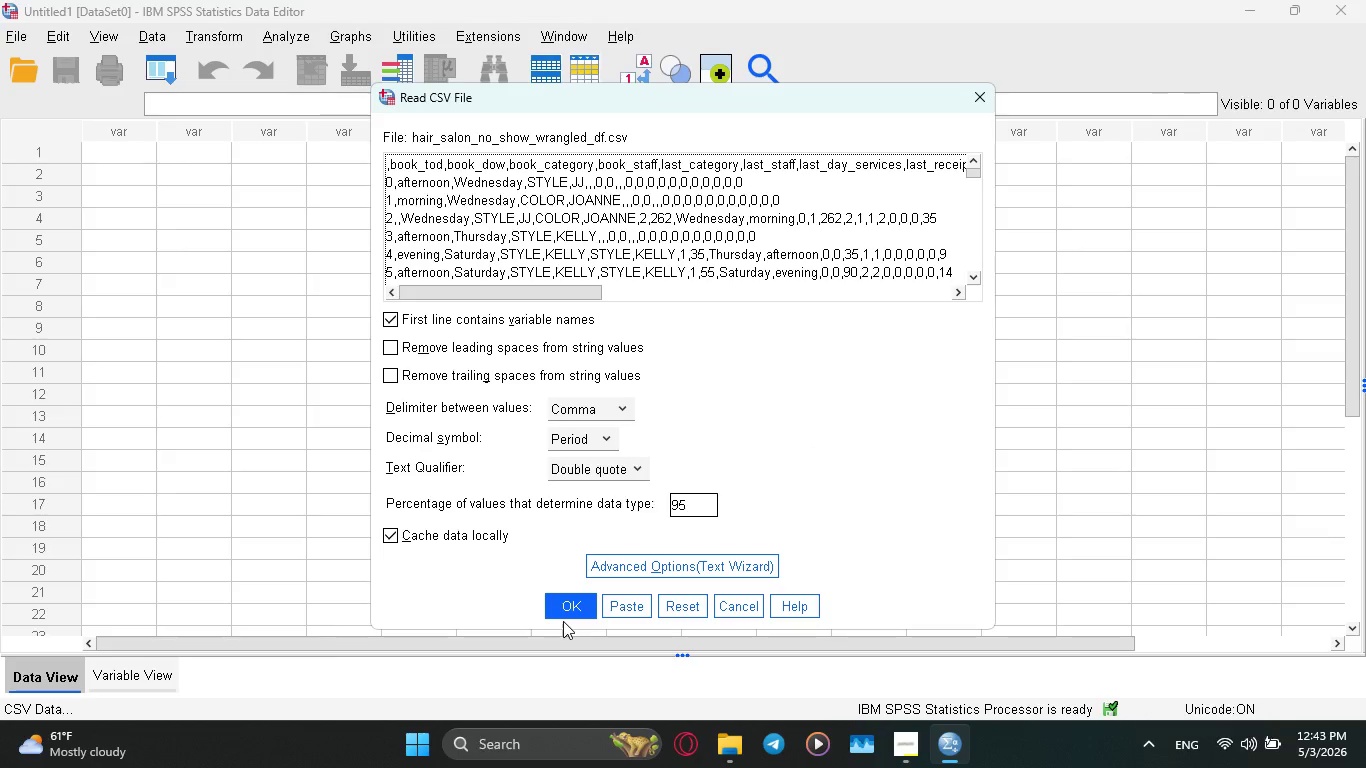 
left_click([561, 604])
 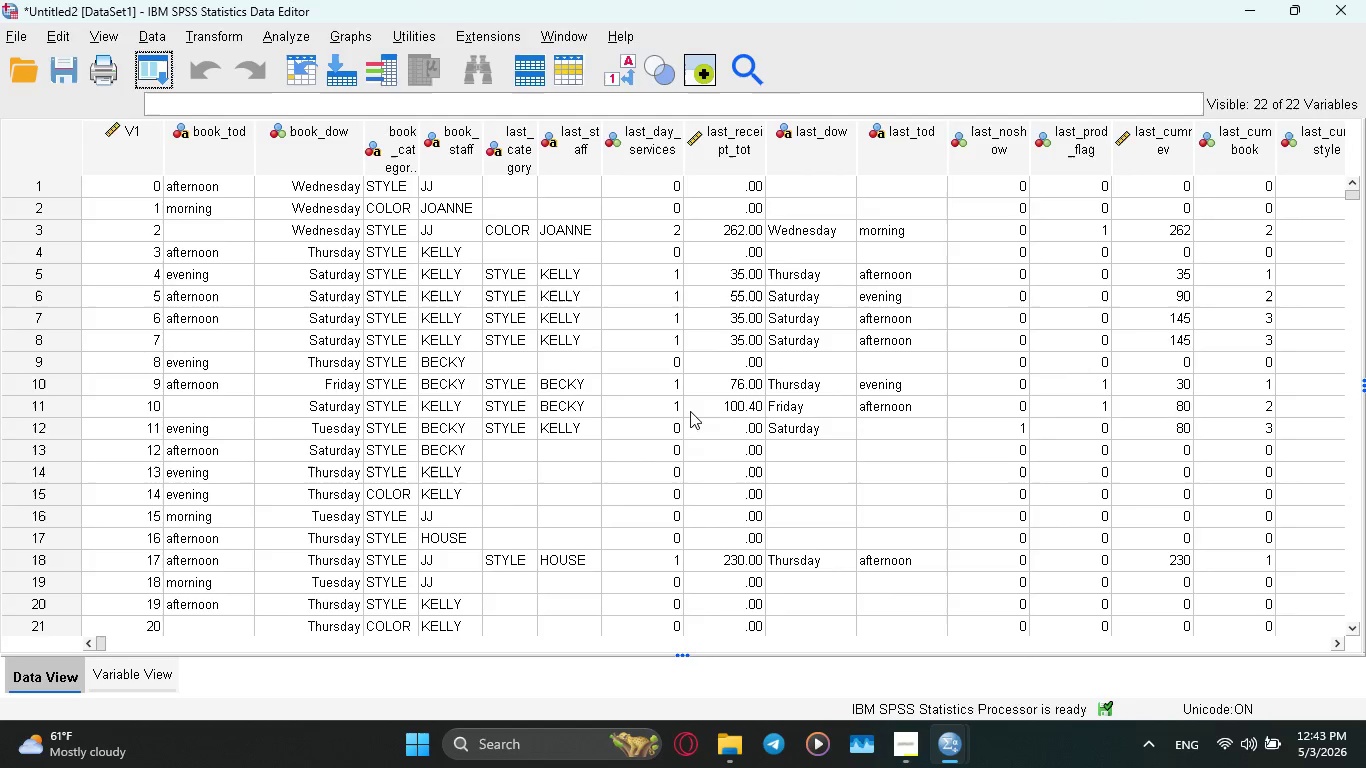 
wait(5.55)
 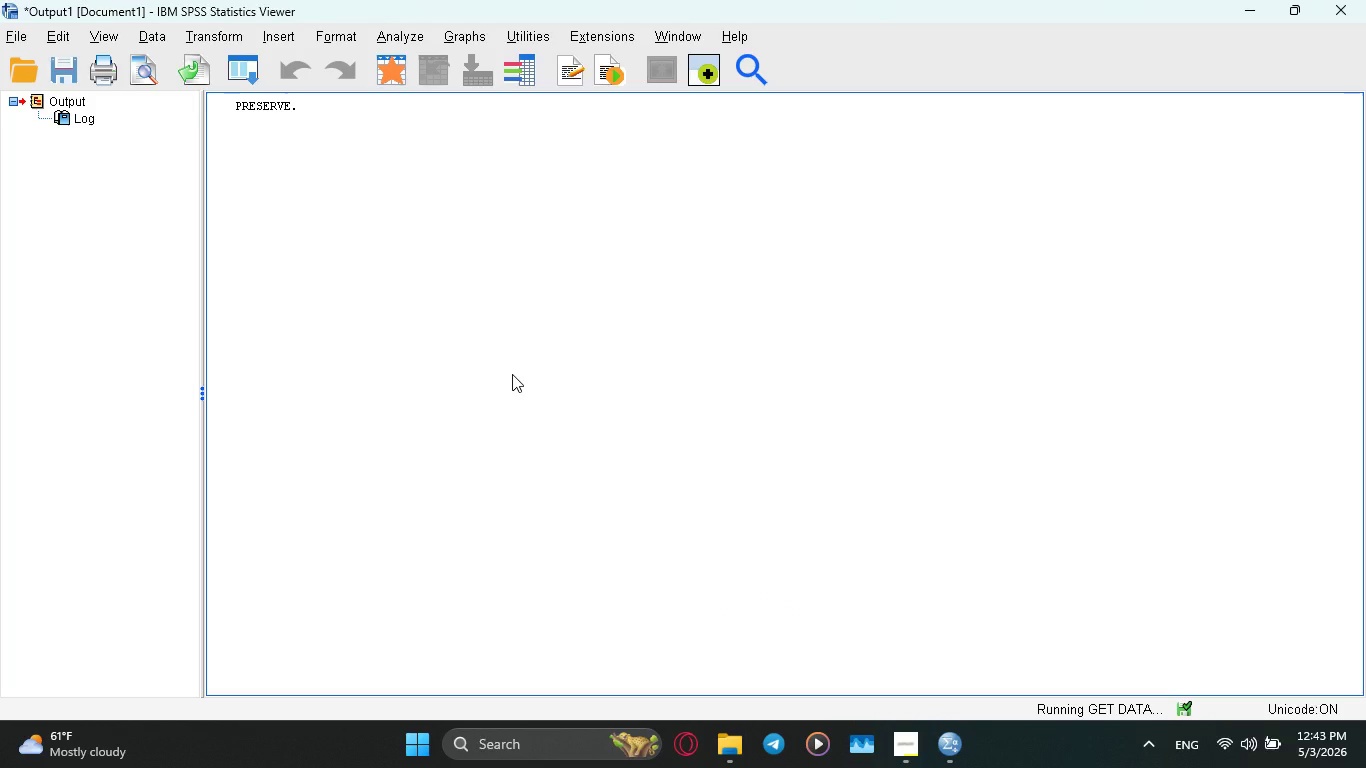 
scroll: coordinate [741, 426], scroll_direction: up, amount: 3.0
 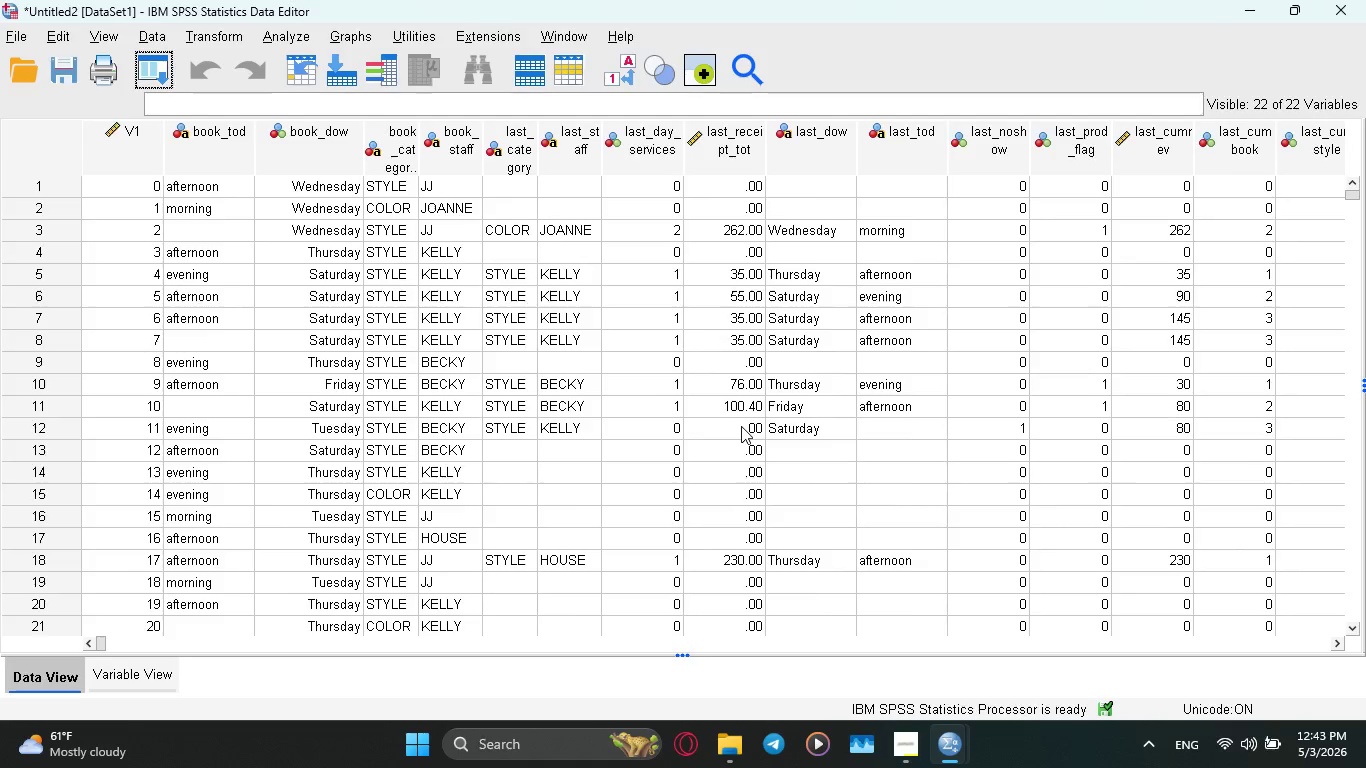 
scroll: coordinate [741, 426], scroll_direction: down, amount: 2.0
 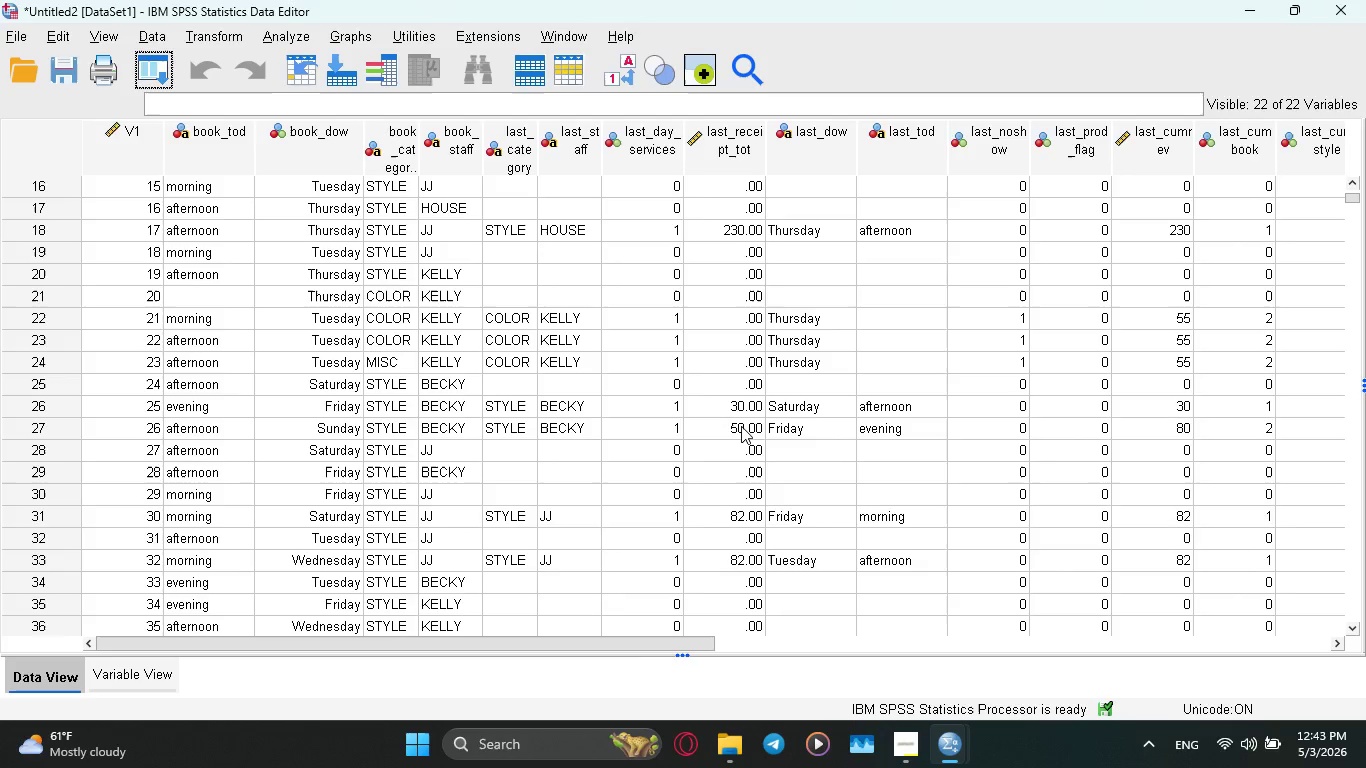 
scroll: coordinate [741, 426], scroll_direction: none, amount: 0.0
 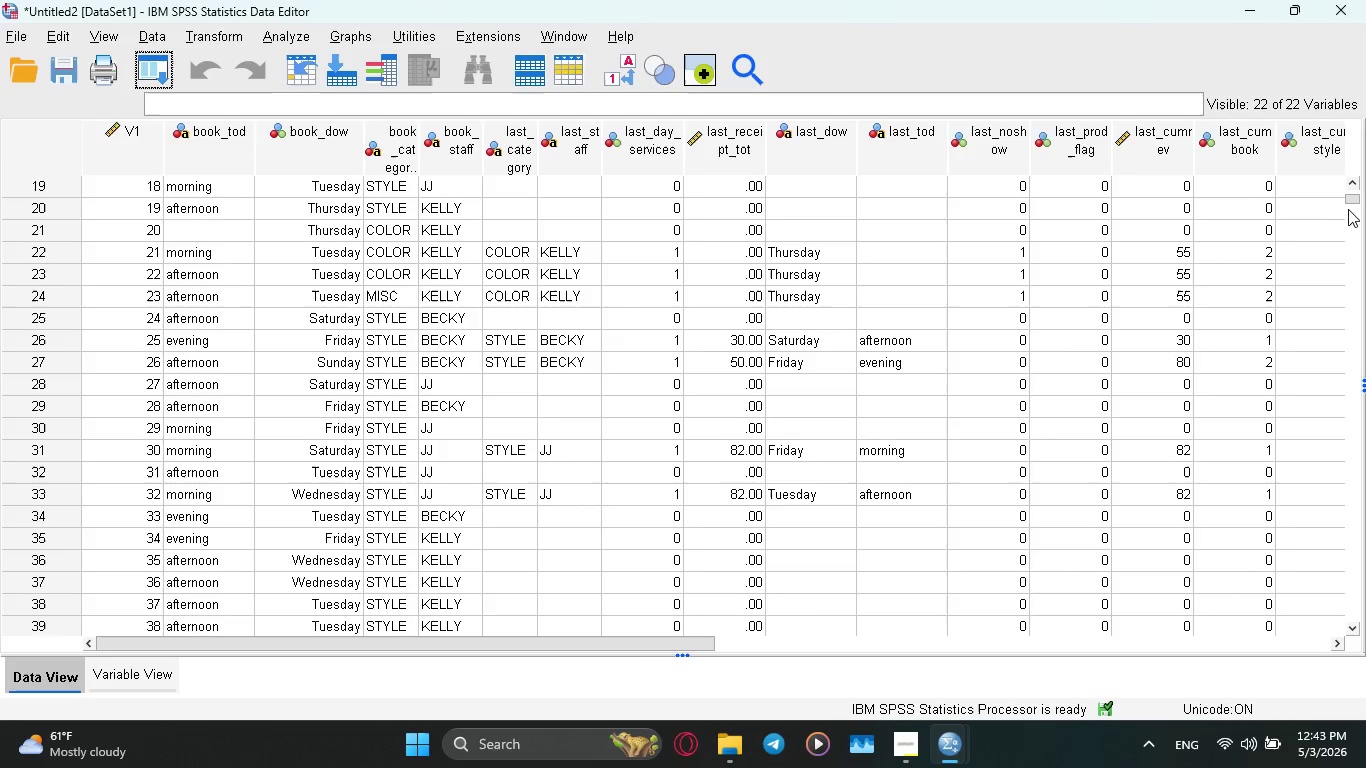 
left_click_drag(start_coordinate=[1352, 200], to_coordinate=[1335, 199])
 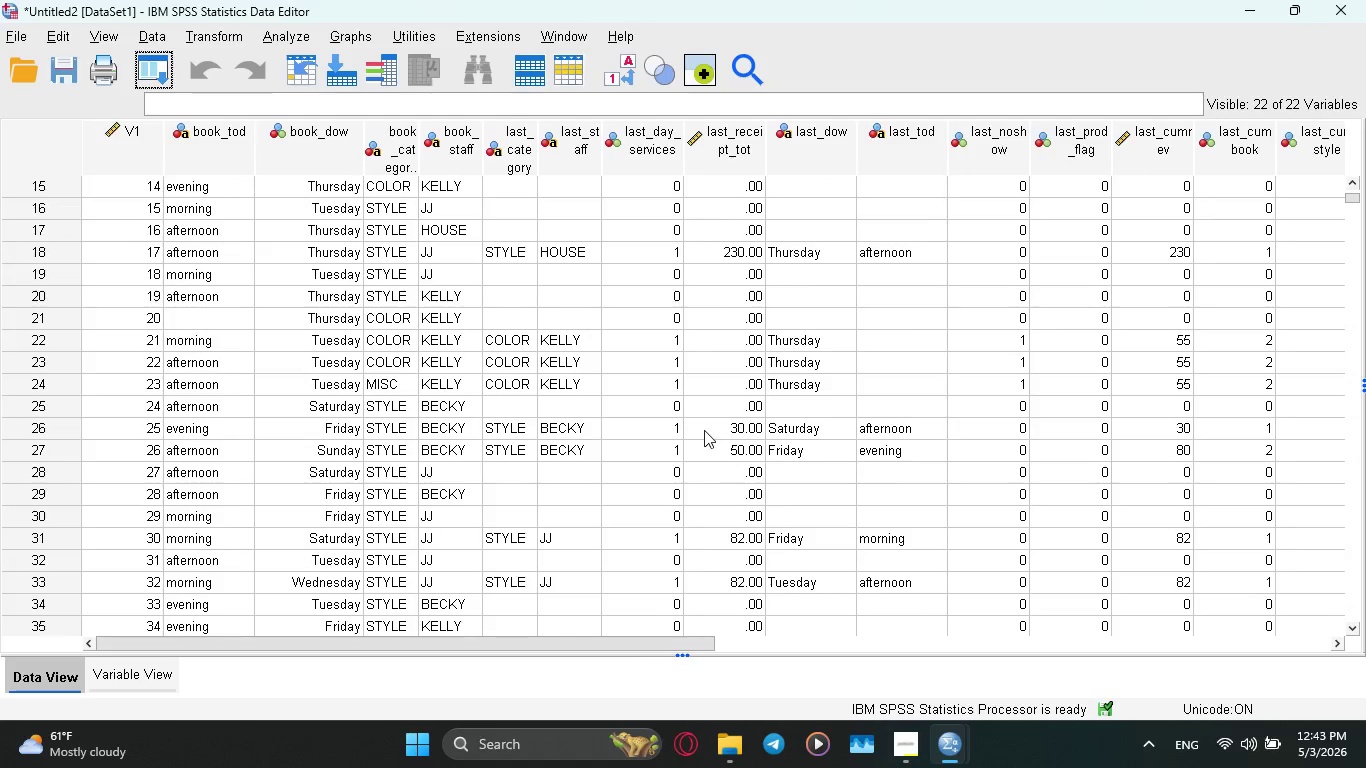 
scroll: coordinate [703, 429], scroll_direction: up, amount: 2.0
 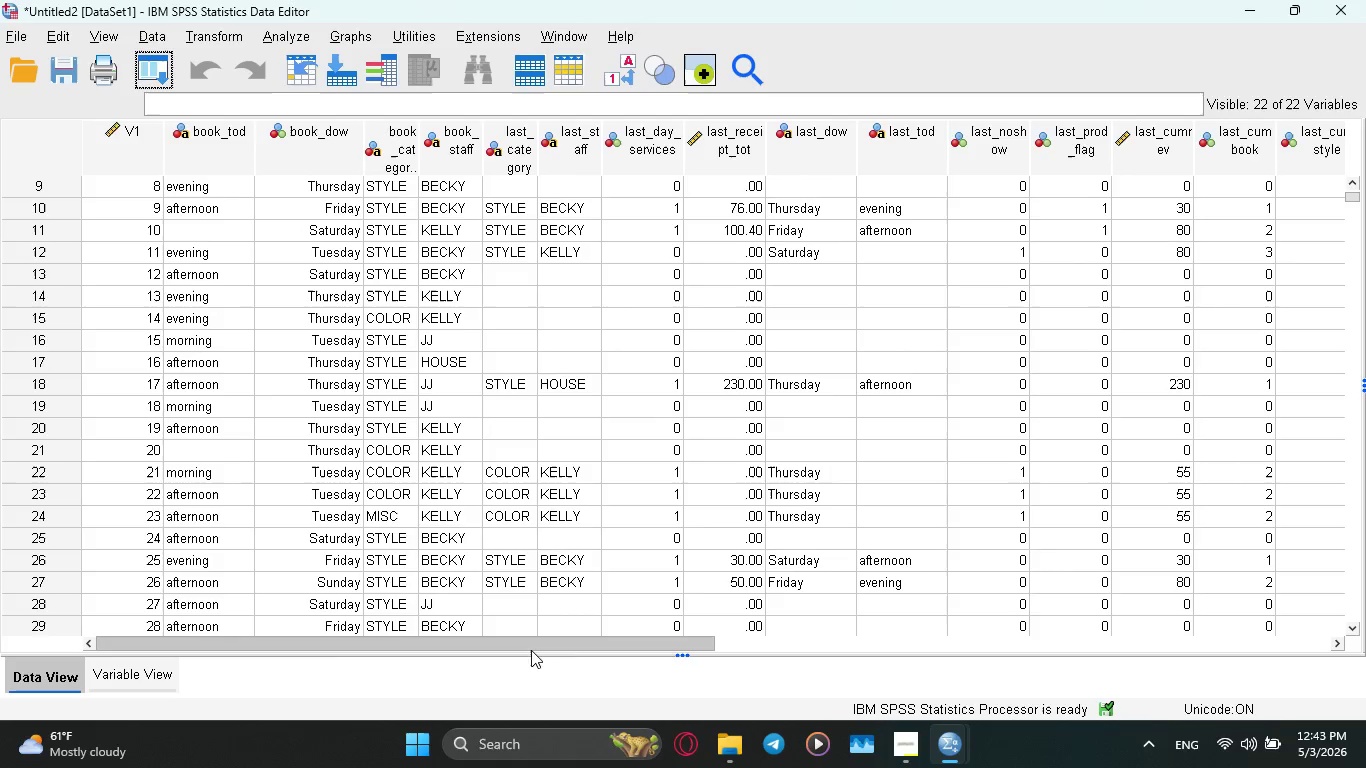 
left_click_drag(start_coordinate=[530, 648], to_coordinate=[873, 605])
 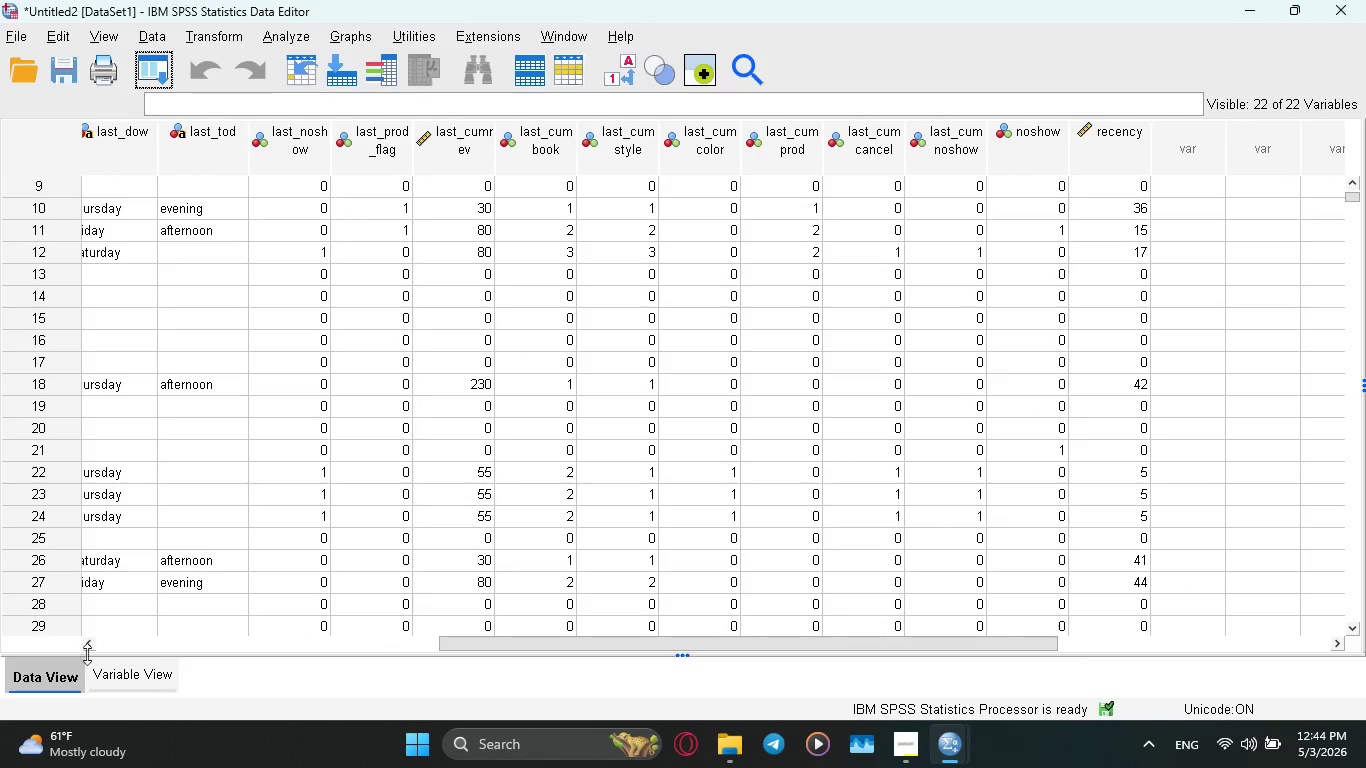 
left_click([134, 679])
 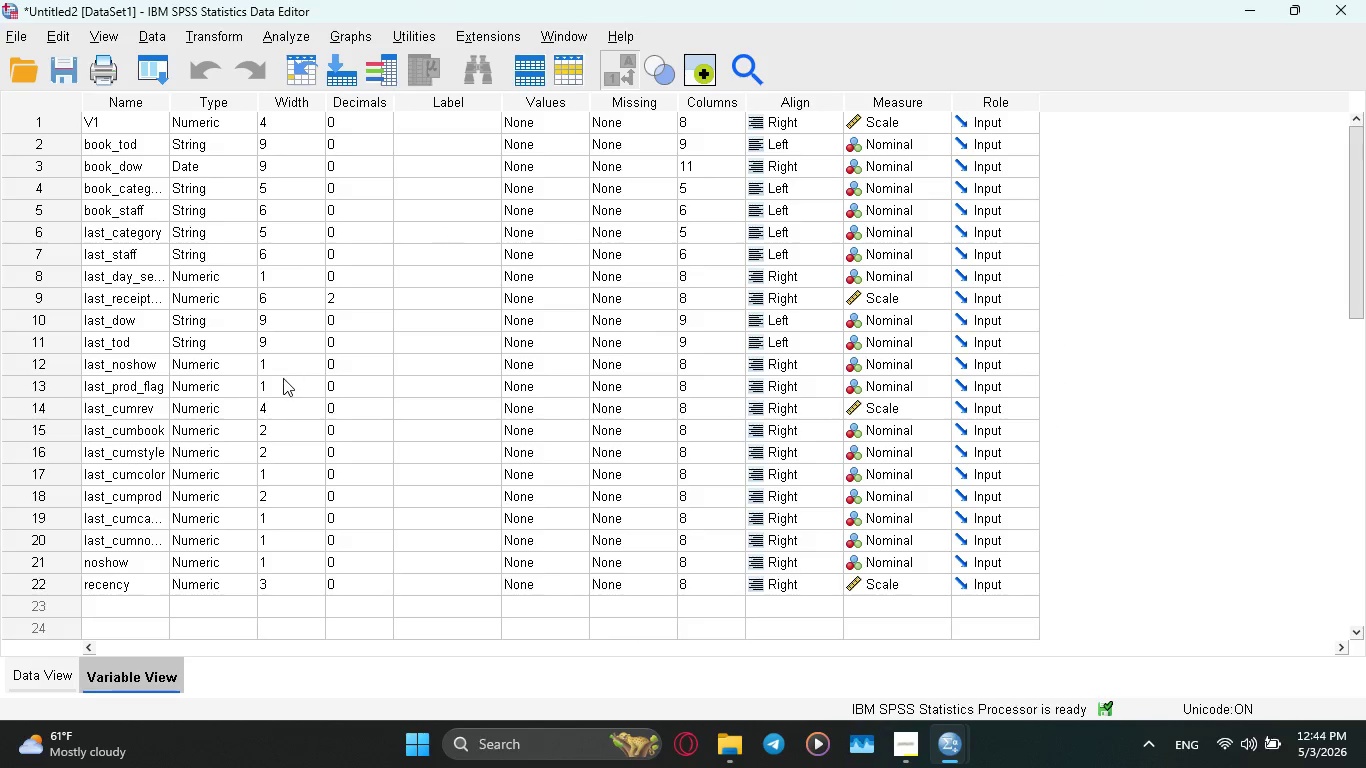 
scroll: coordinate [283, 378], scroll_direction: up, amount: 5.0
 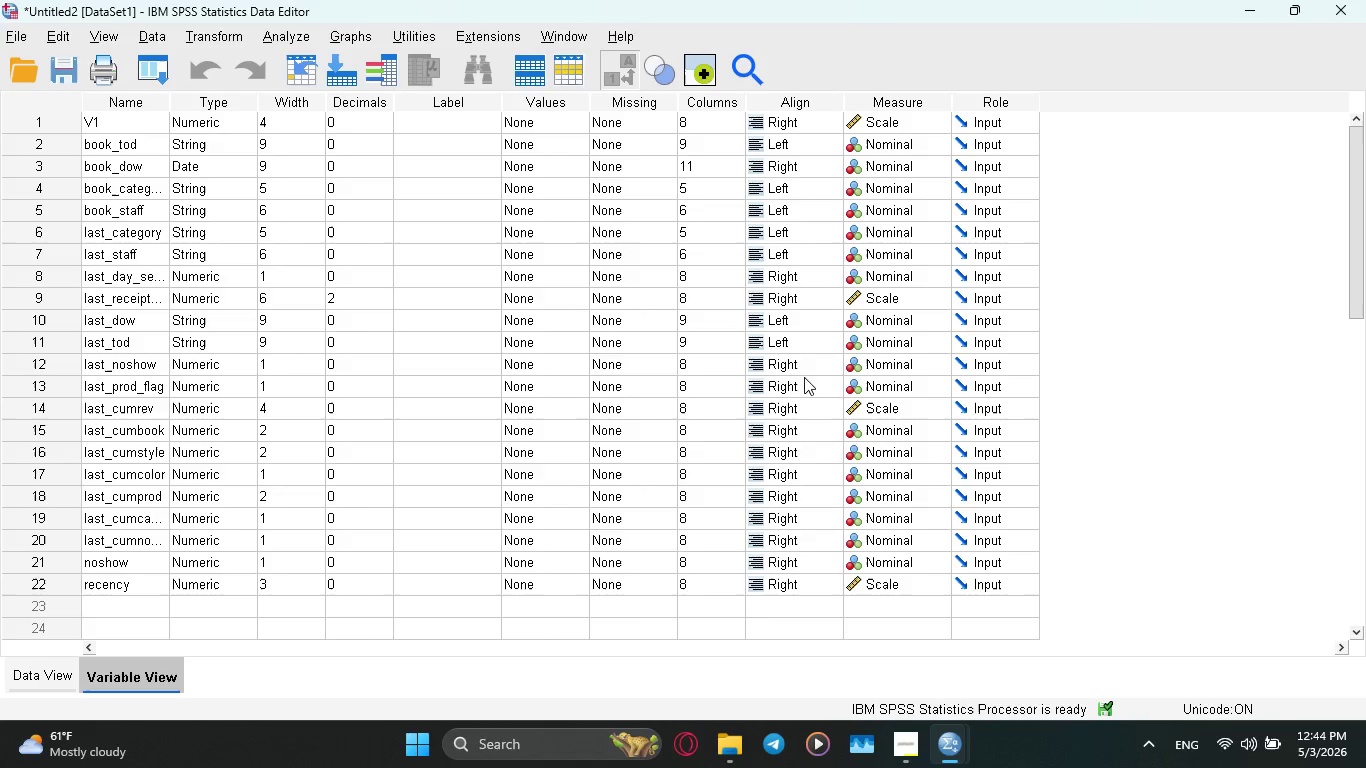 
wait(10.94)
 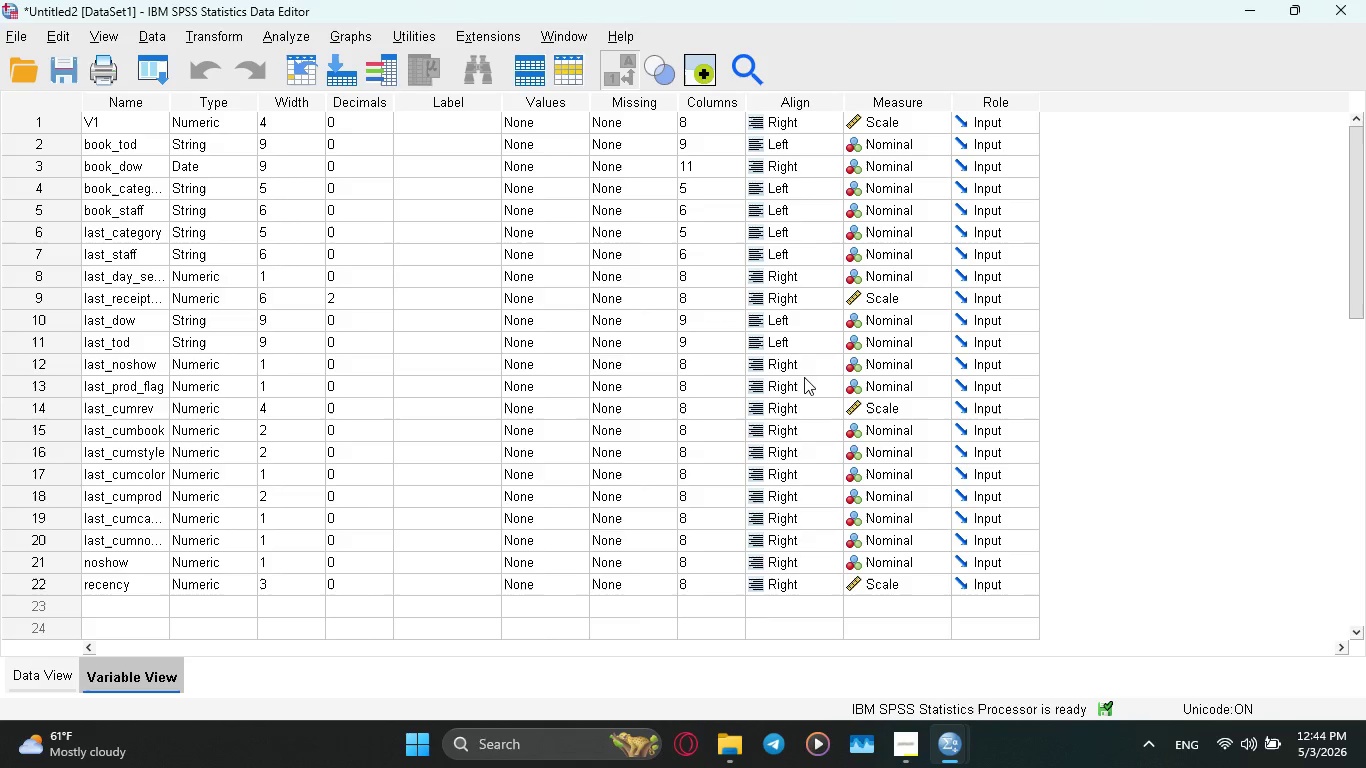 
left_click([50, 674])
 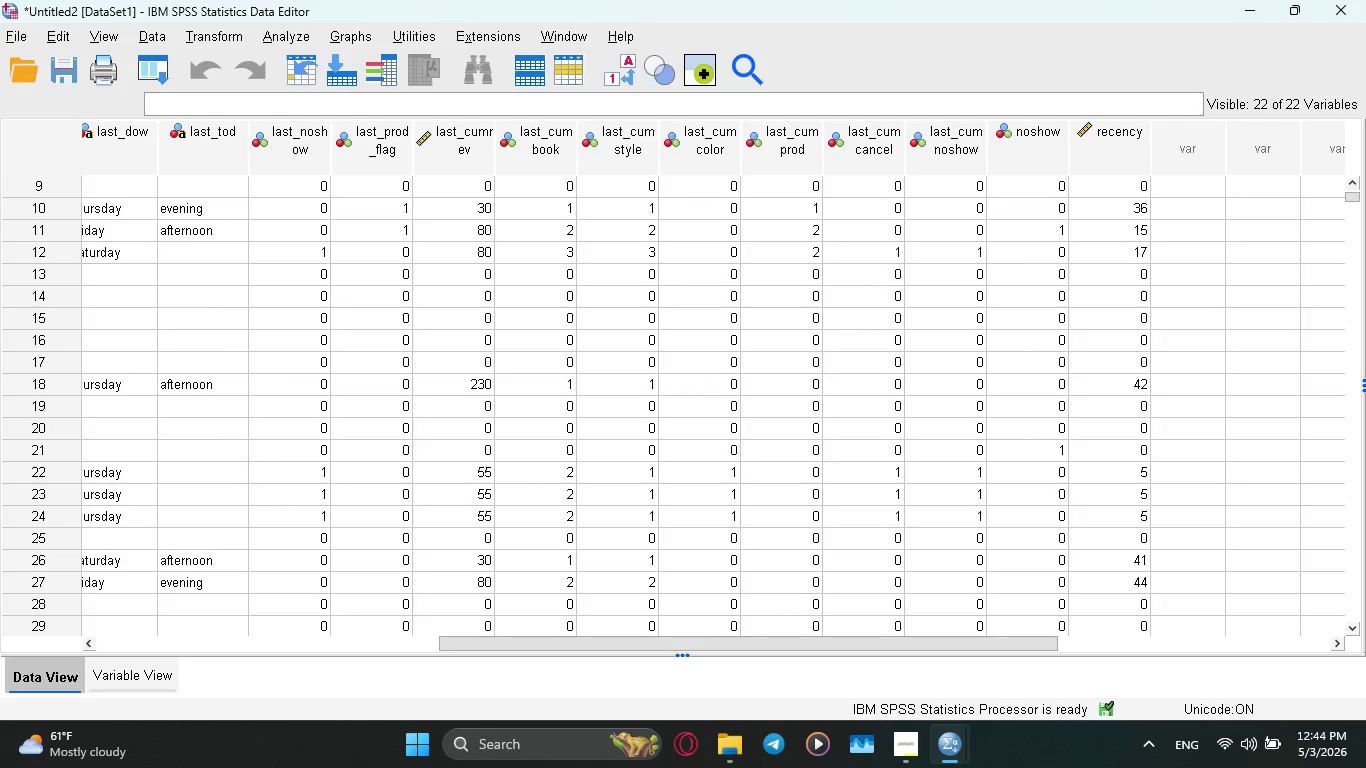 
wait(10.08)
 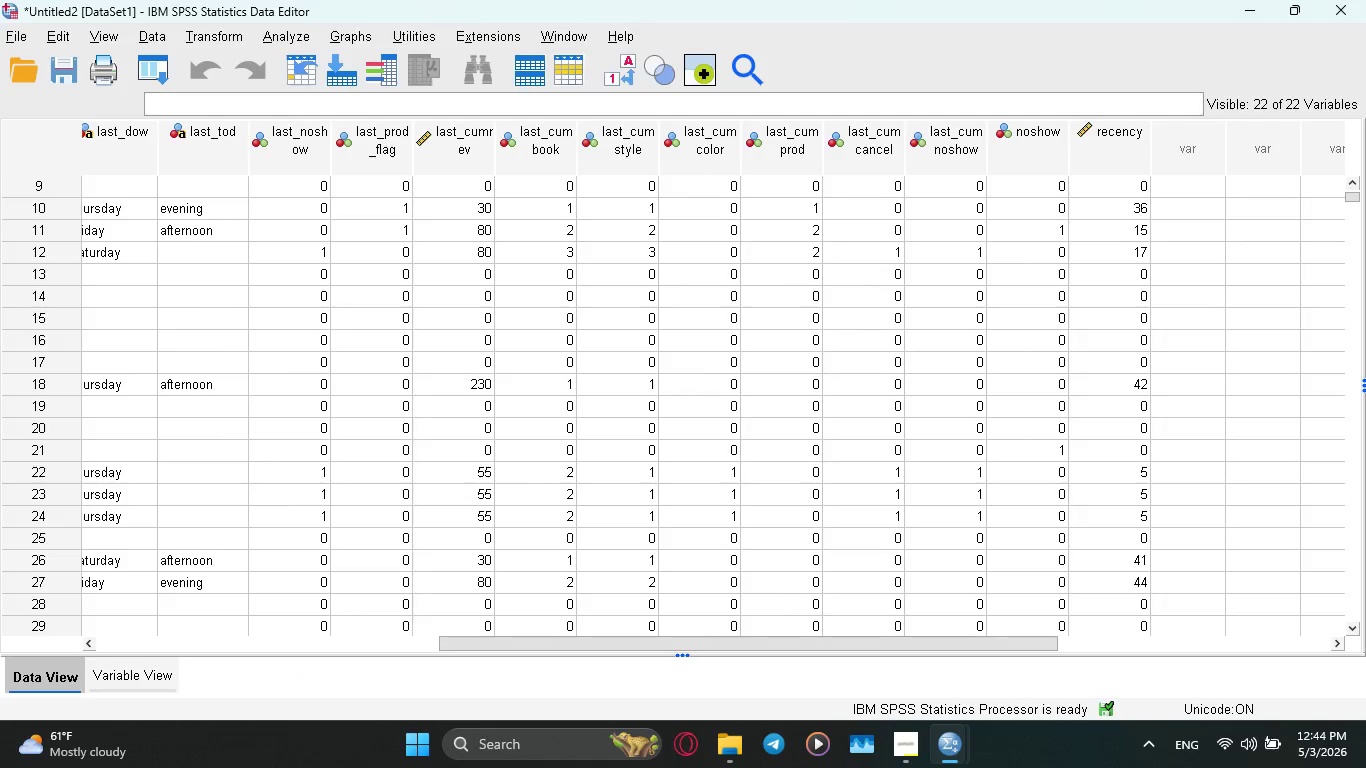 
left_click([128, 673])
 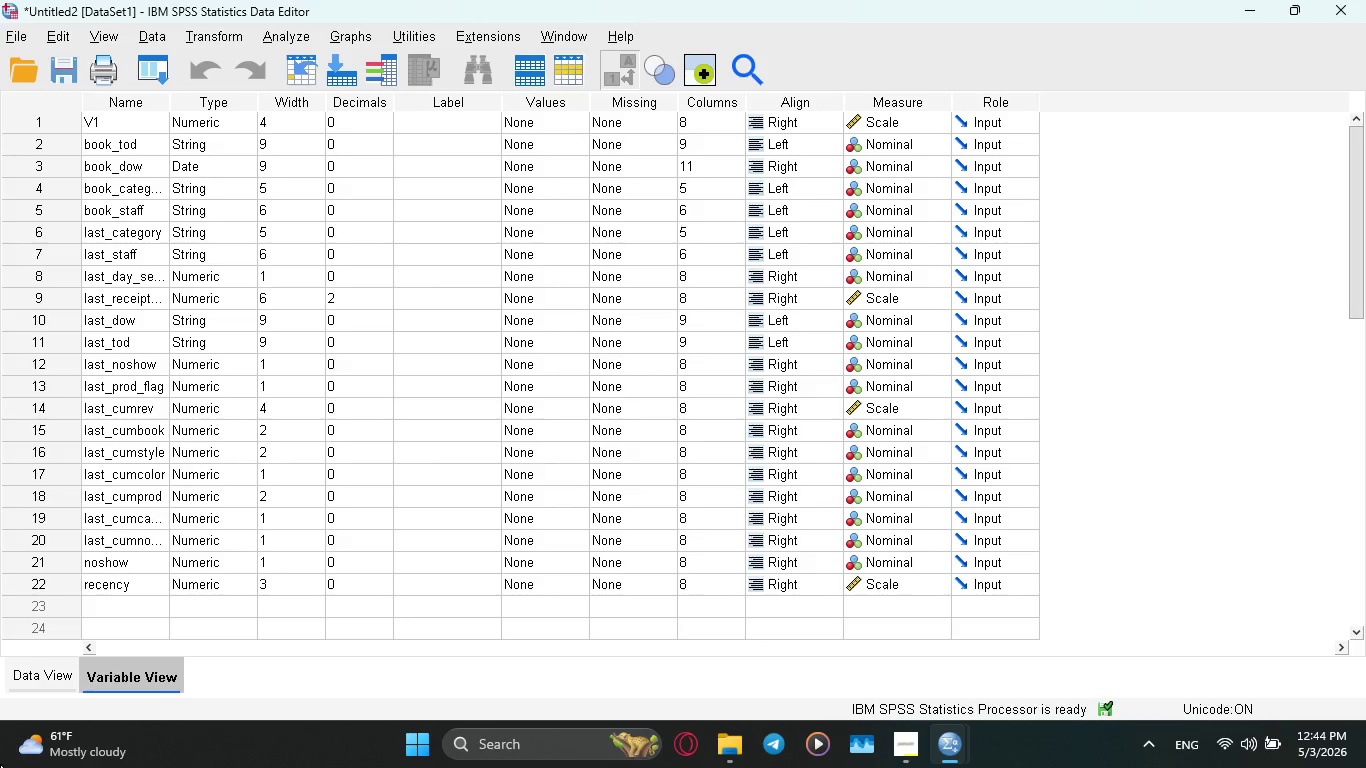 
left_click([42, 666])
 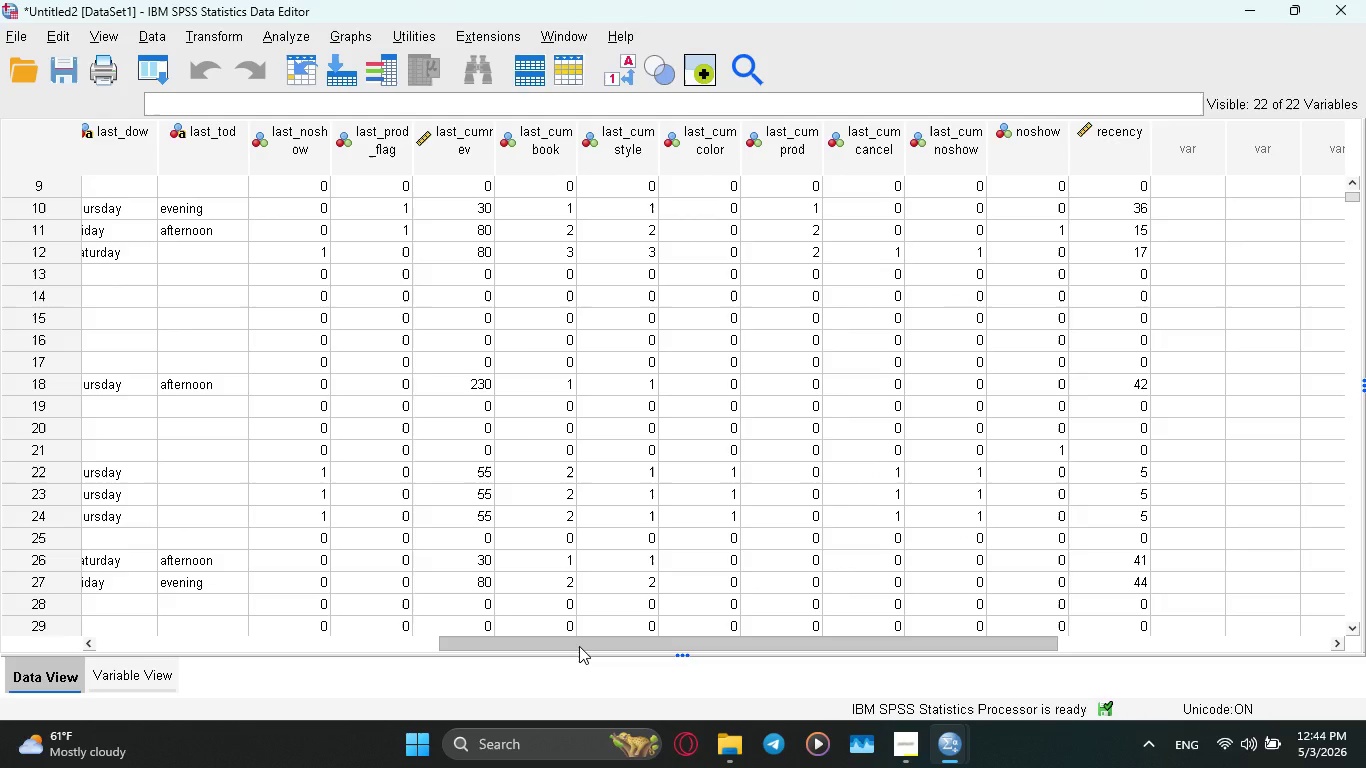 
left_click_drag(start_coordinate=[579, 646], to_coordinate=[218, 670])
 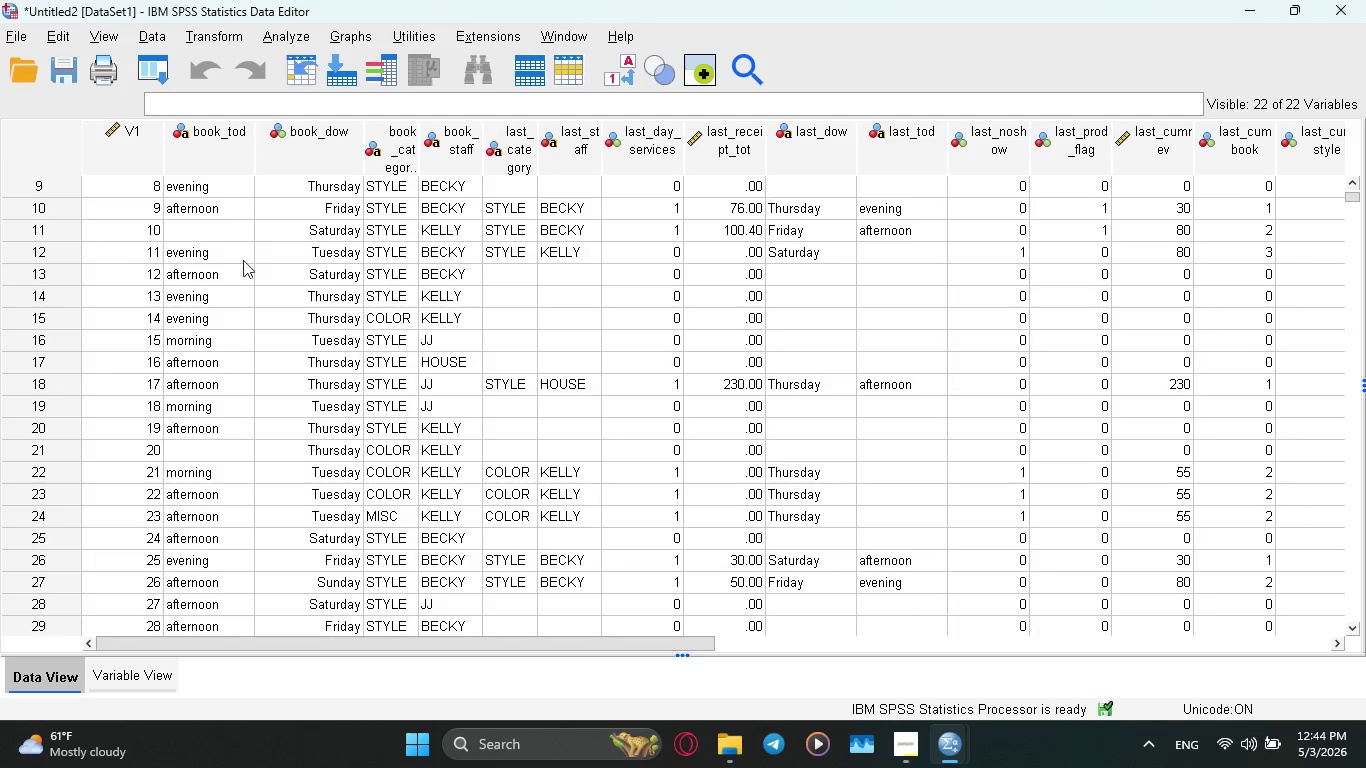 
scroll: coordinate [277, 274], scroll_direction: up, amount: 2.0
 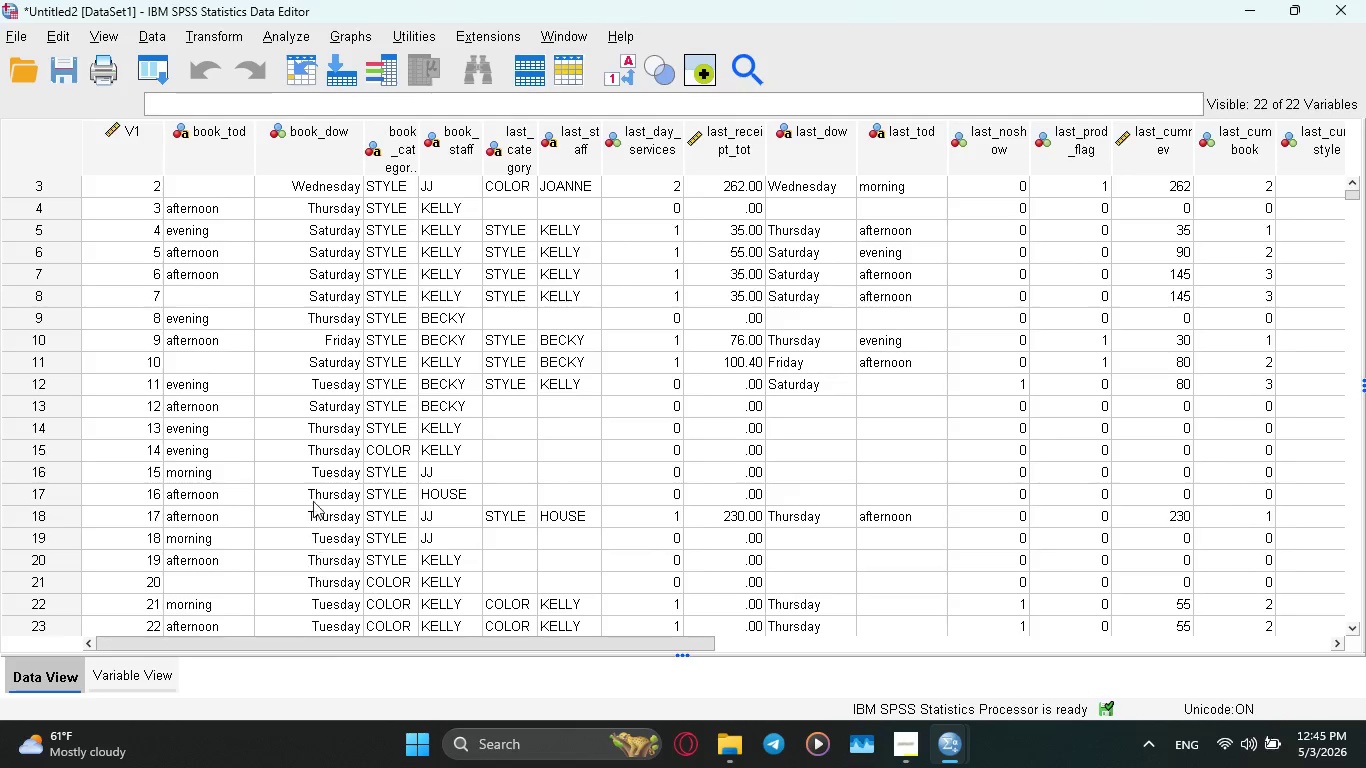 
wait(30.53)
 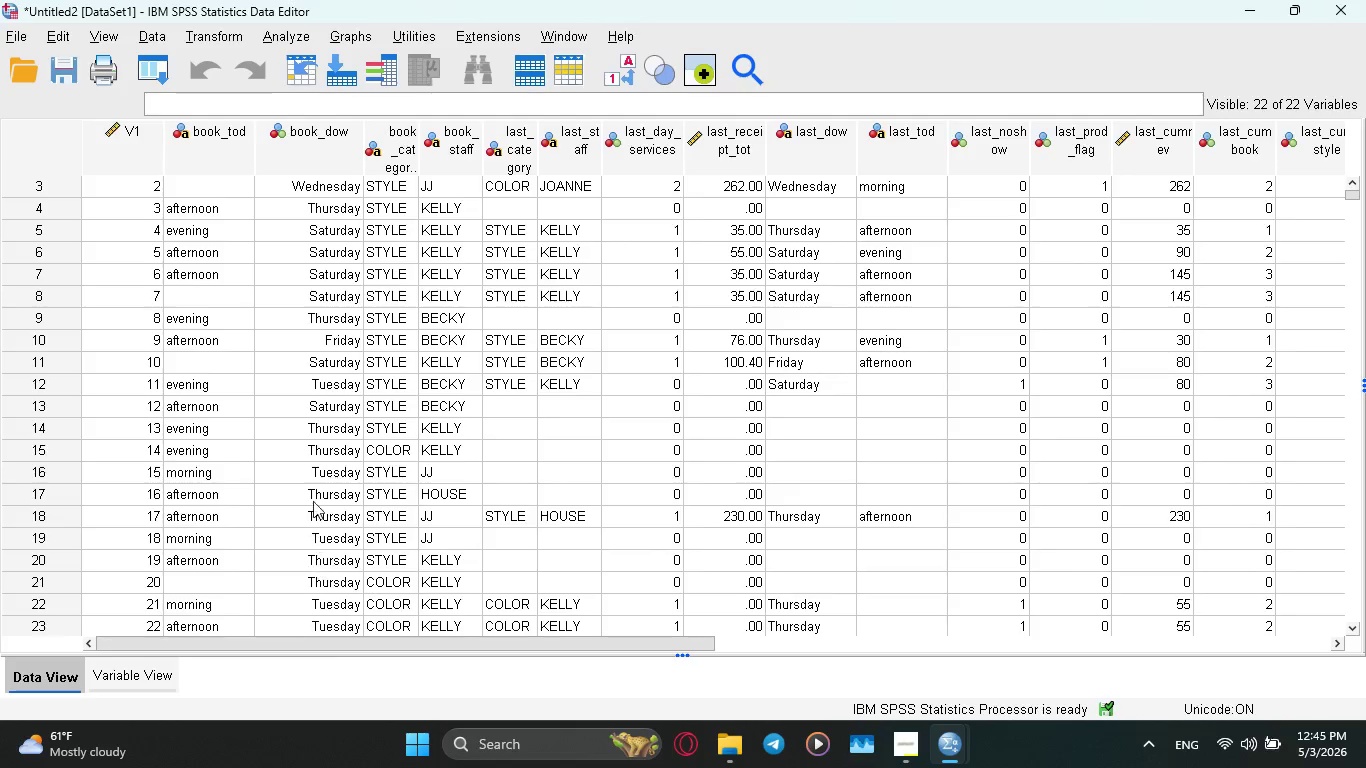 
left_click_drag(start_coordinate=[416, 129], to_coordinate=[470, 125])
 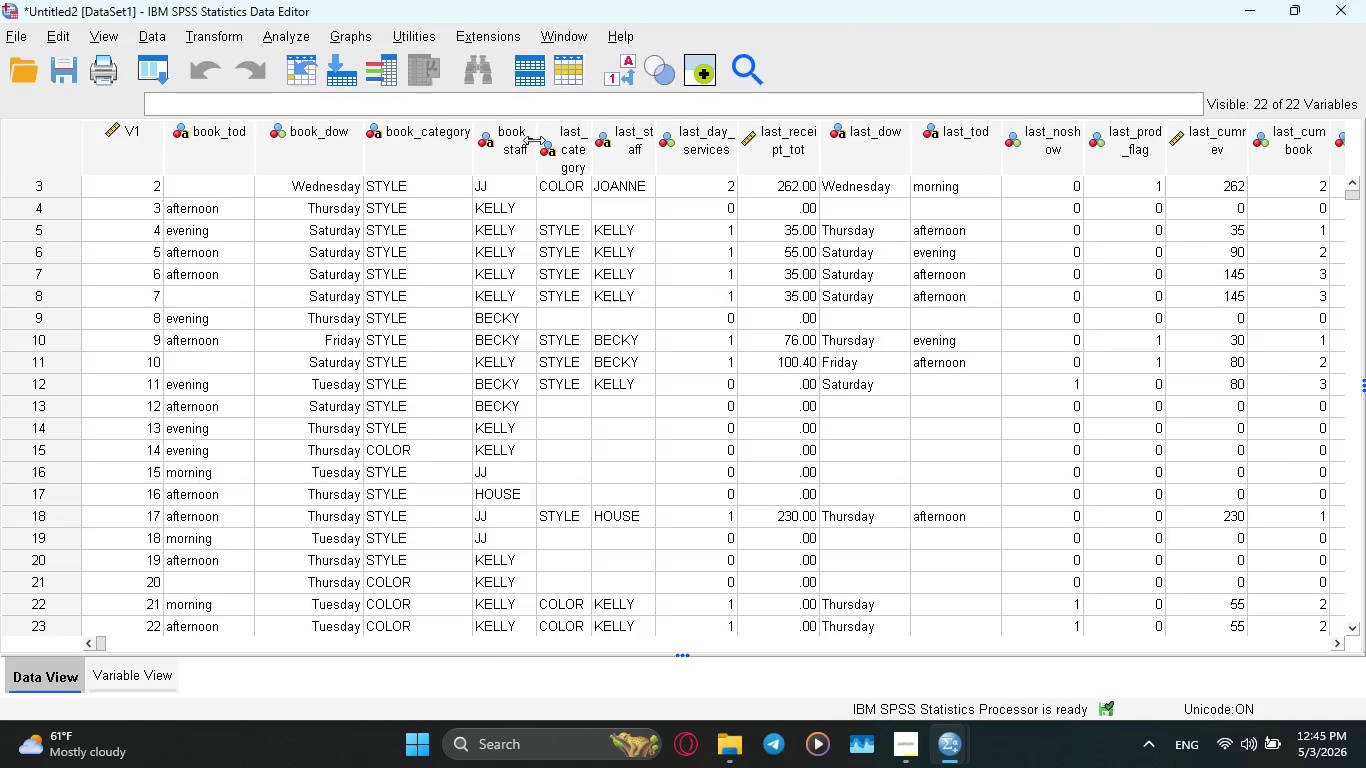 
left_click_drag(start_coordinate=[534, 139], to_coordinate=[572, 129])
 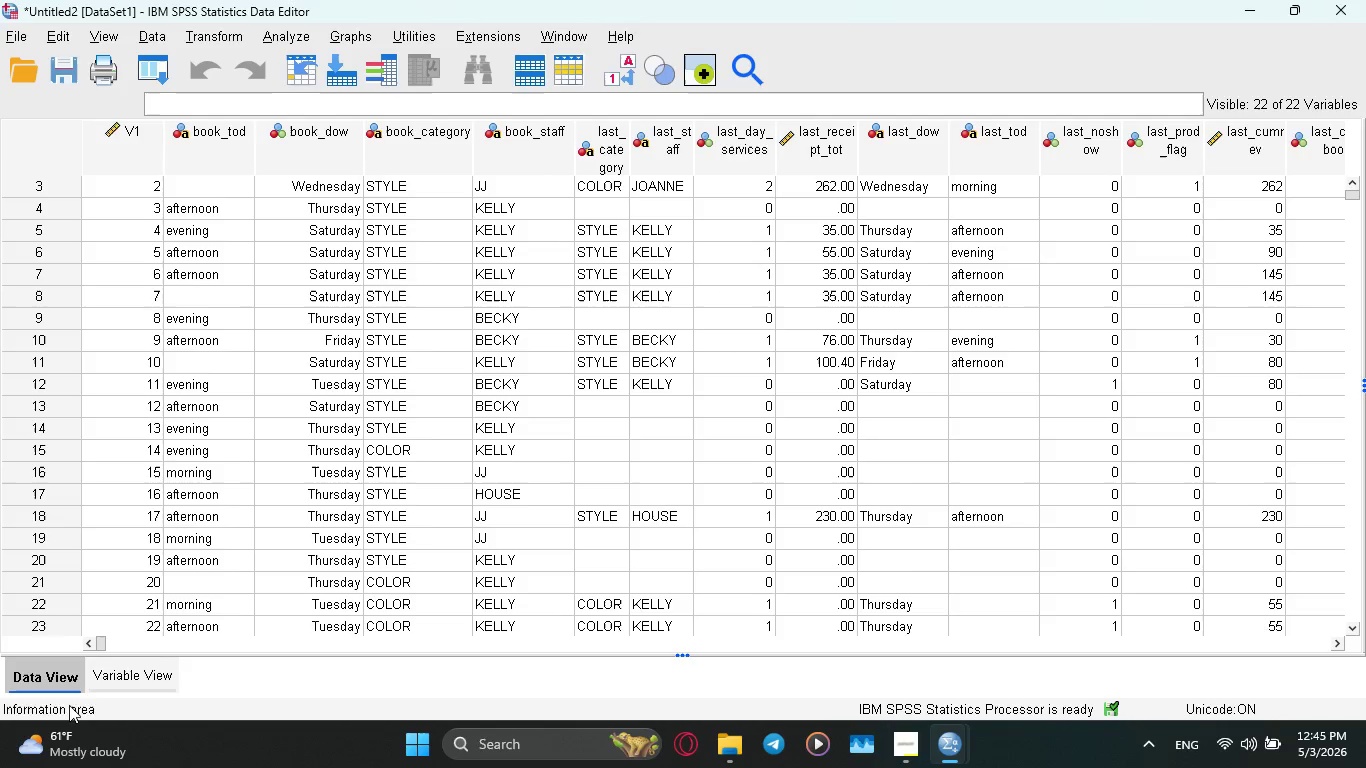 
wait(6.83)
 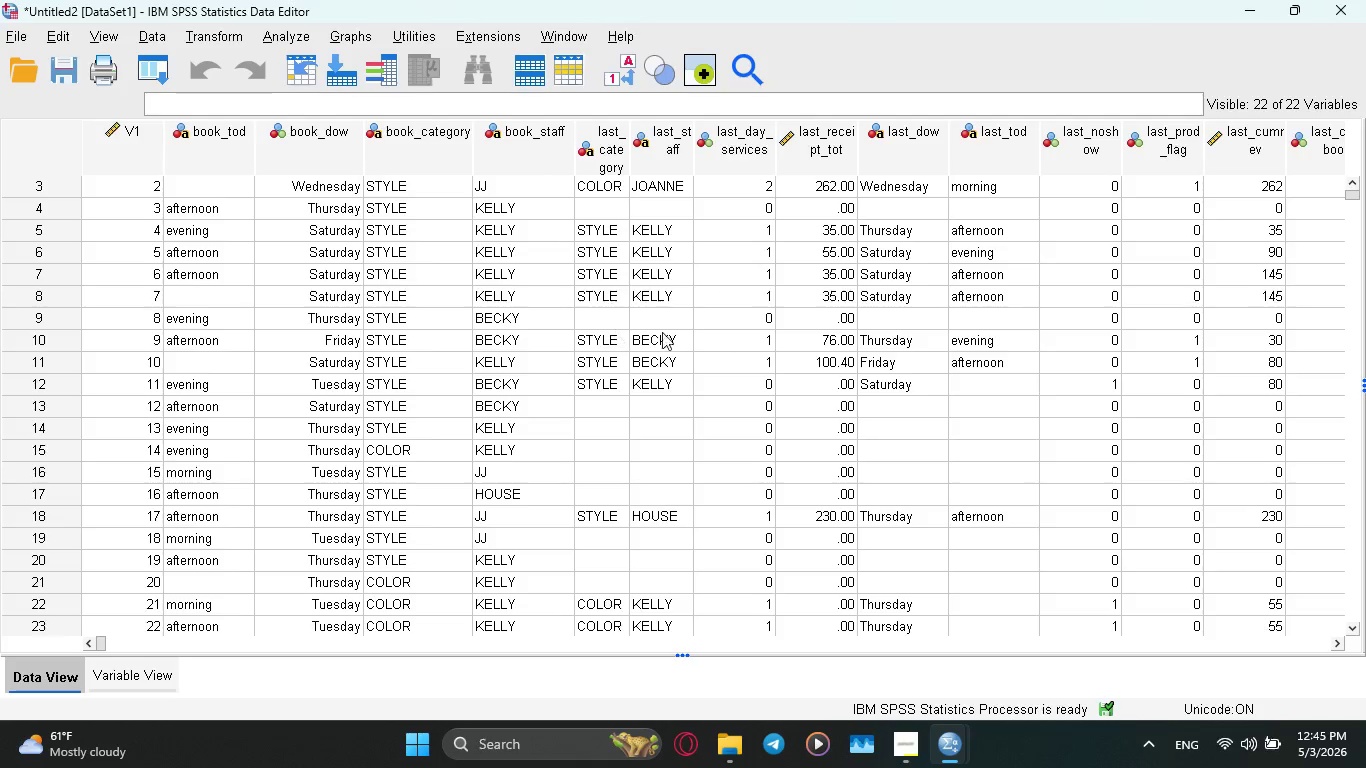 
left_click_drag(start_coordinate=[103, 639], to_coordinate=[73, 630])
 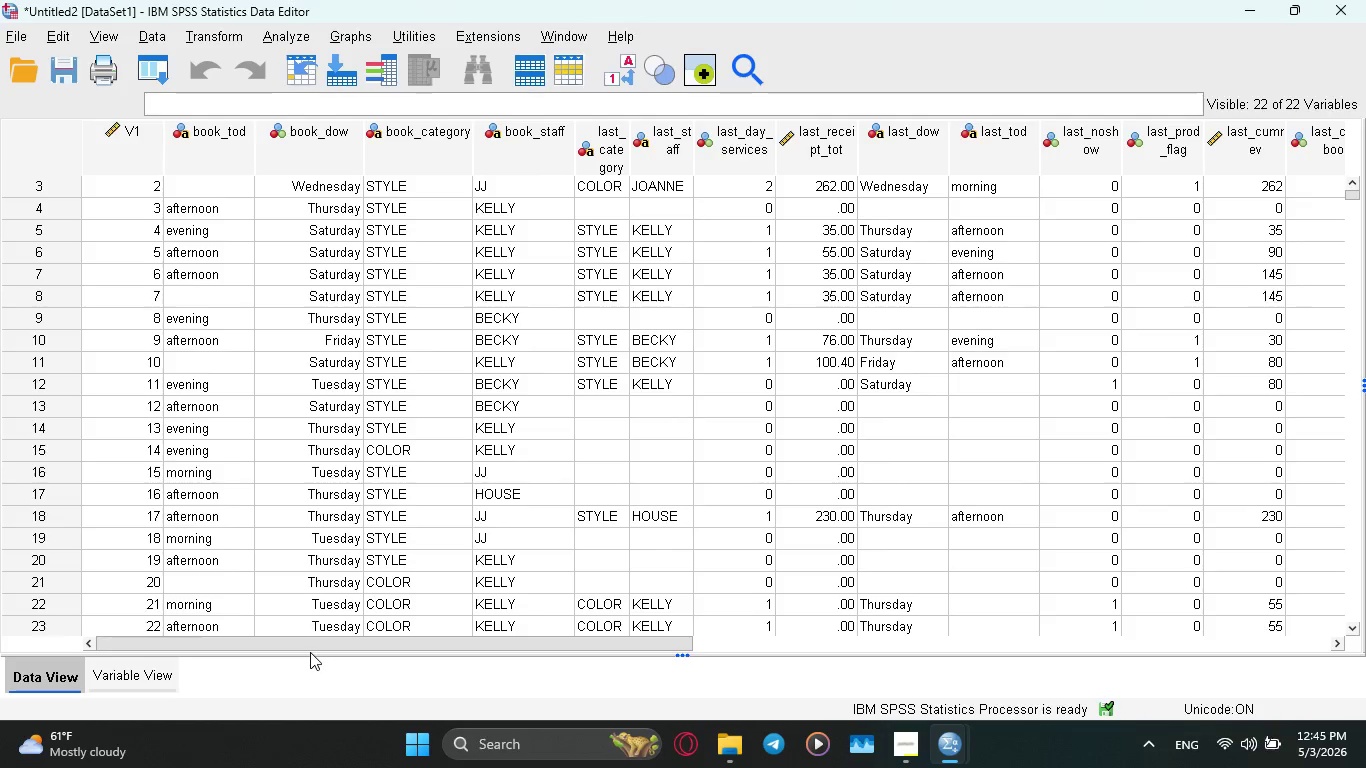 
wait(7.11)
 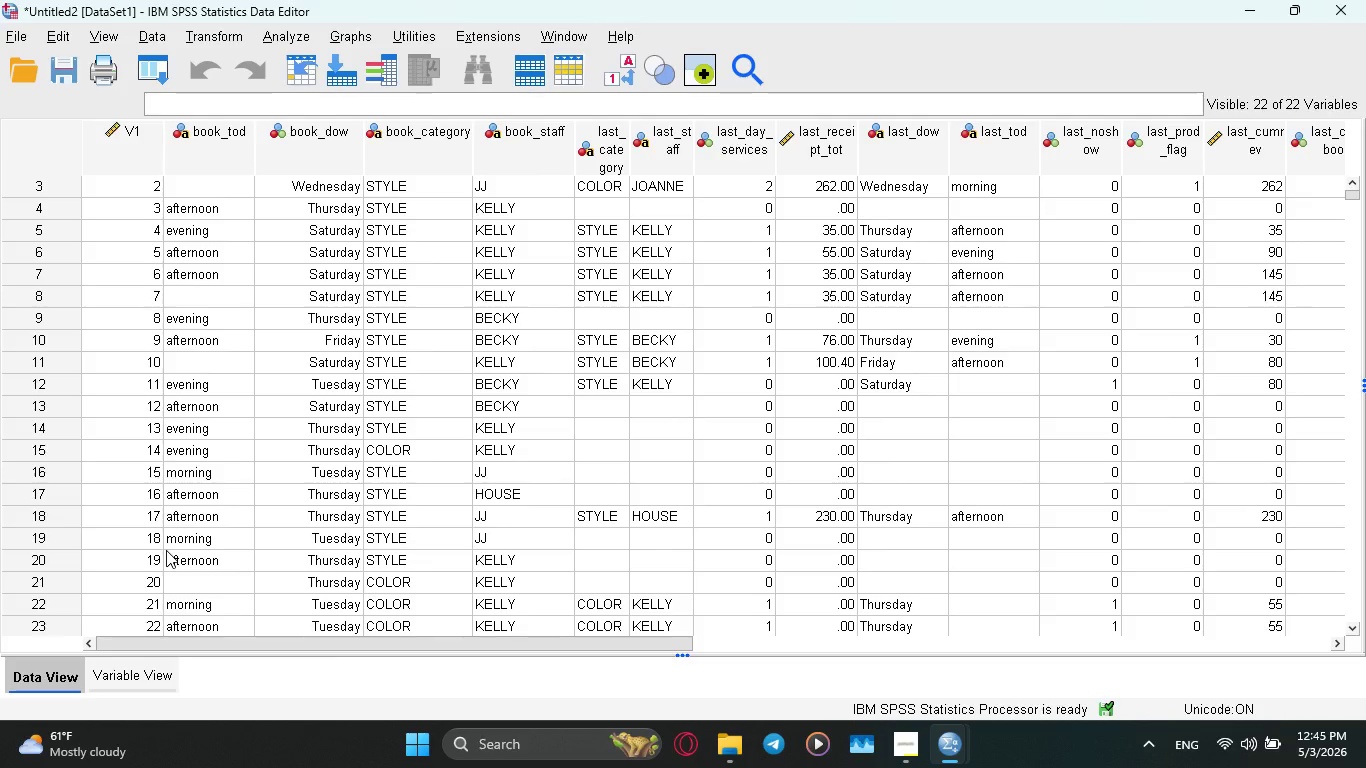 
left_click([108, 680])
 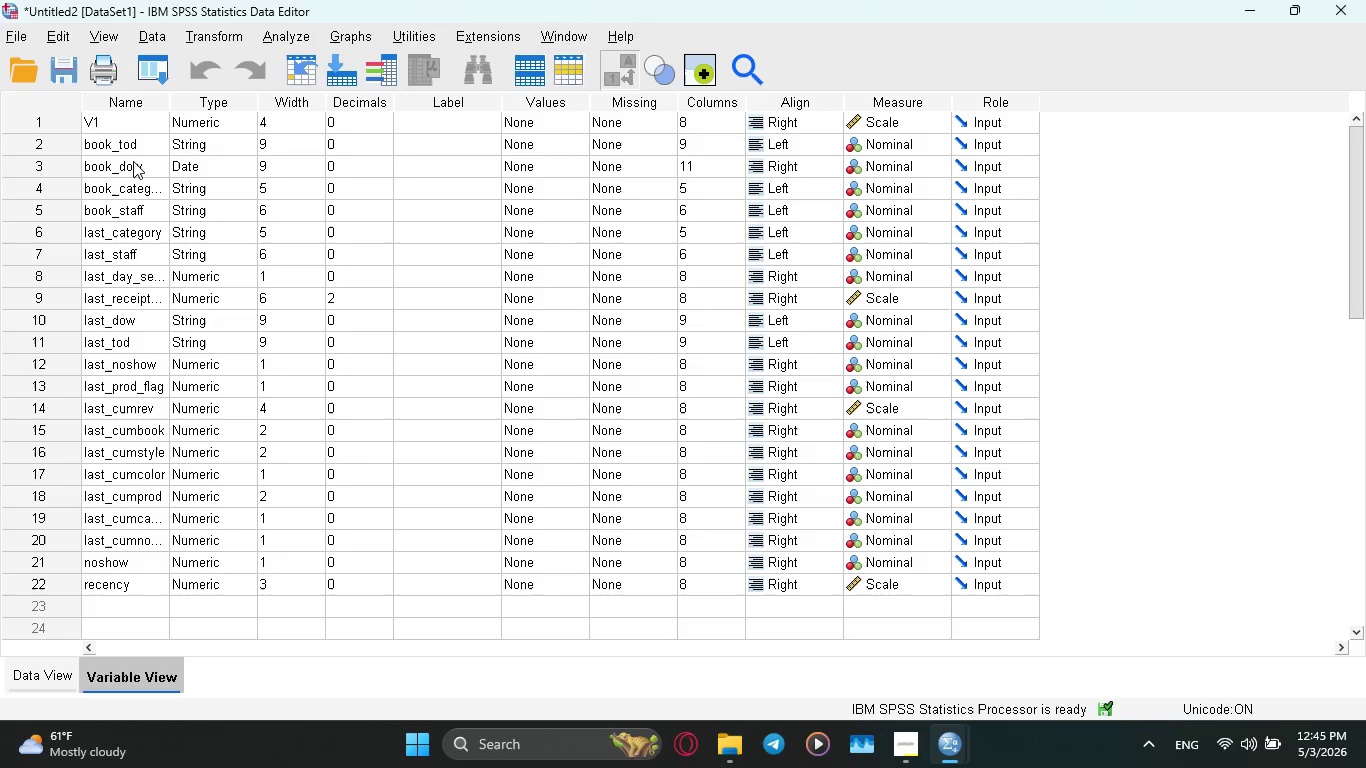 
wait(8.33)
 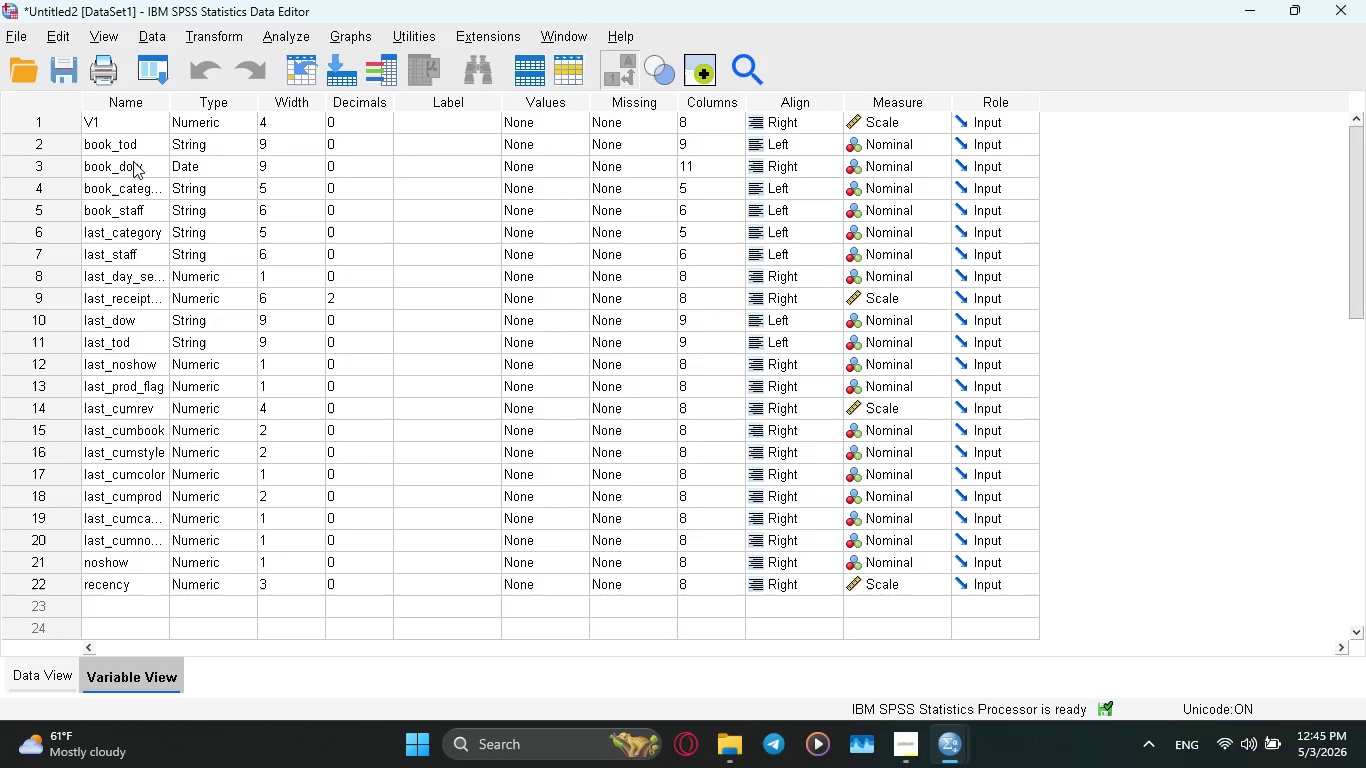 
left_click([123, 681])
 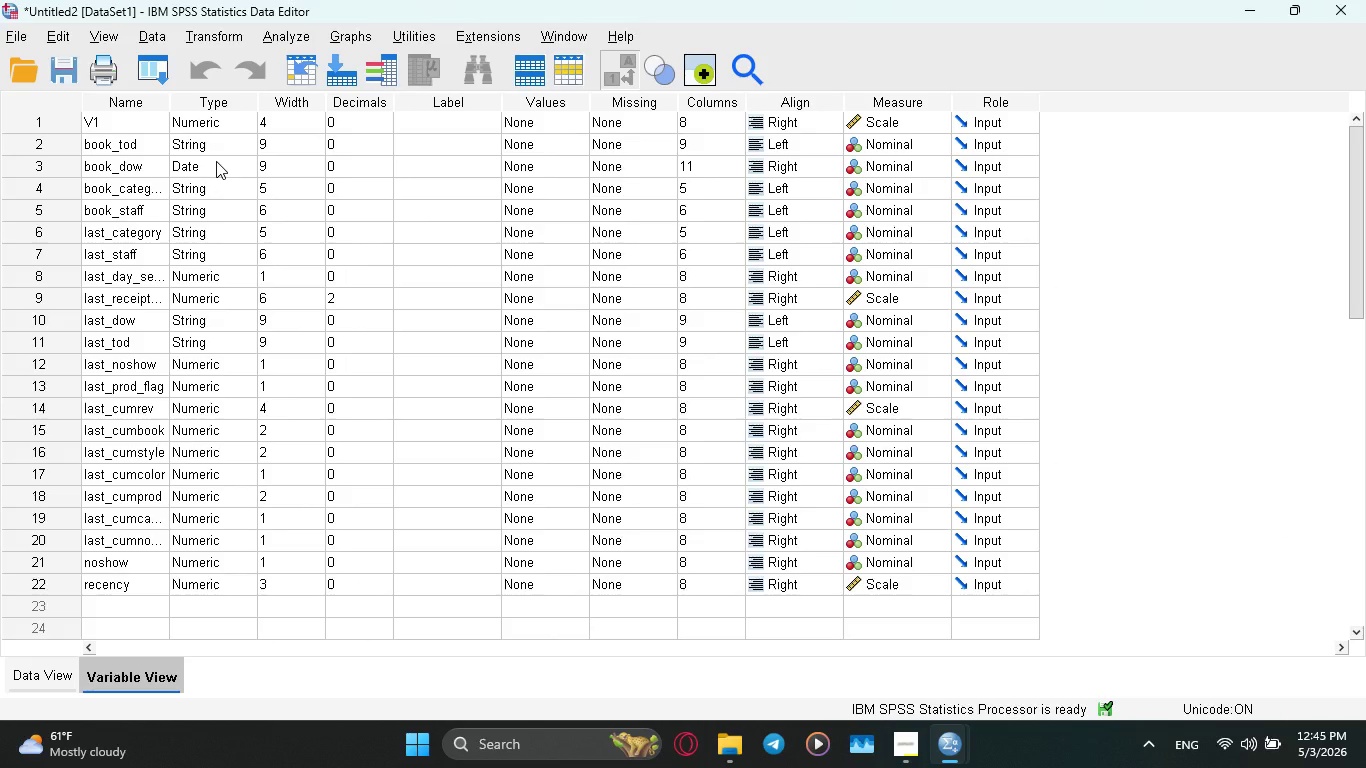 
left_click([216, 161])
 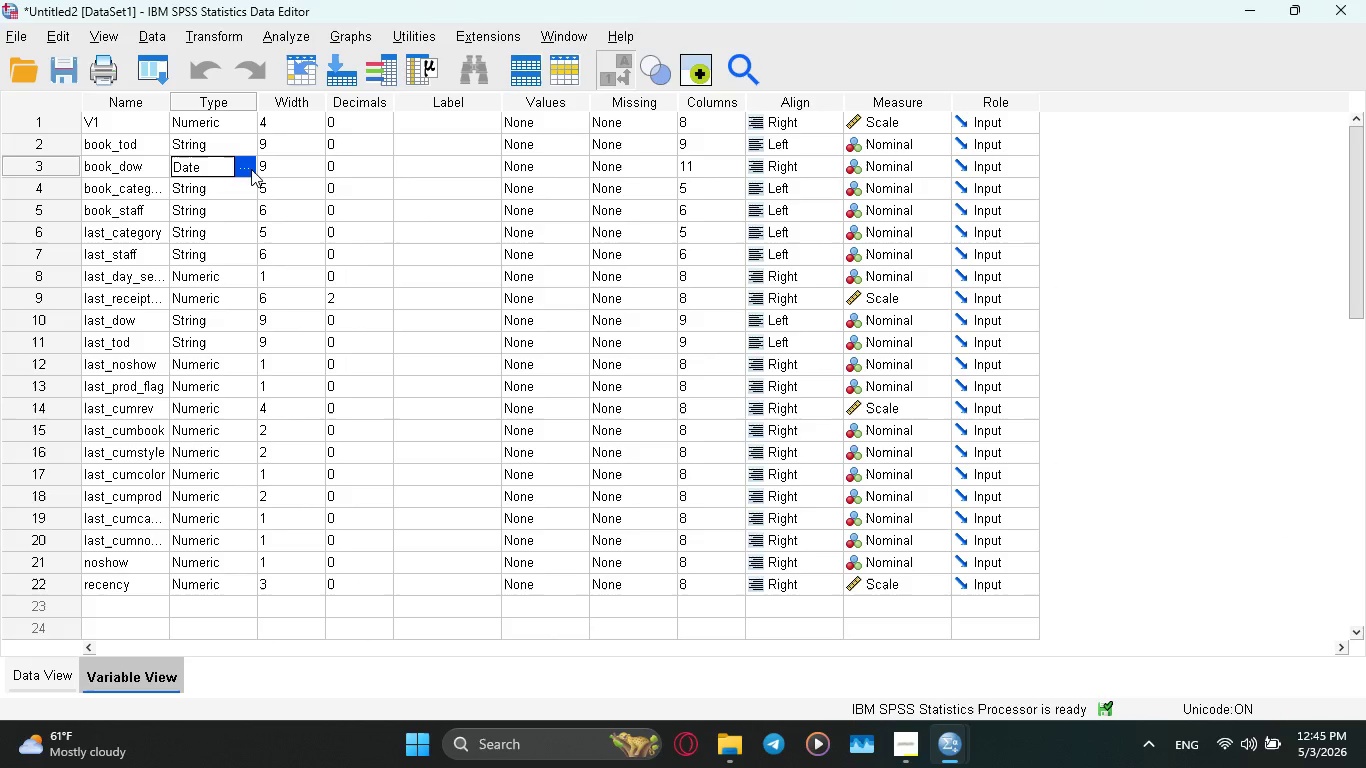 
left_click([251, 169])
 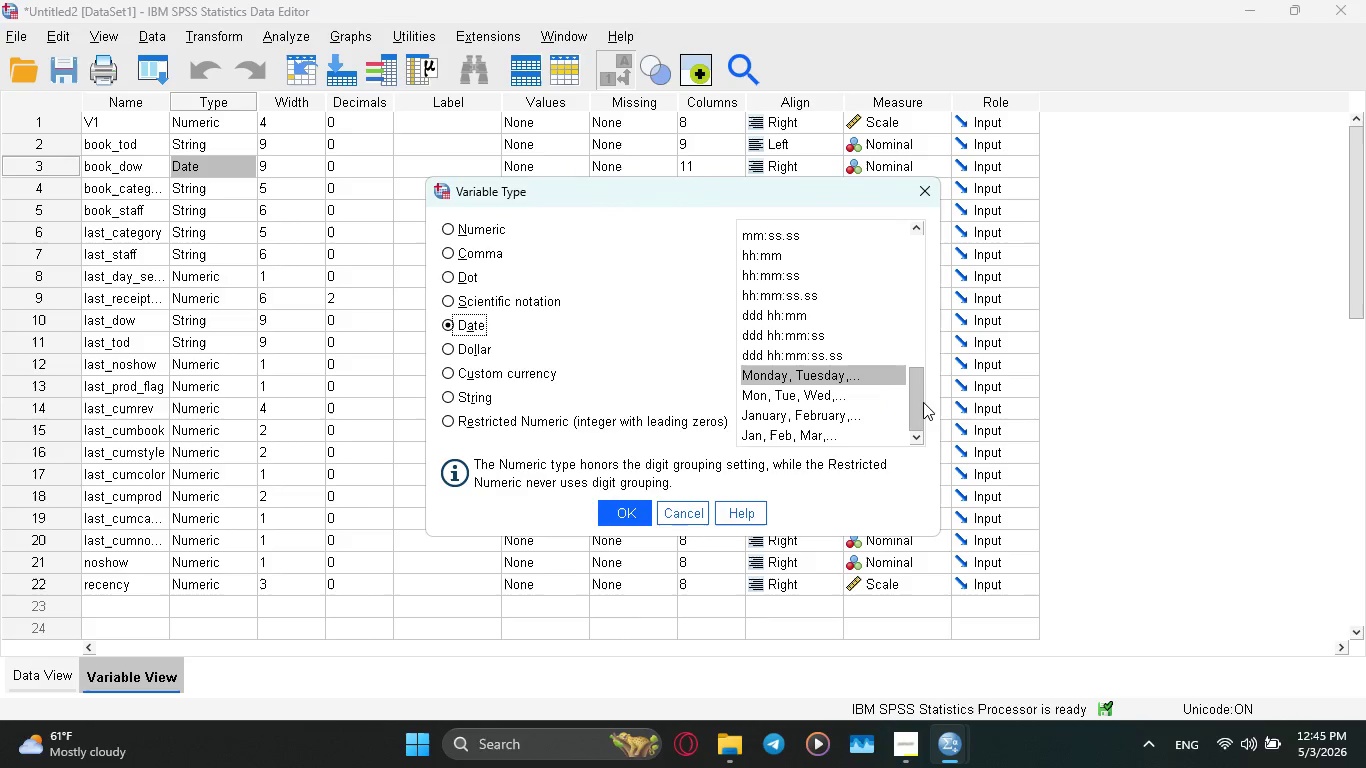 
wait(6.56)
 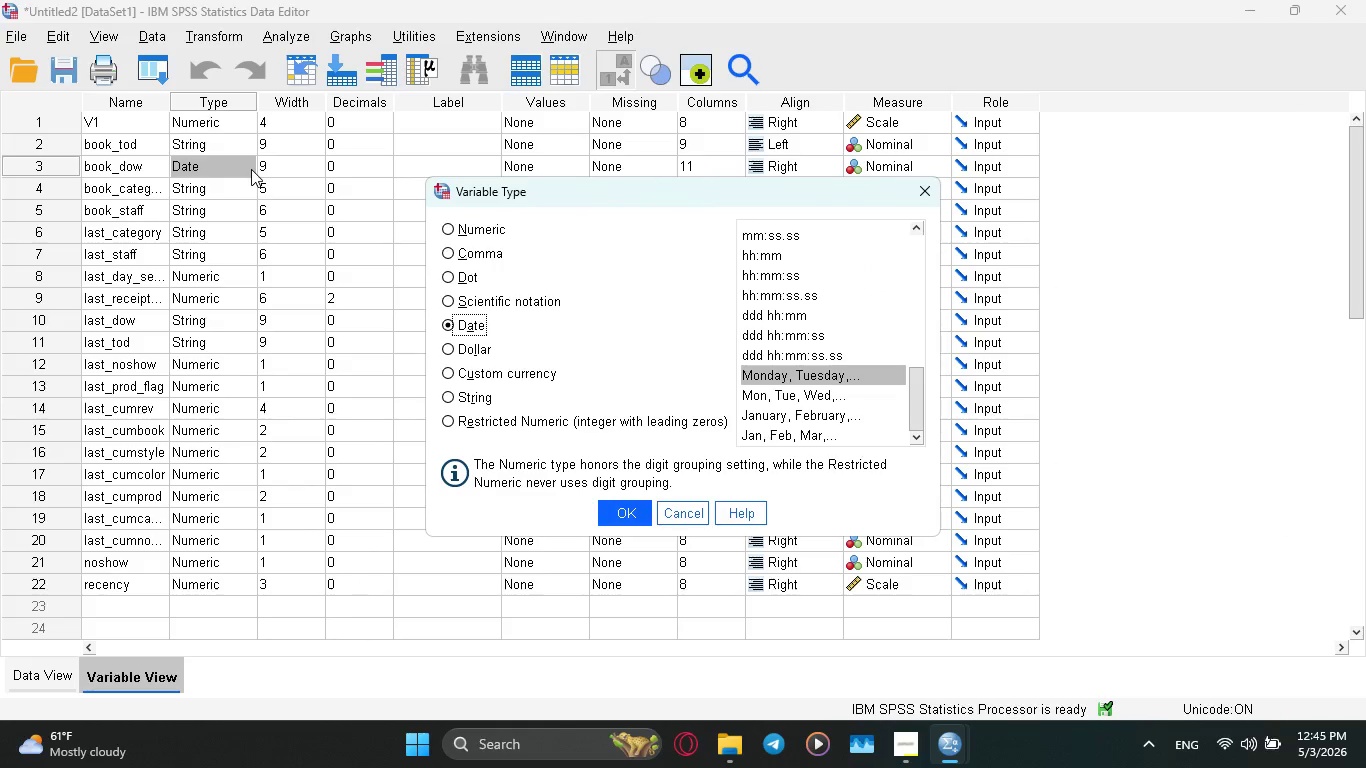 
left_click([615, 516])
 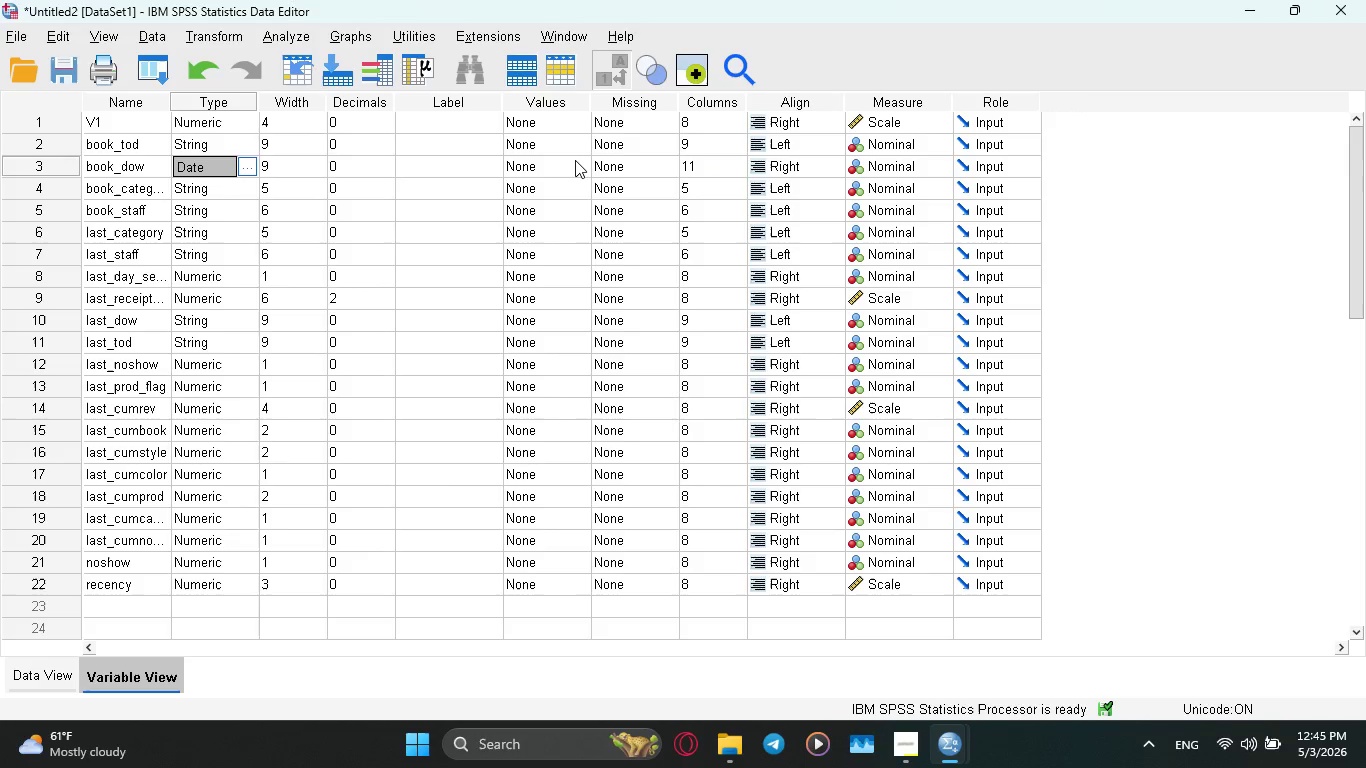 
wait(8.02)
 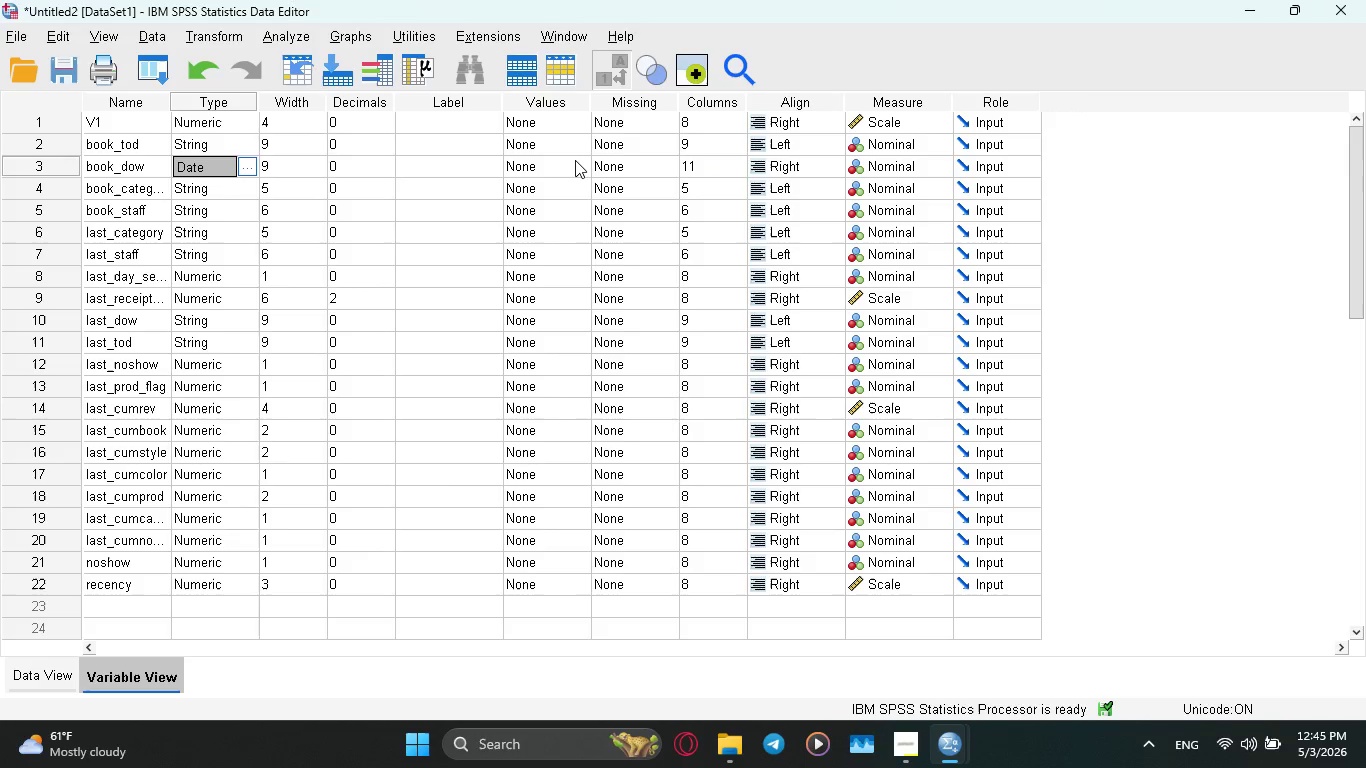 
left_click([895, 162])
 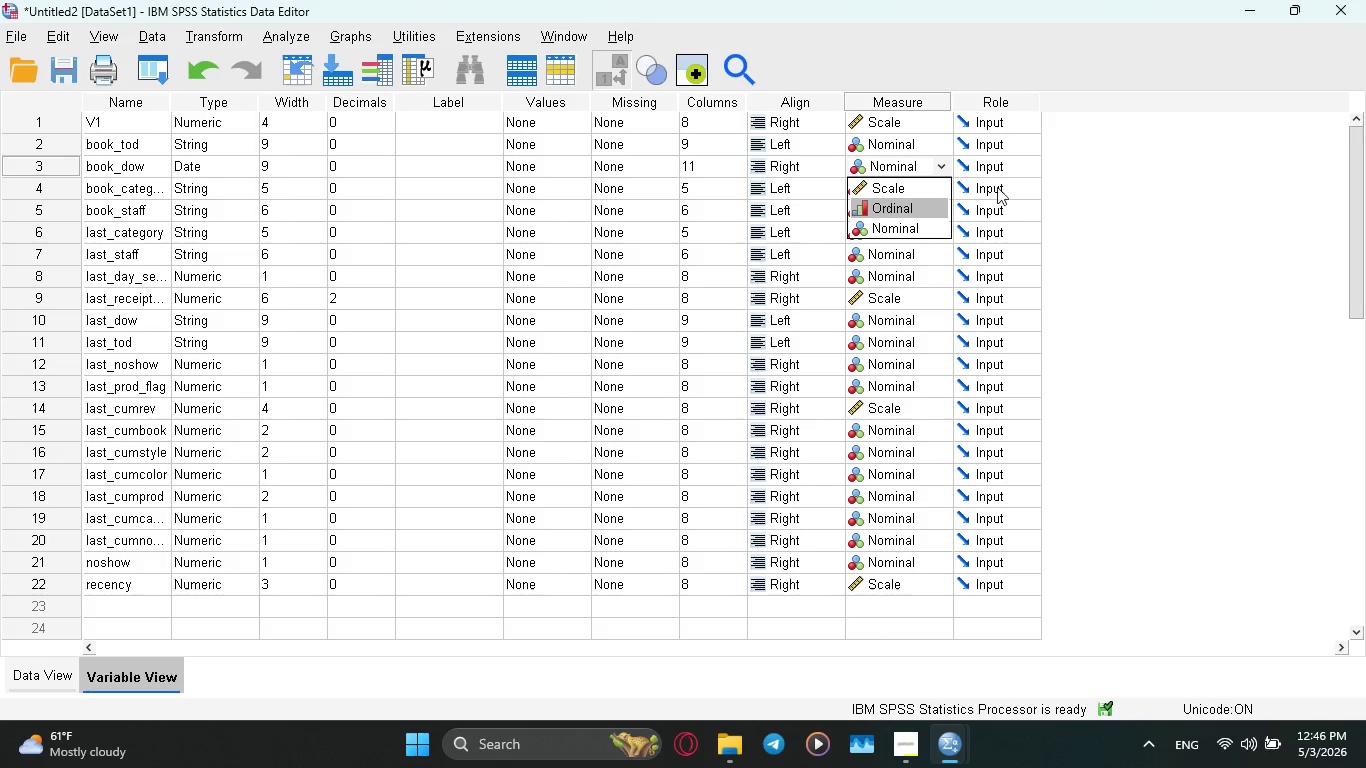 
left_click([1087, 162])
 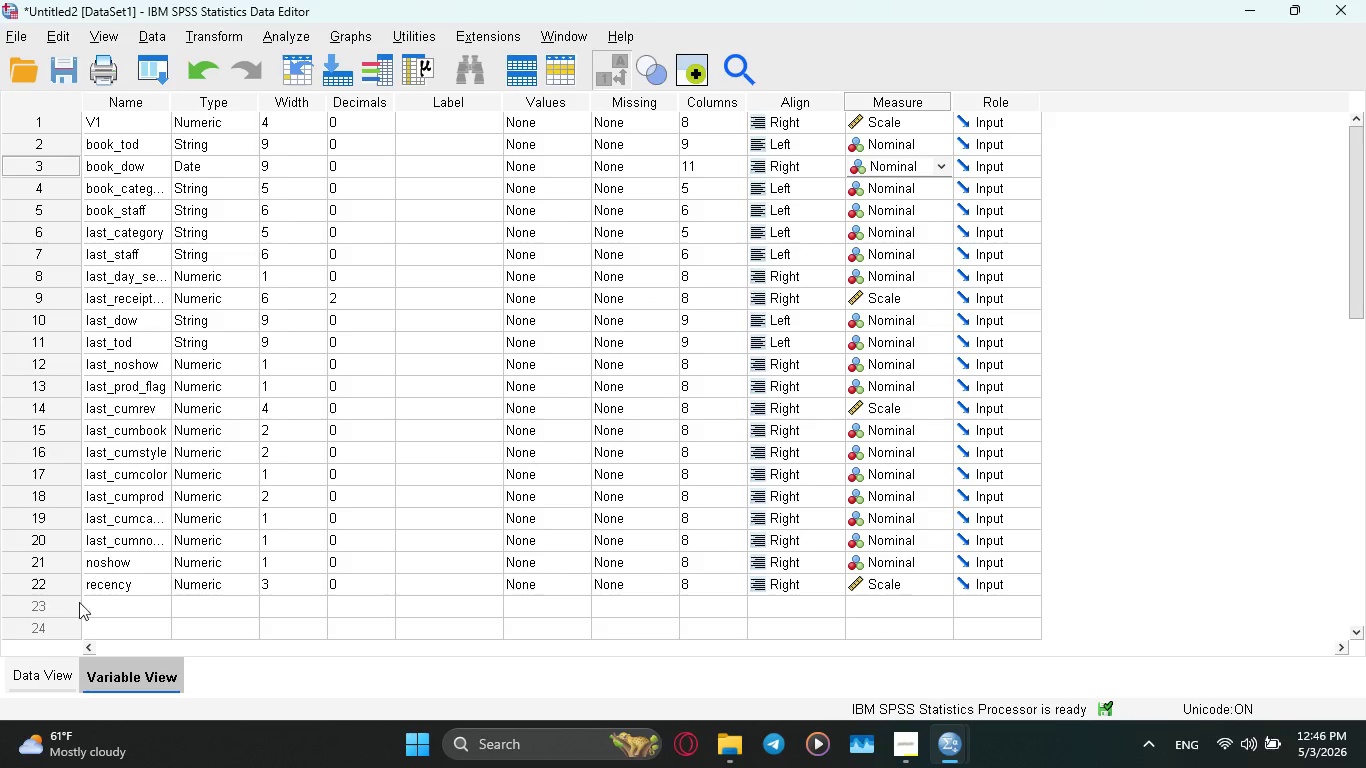 
left_click([40, 677])
 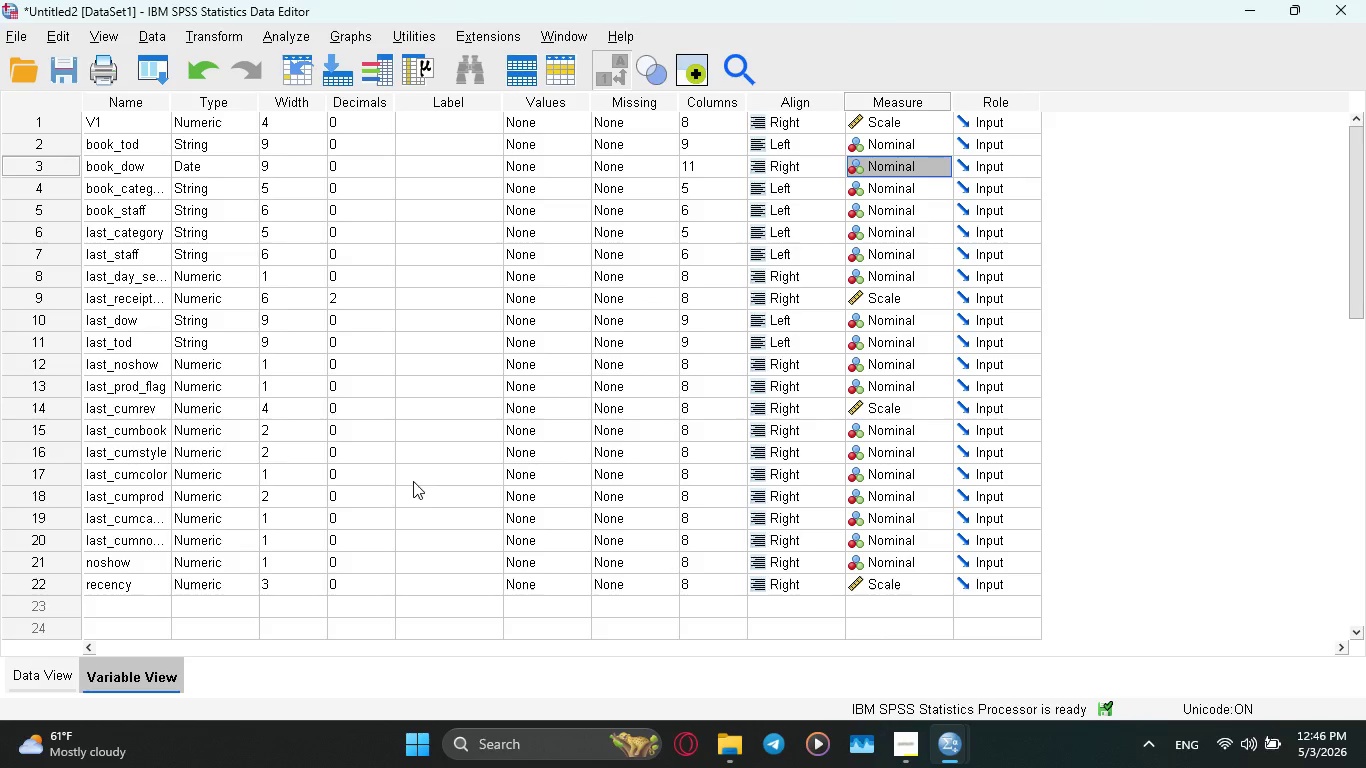 
wait(22.44)
 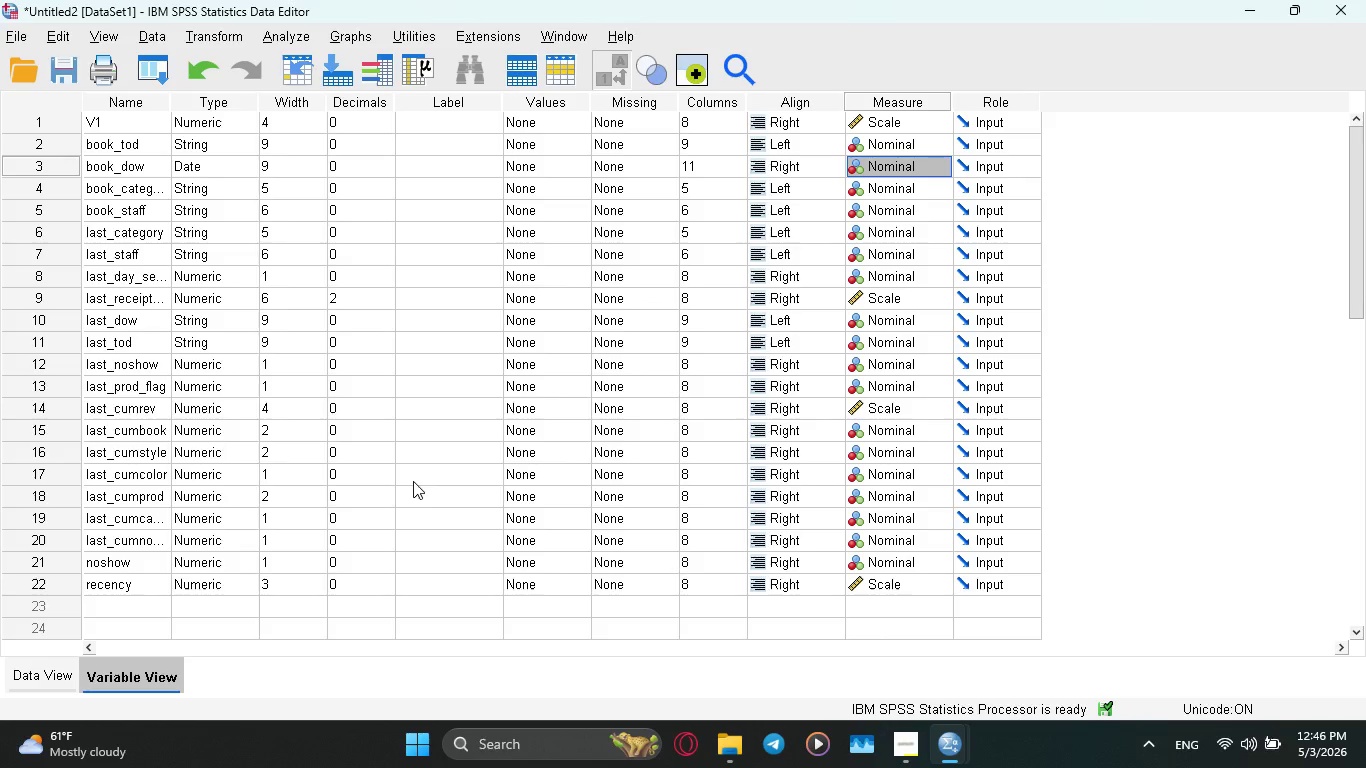 
left_click_drag(start_coordinate=[172, 100], to_coordinate=[228, 110])
 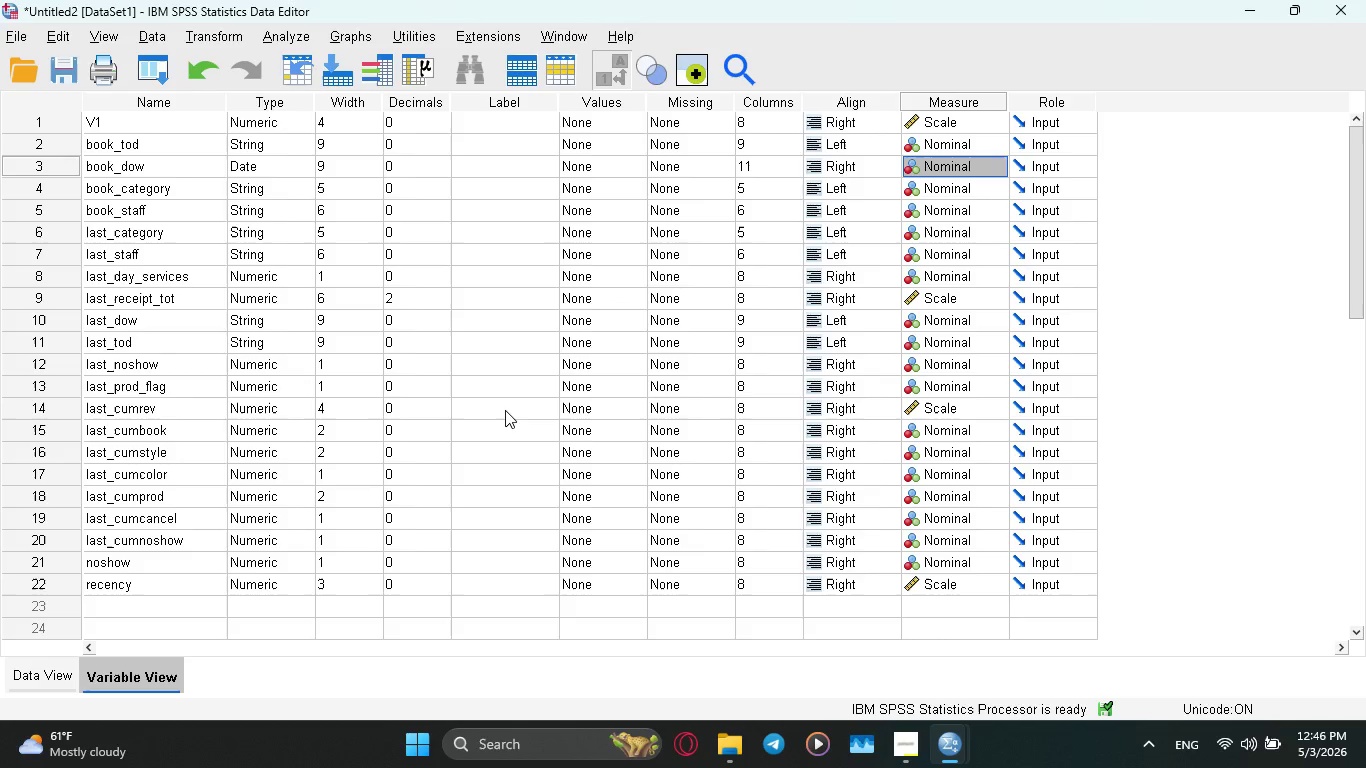 
wait(20.27)
 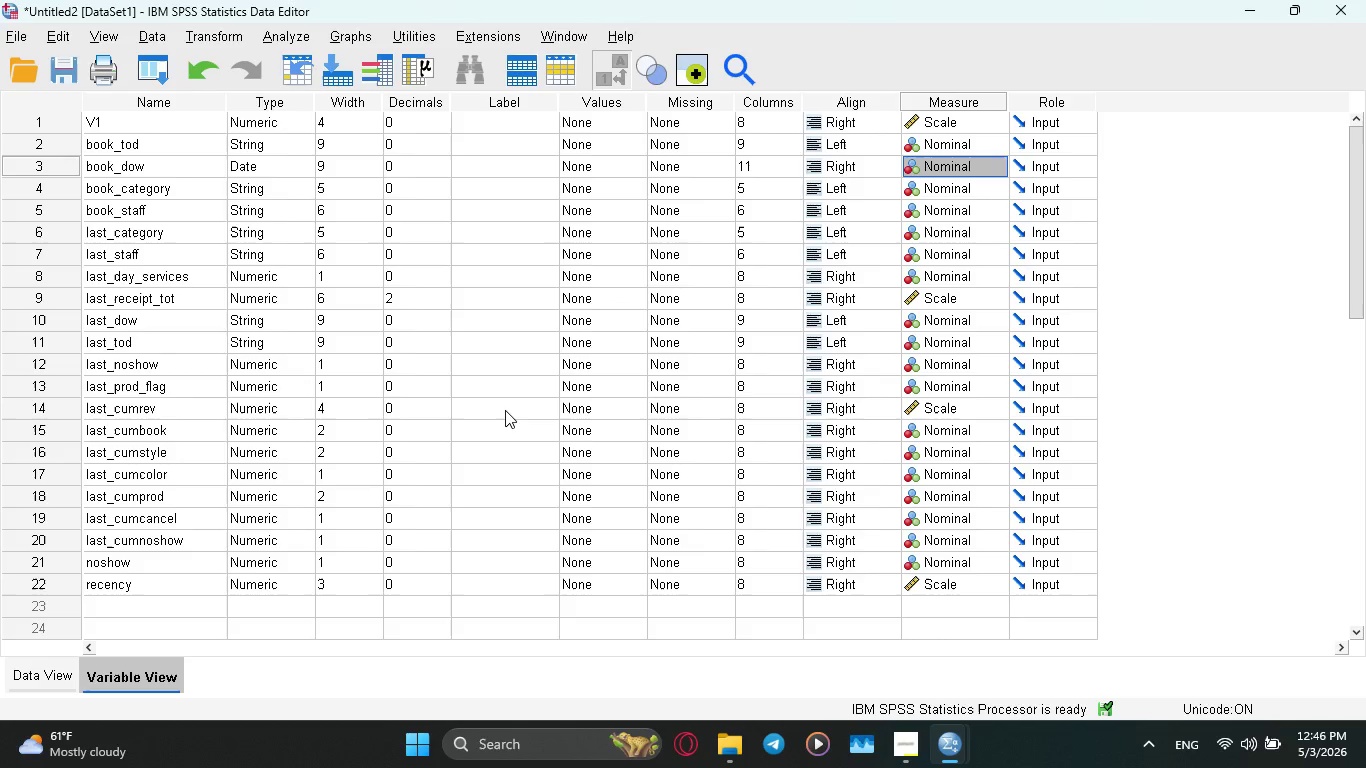 
left_click([27, 673])
 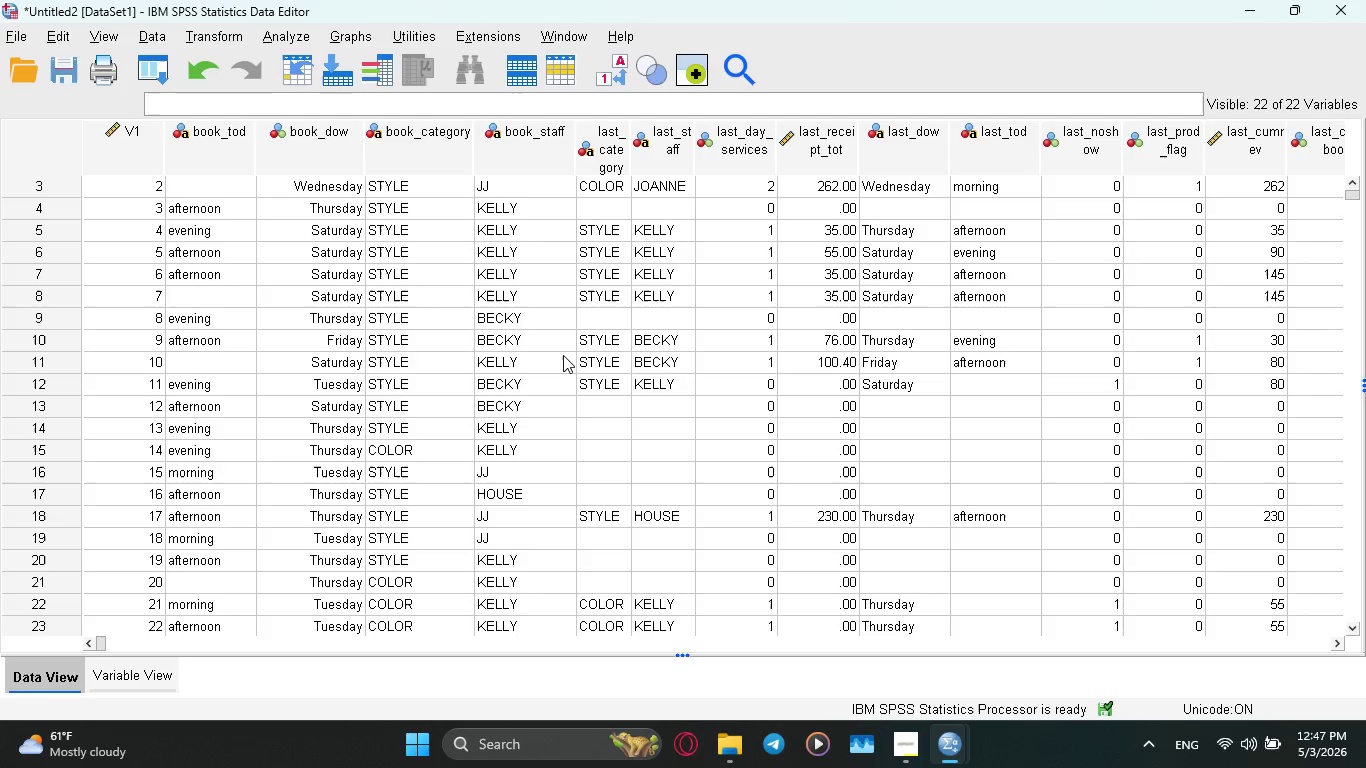 
wait(10.22)
 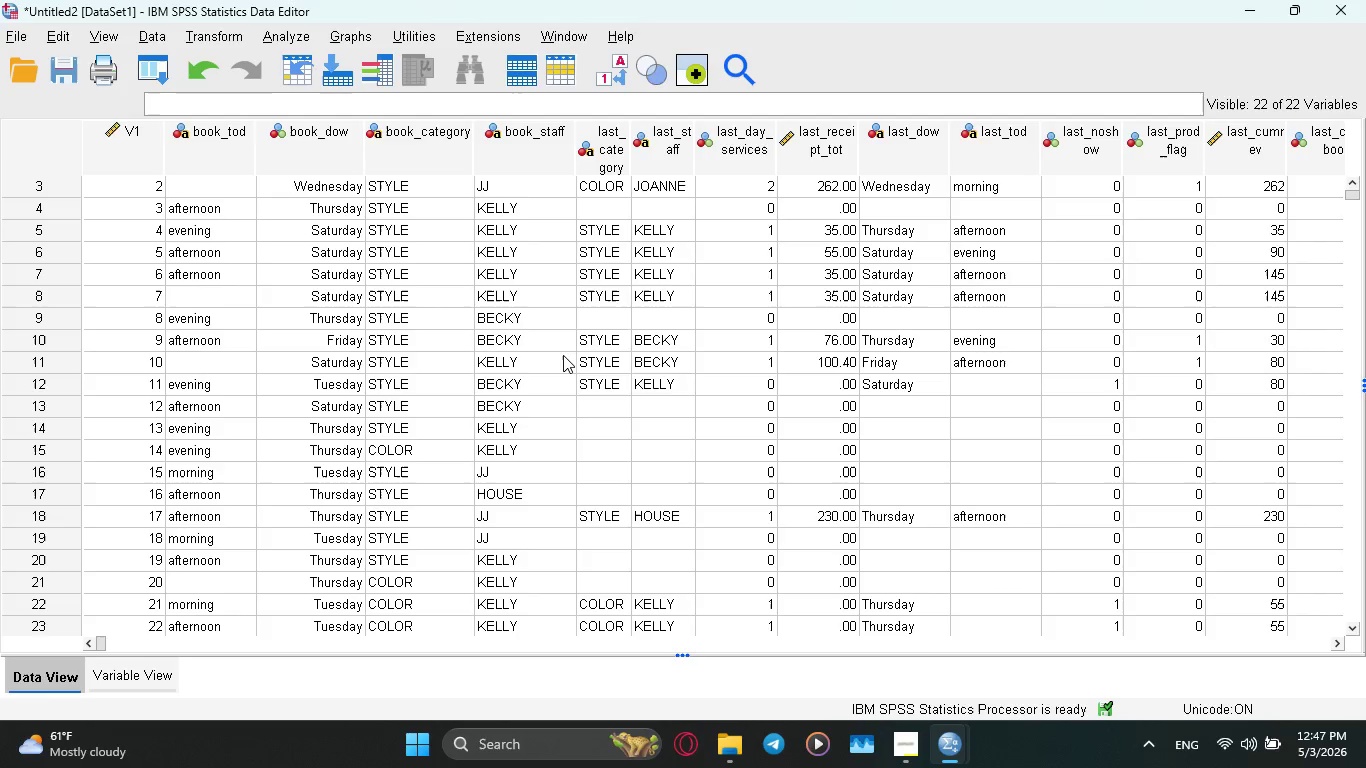 
left_click([288, 35])
 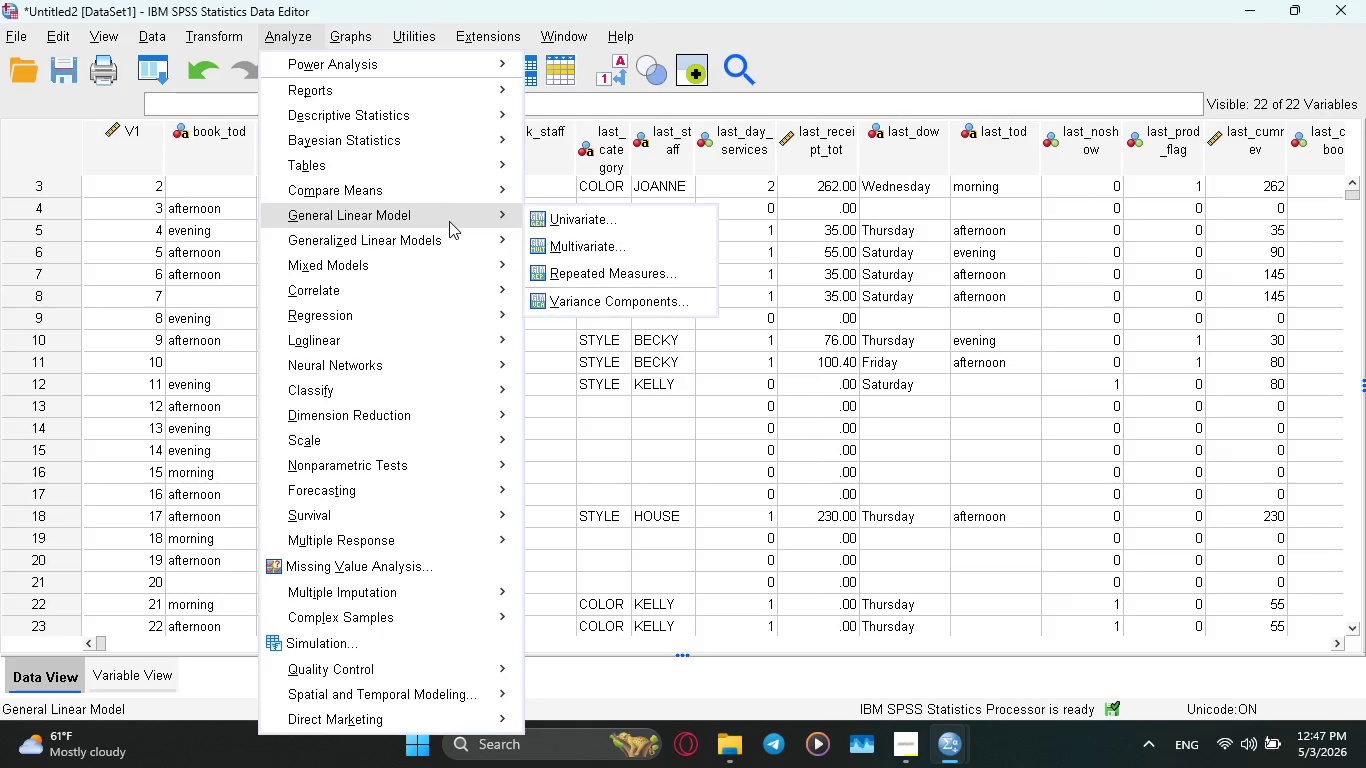 
mouse_move([482, 238])
 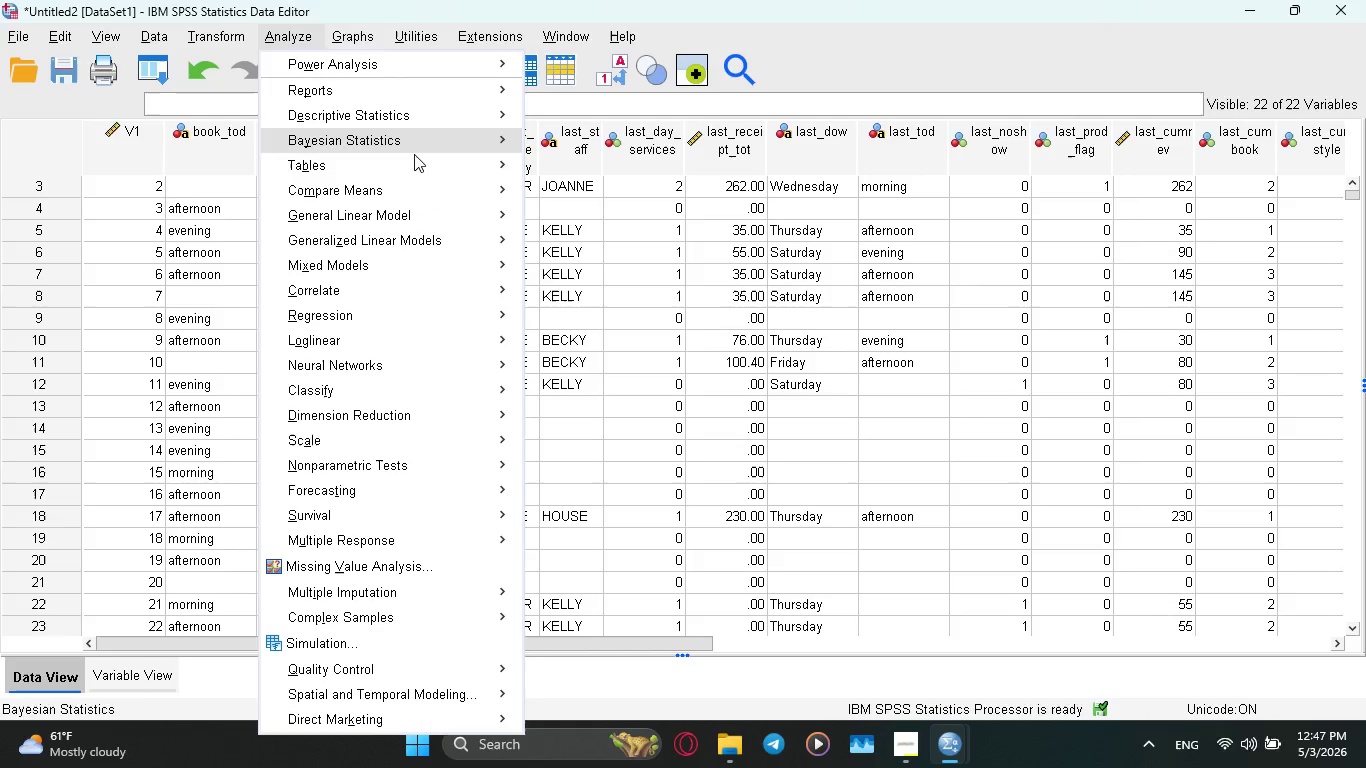 
wait(26.2)
 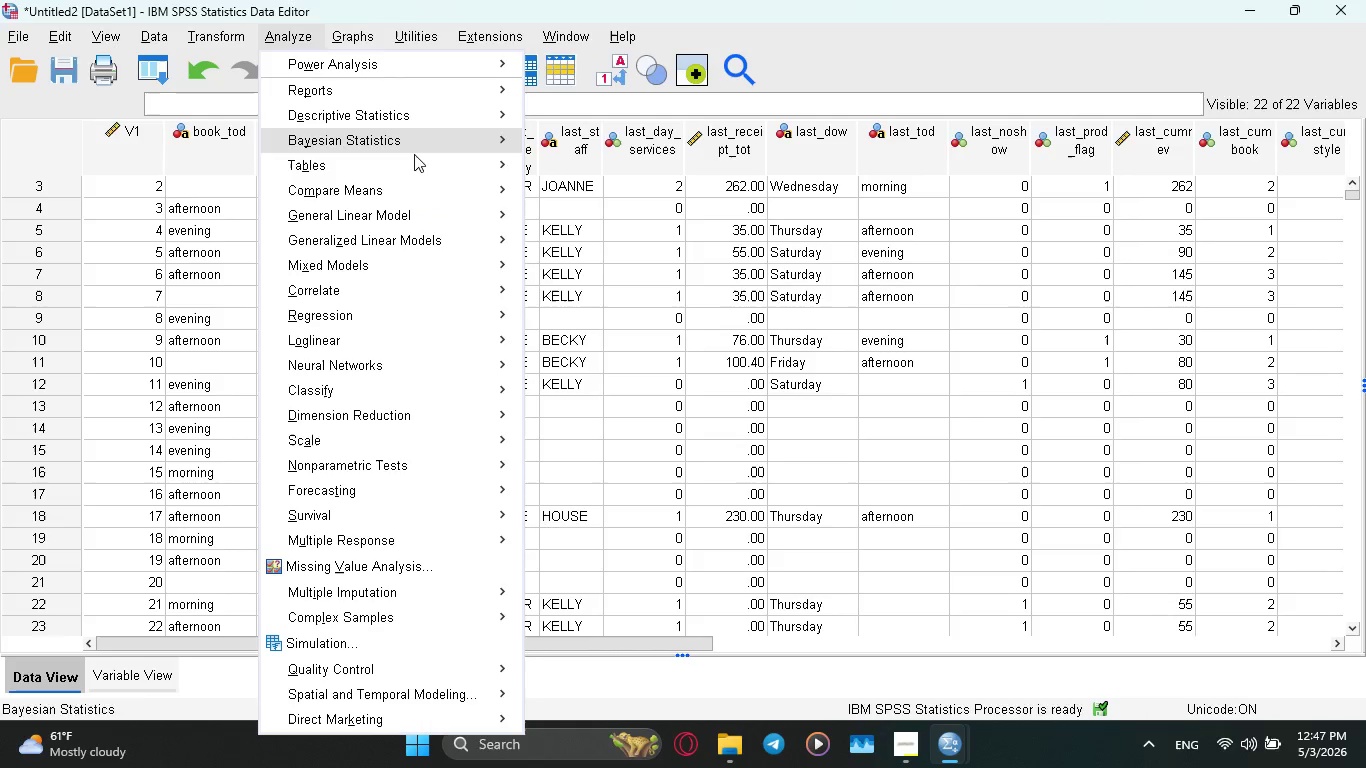 
left_click([579, 144])
 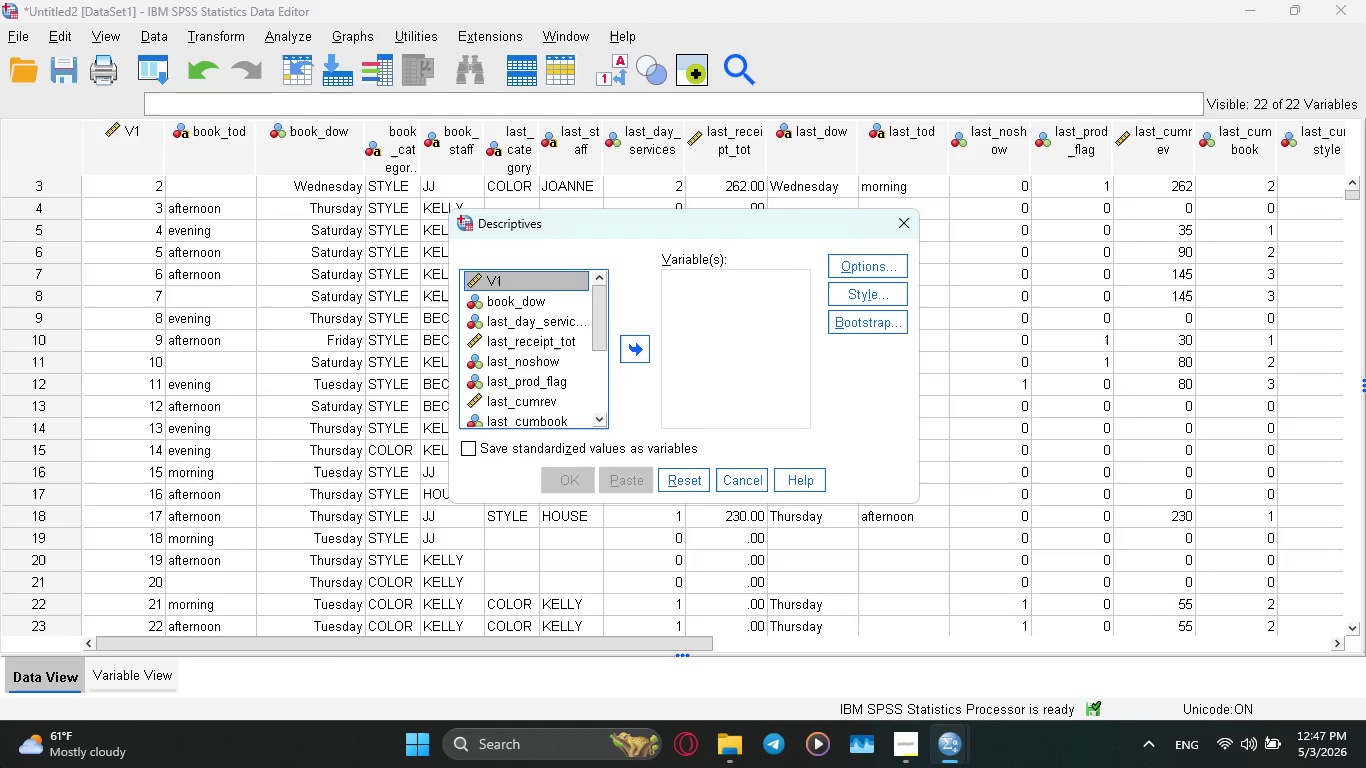 
wait(20.44)
 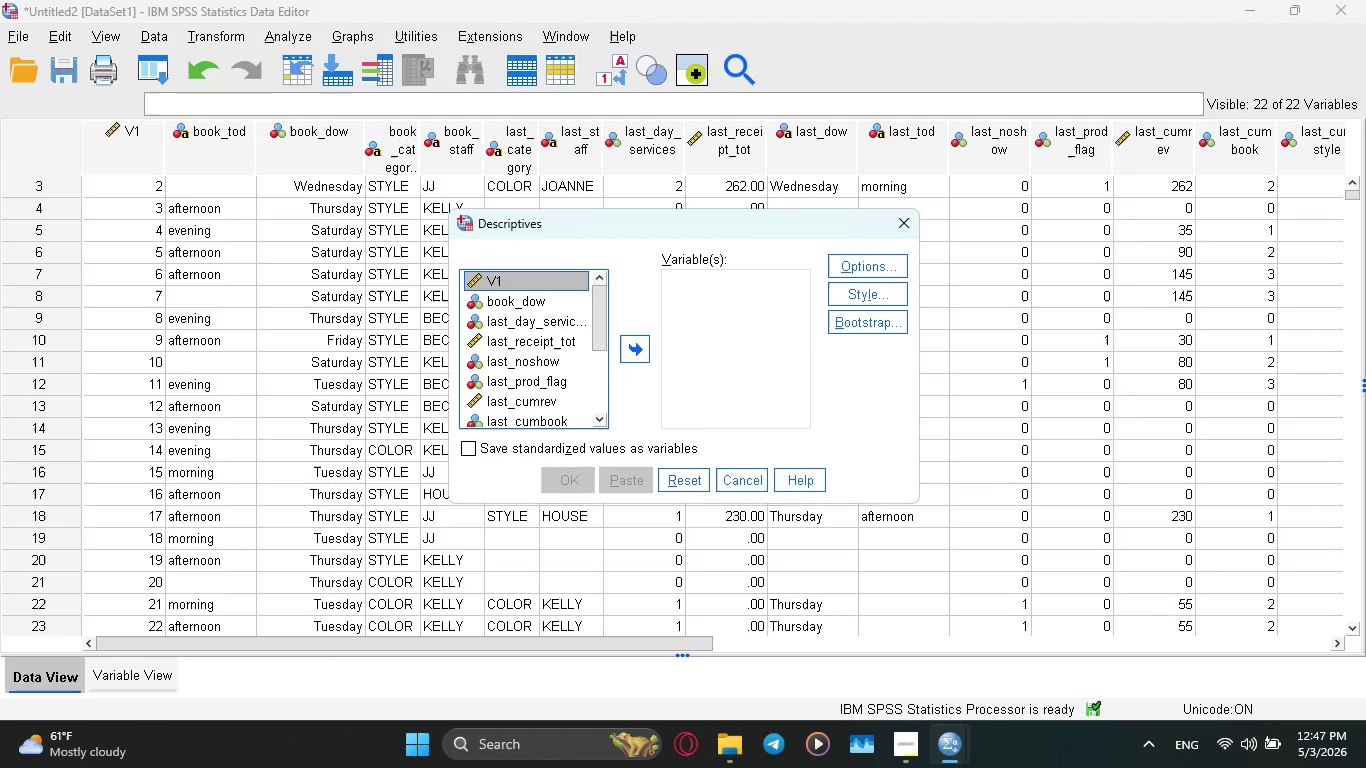 
left_click([746, 471])
 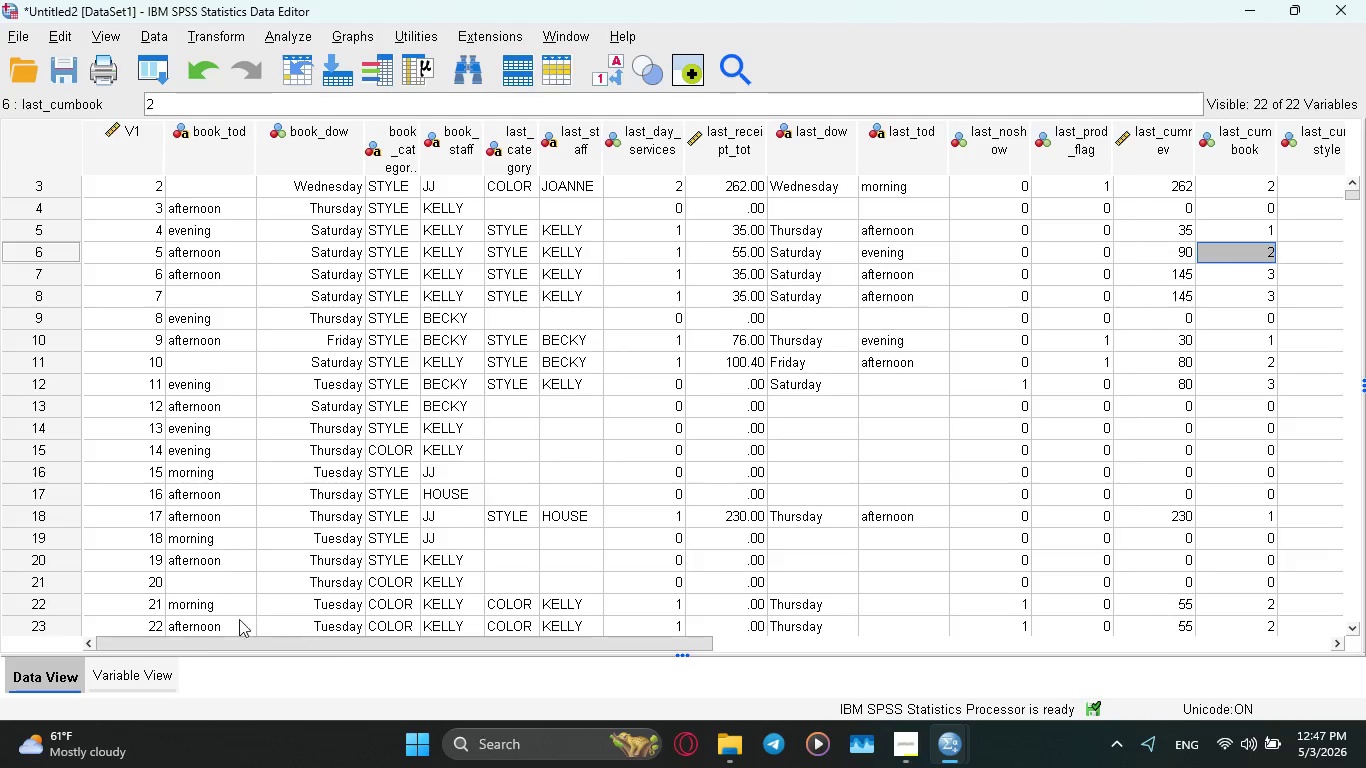 
left_click([127, 671])
 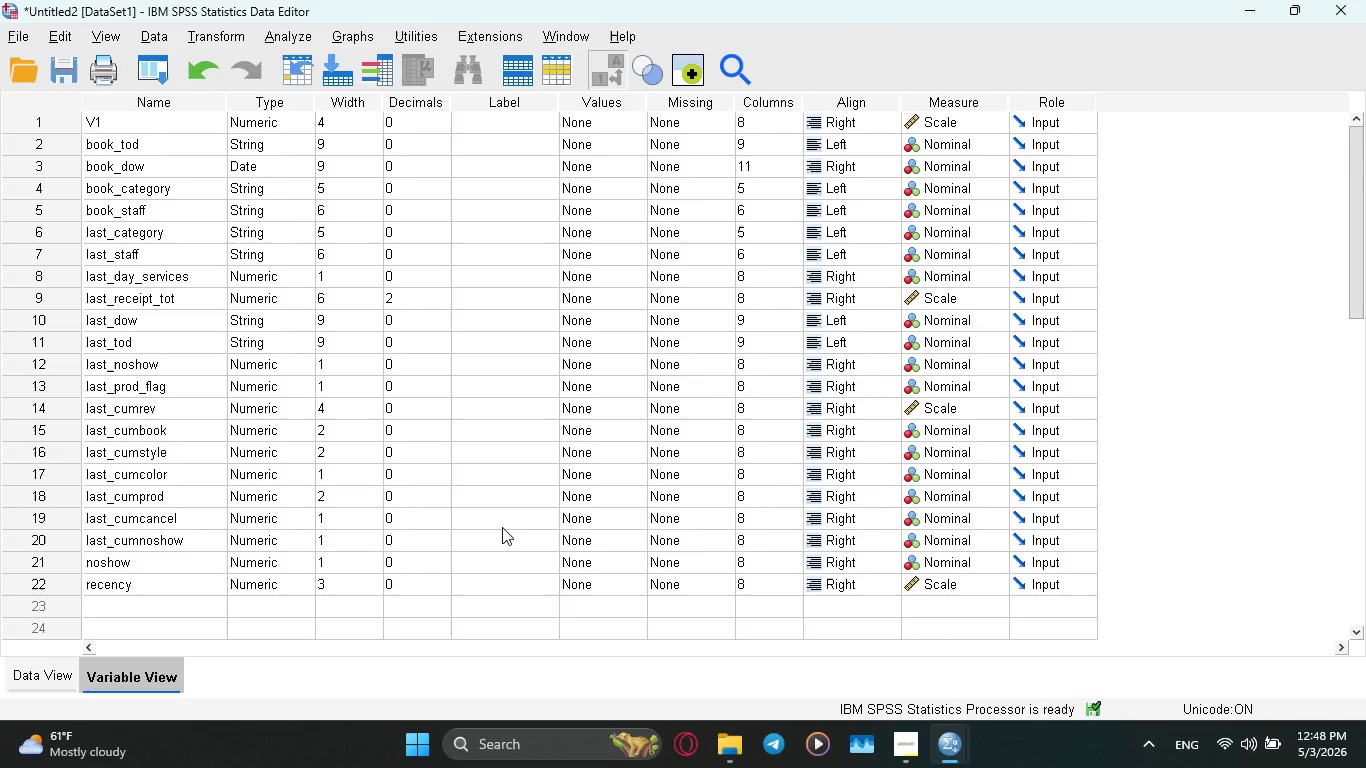 
wait(17.77)
 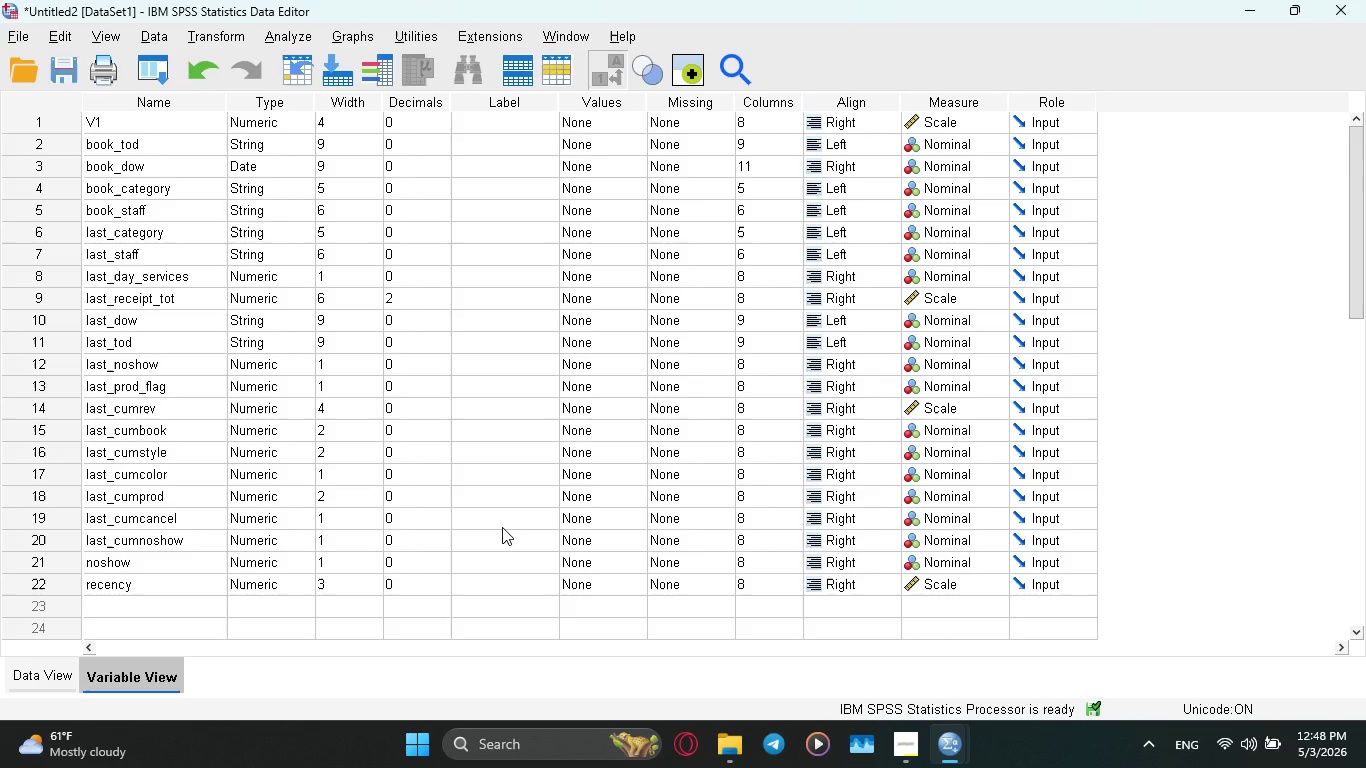 
left_click([27, 35])
 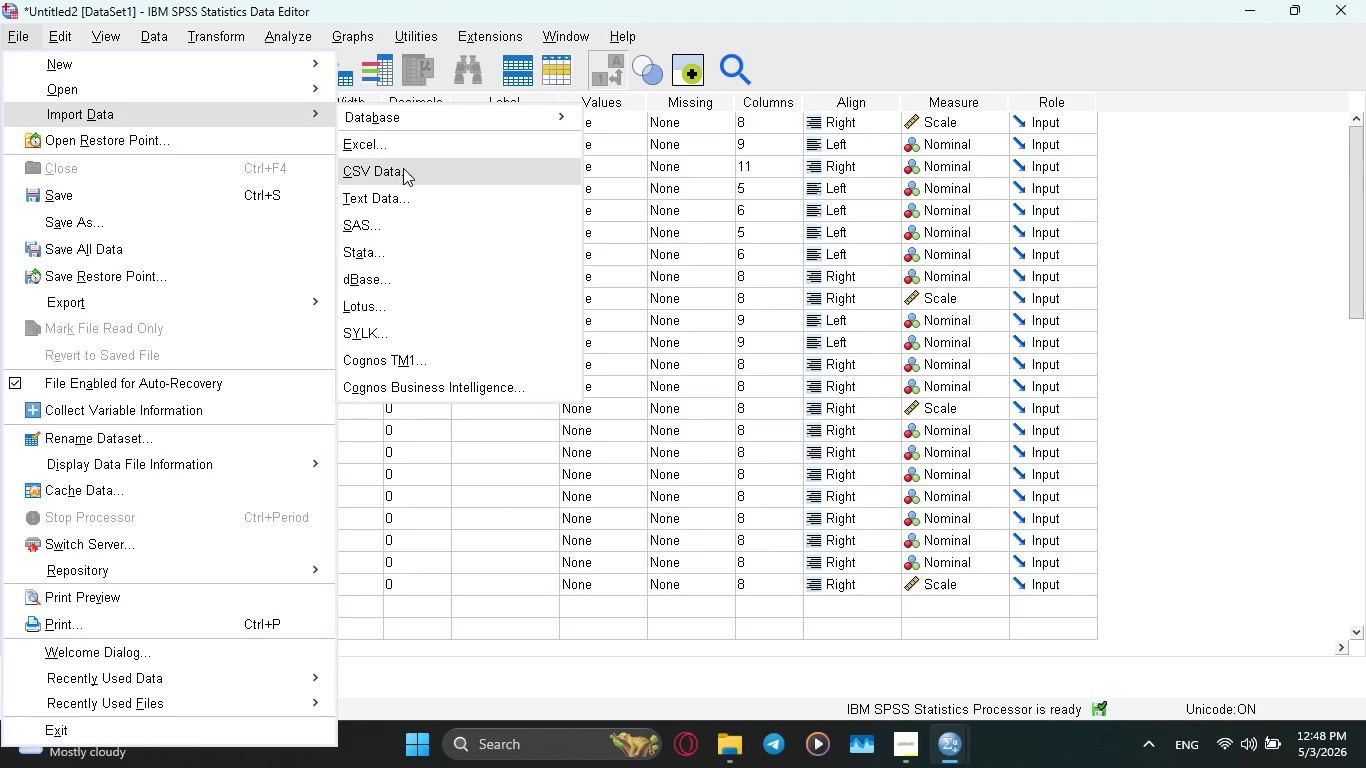 
left_click([403, 168])
 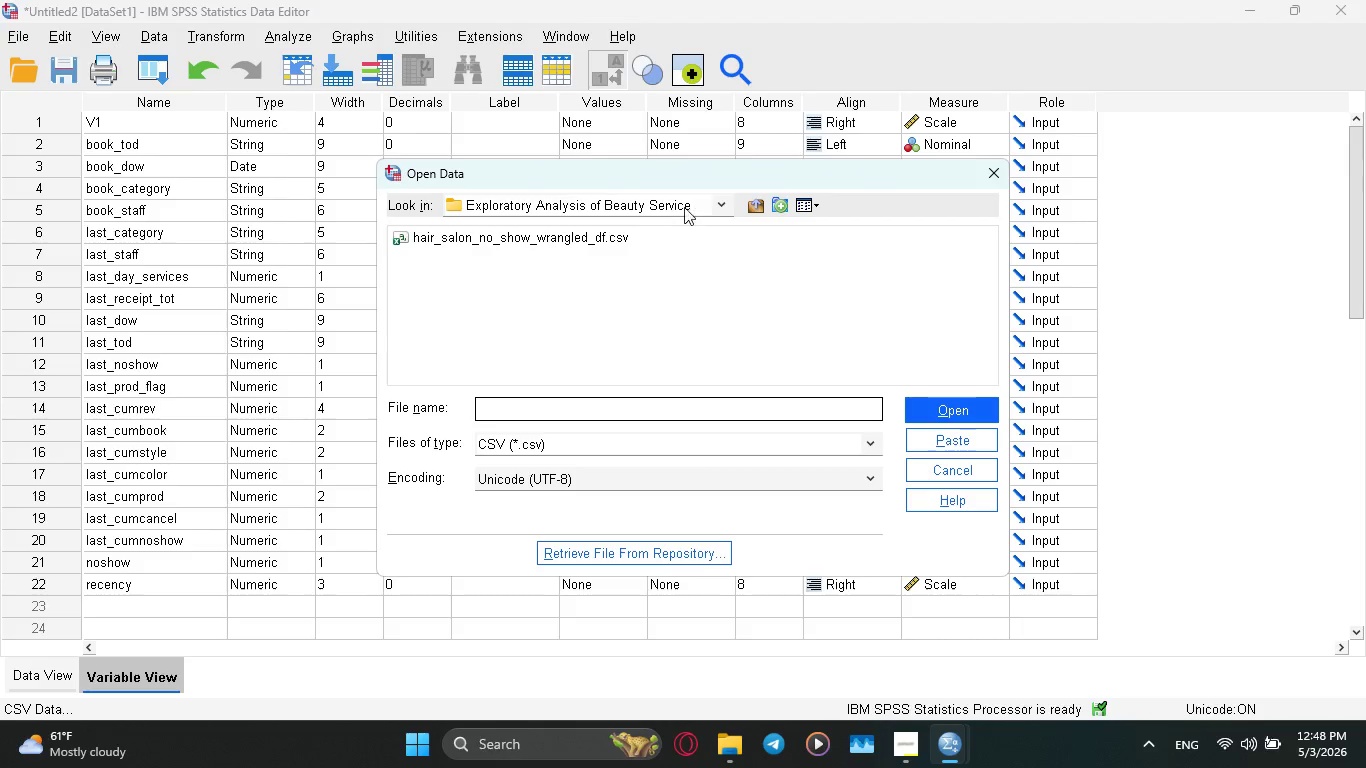 
left_click([720, 205])
 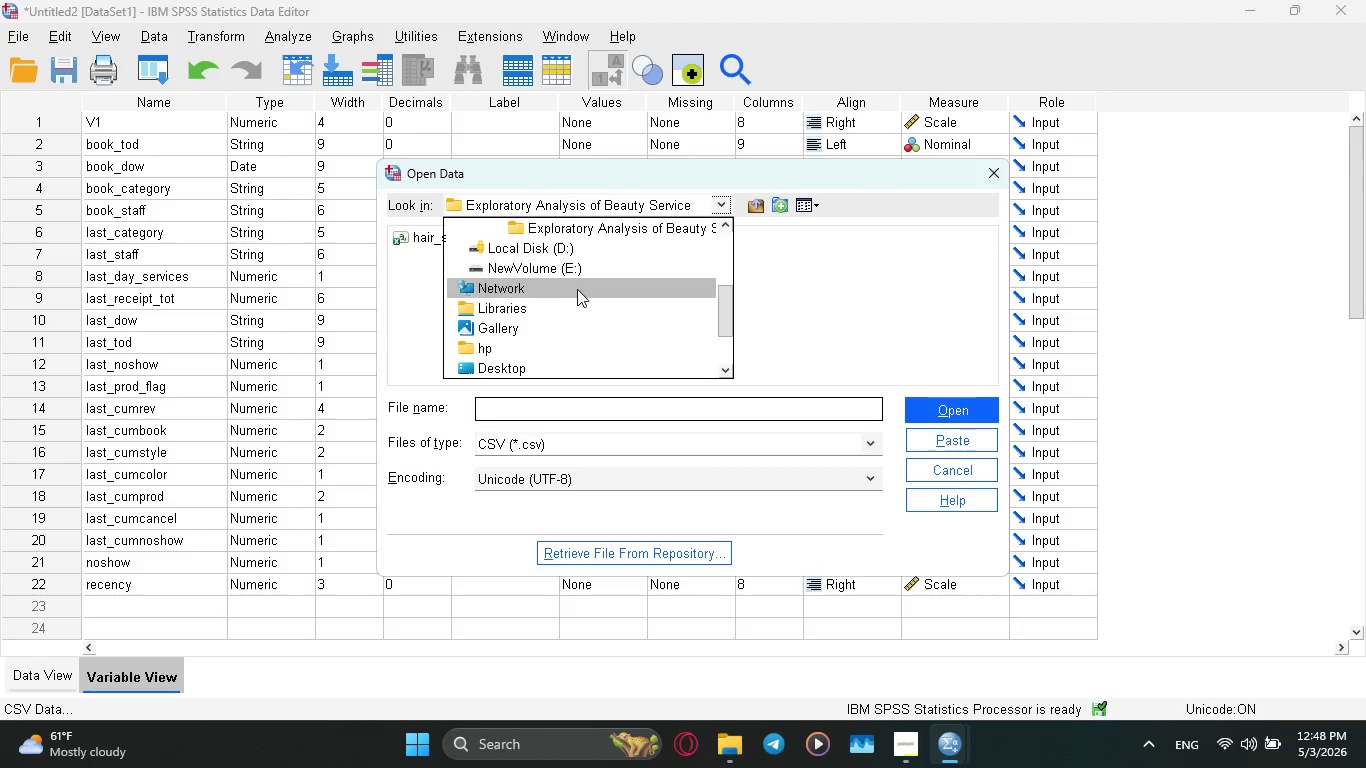 
scroll: coordinate [550, 296], scroll_direction: up, amount: 5.0
 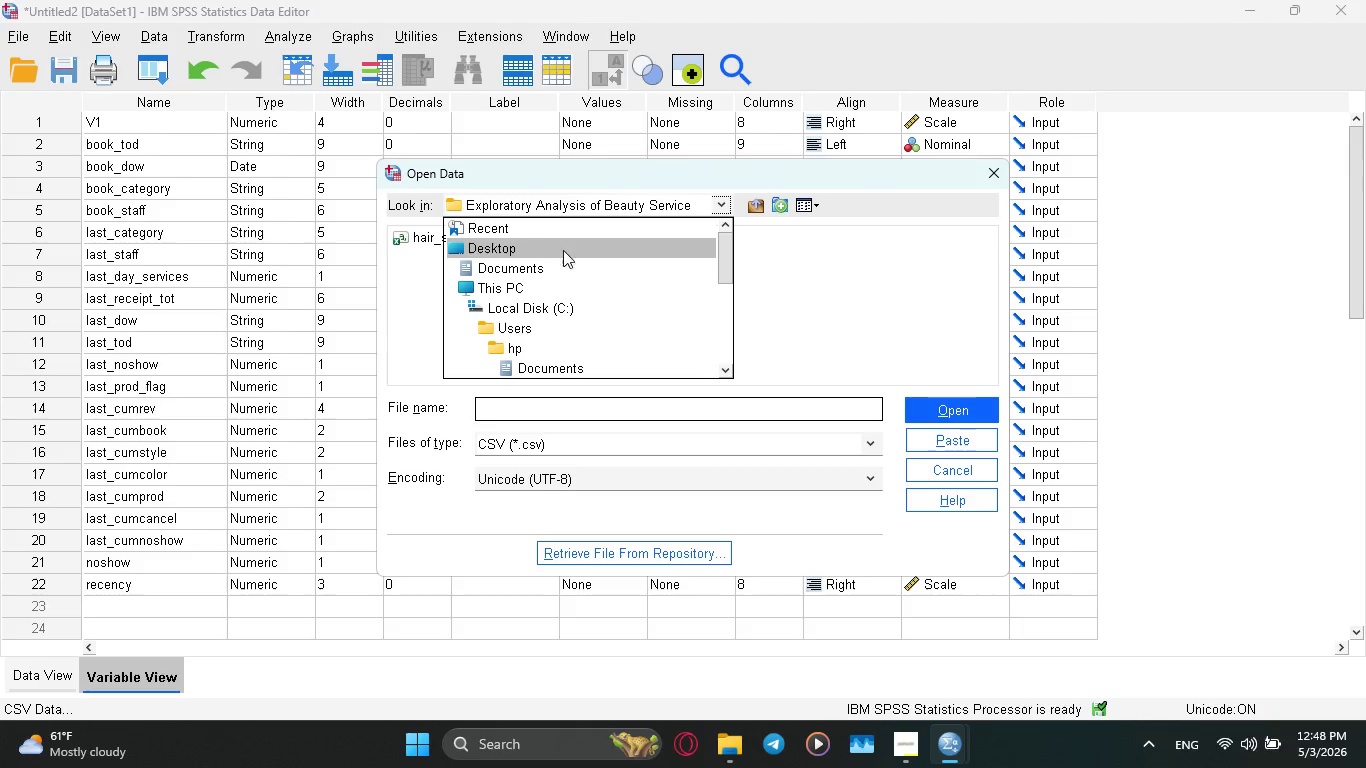 
scroll: coordinate [549, 317], scroll_direction: down, amount: 2.0
 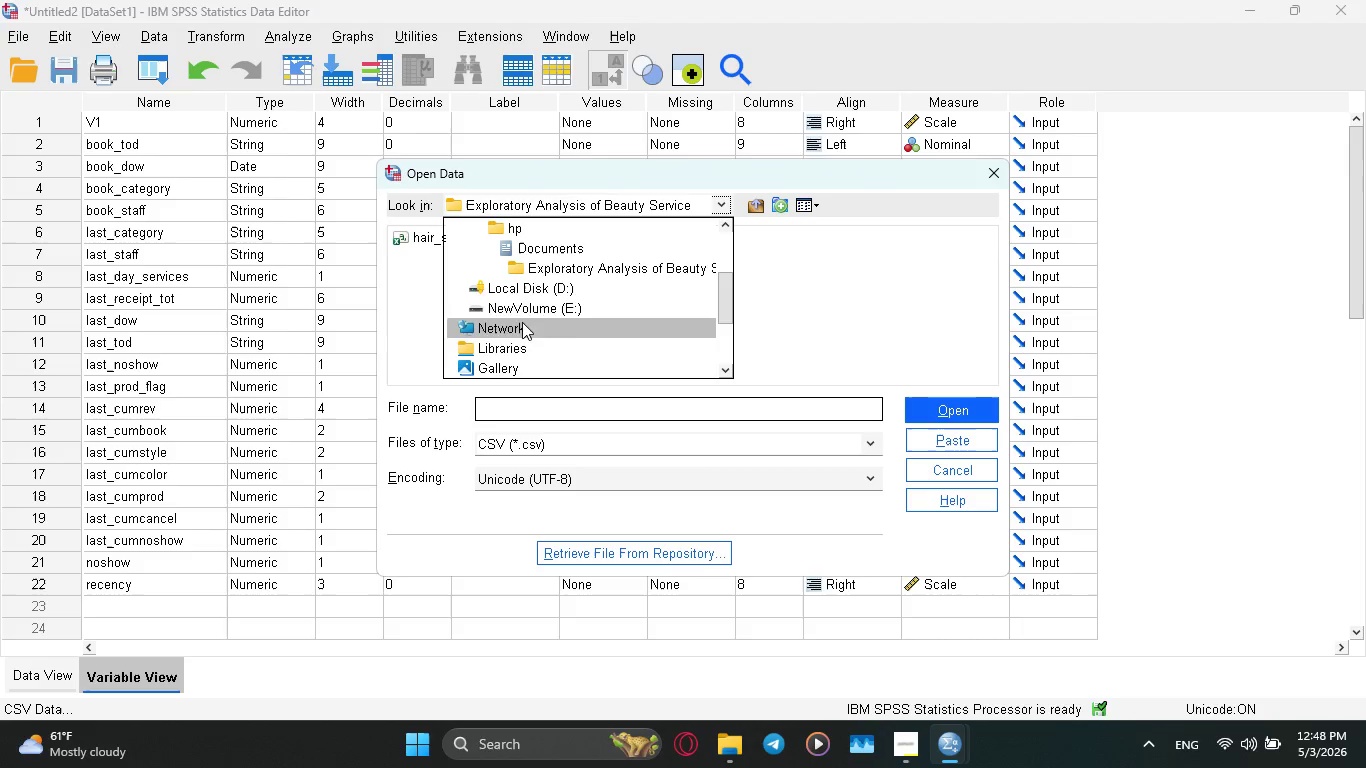 
scroll: coordinate [522, 315], scroll_direction: up, amount: 2.0
 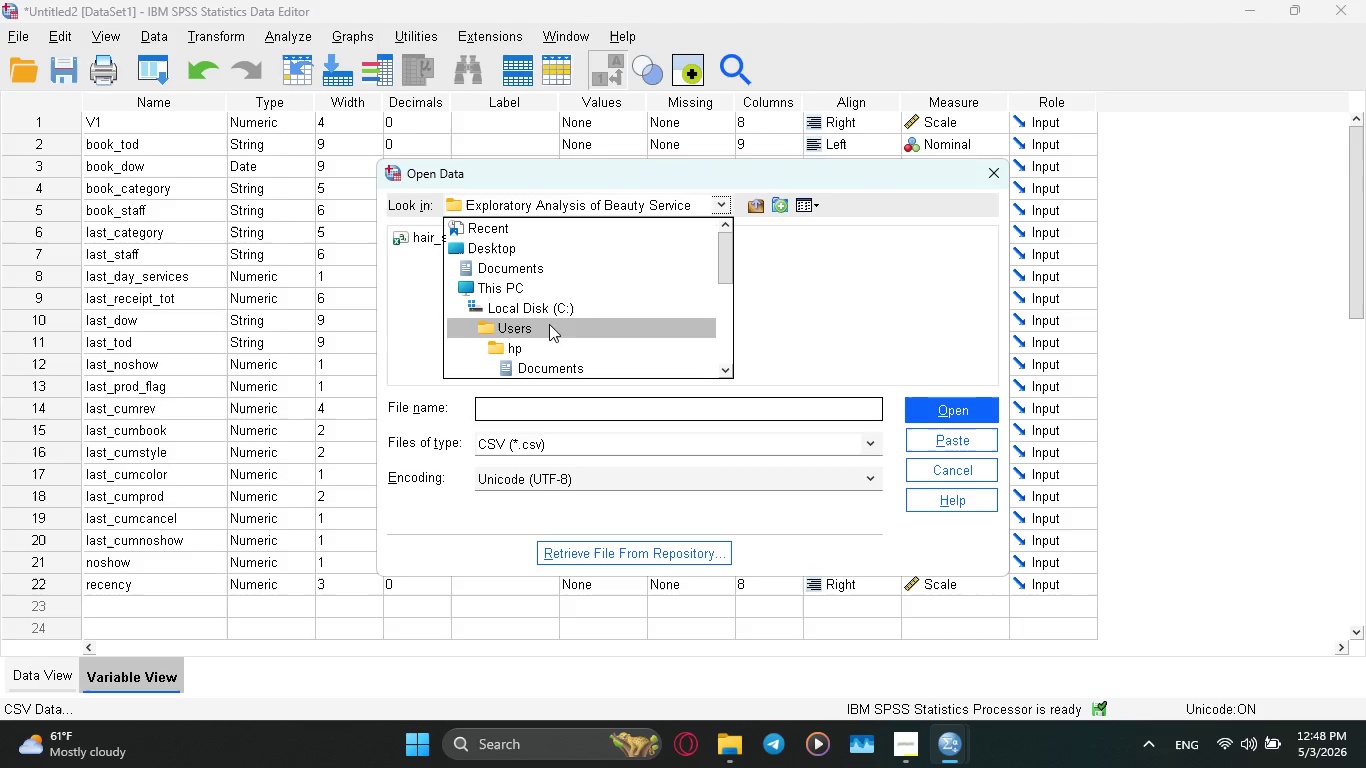 
scroll: coordinate [527, 301], scroll_direction: none, amount: 0.0
 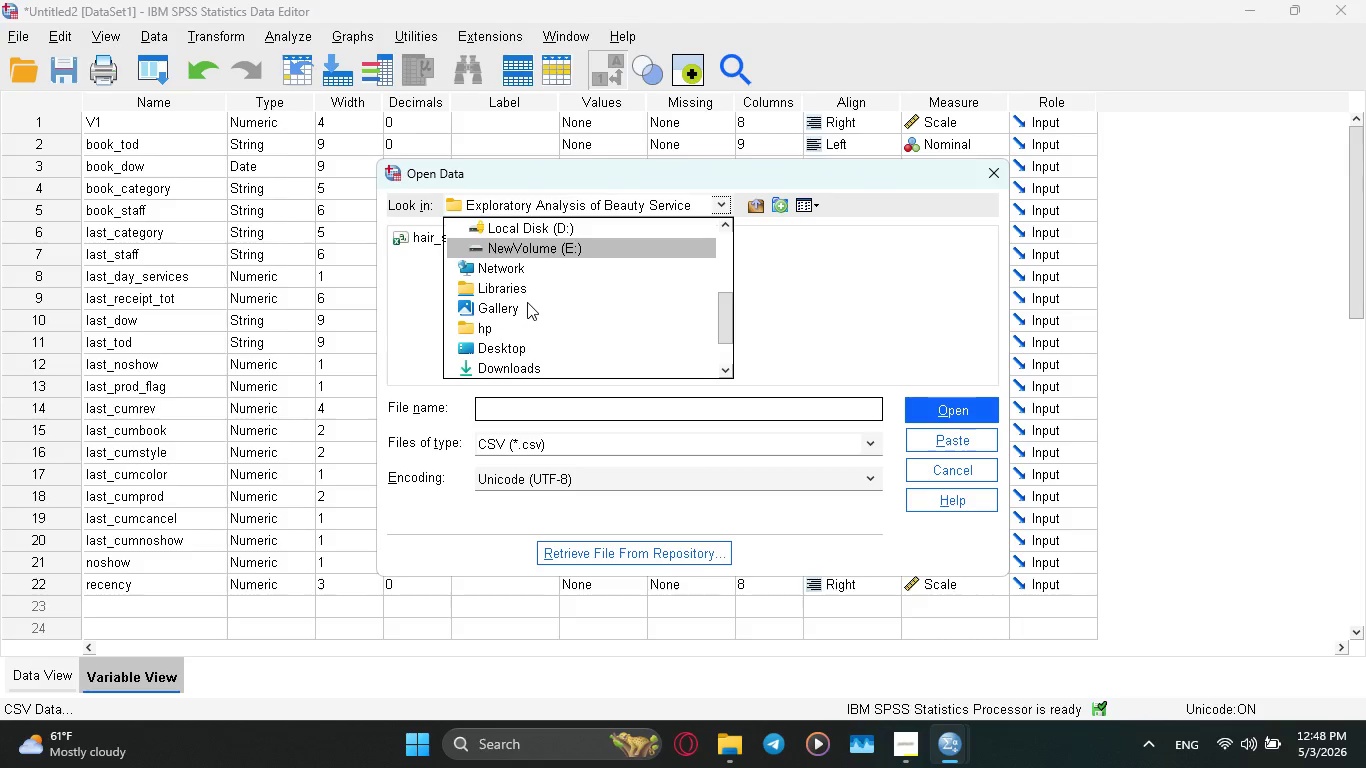 
scroll: coordinate [527, 302], scroll_direction: down, amount: 1.0
 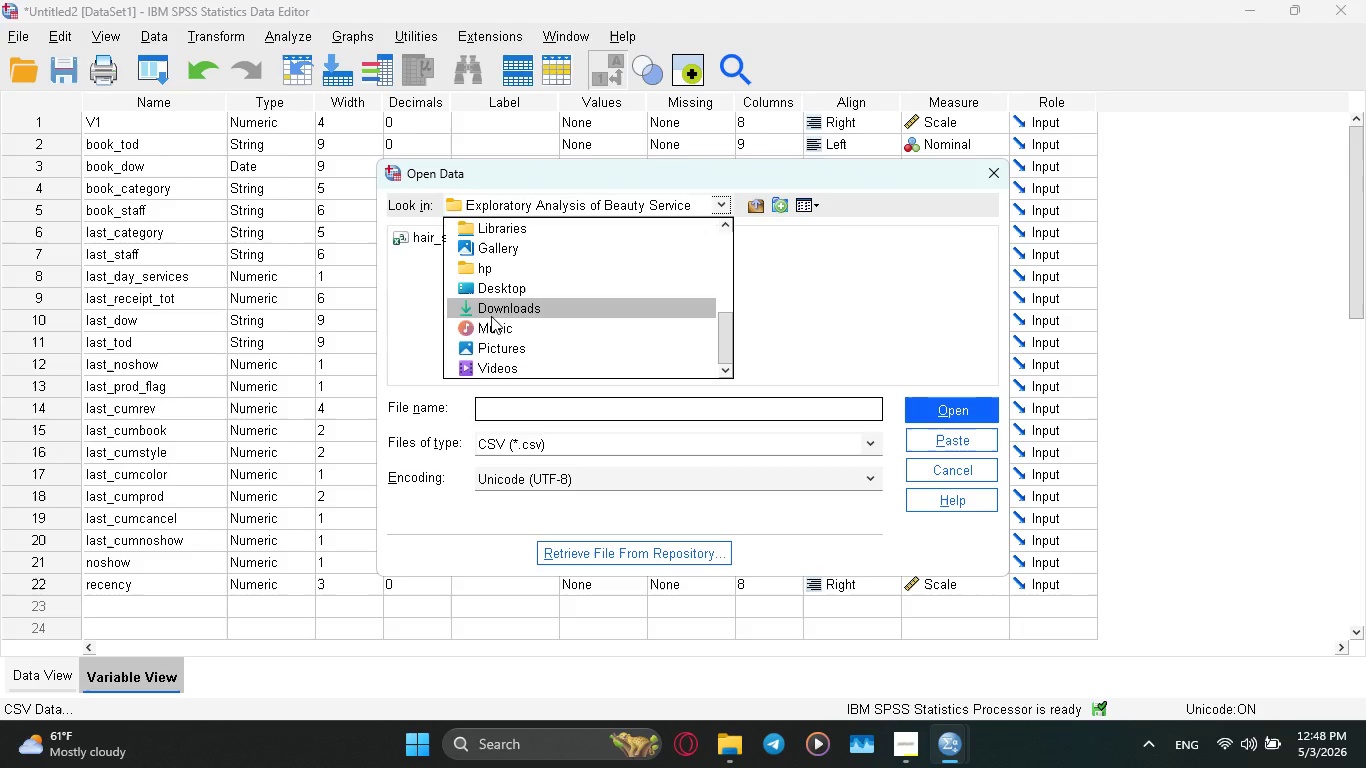 
double_click([491, 316])
 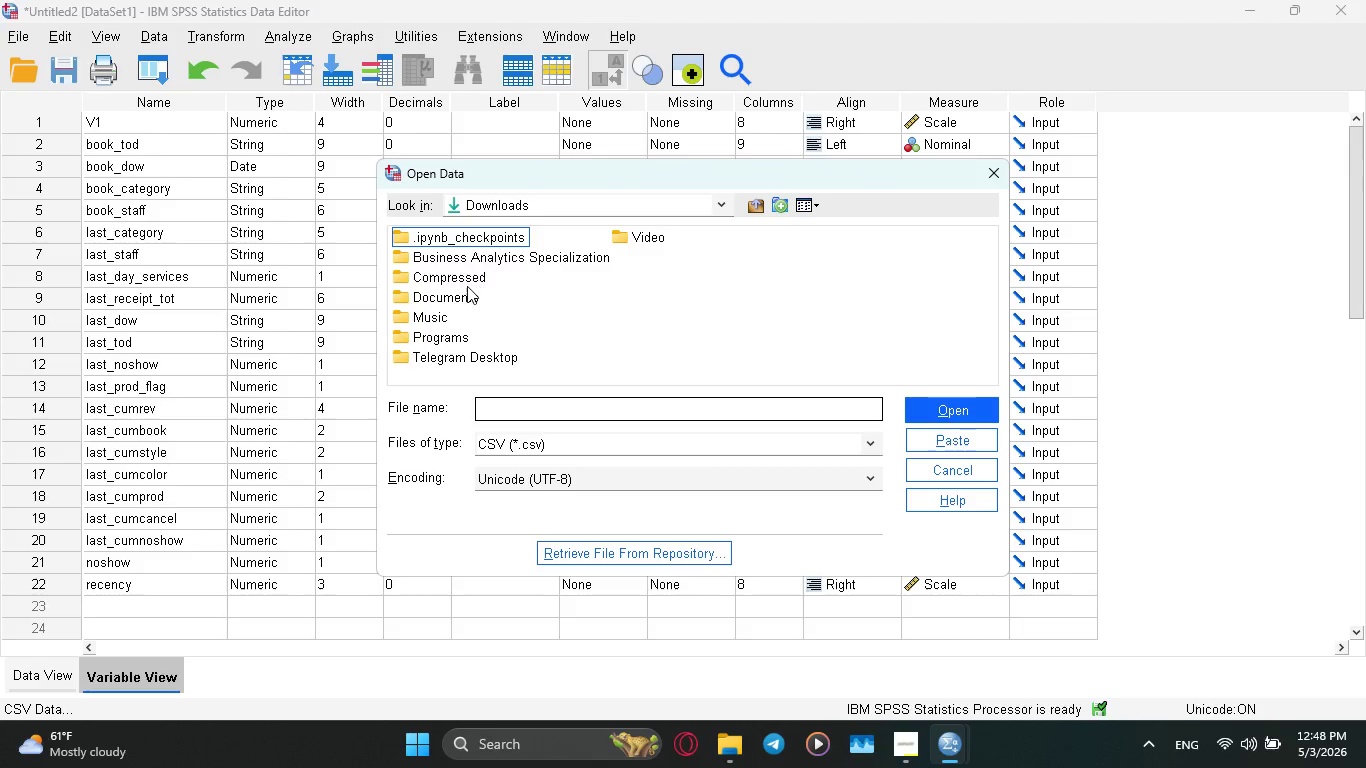 
wait(6.25)
 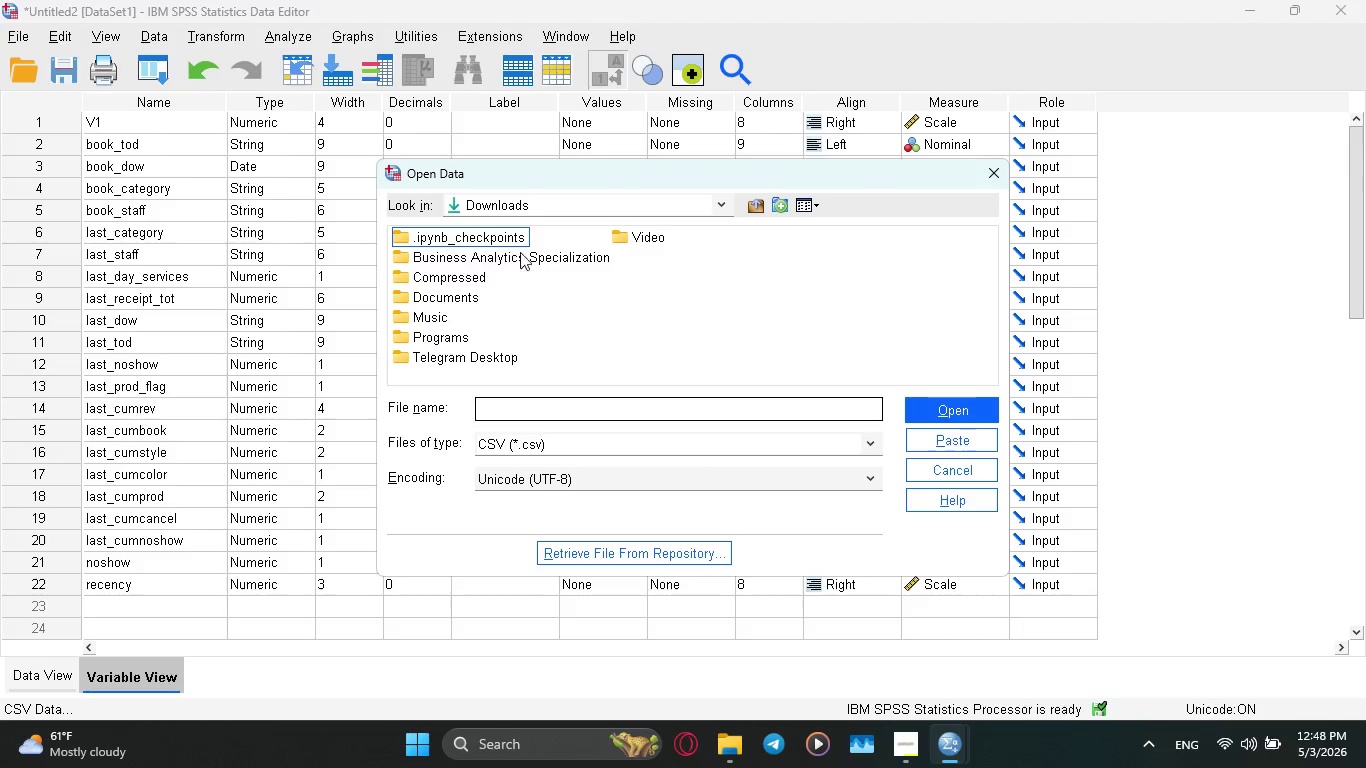 
scroll: coordinate [498, 294], scroll_direction: up, amount: 1.0
 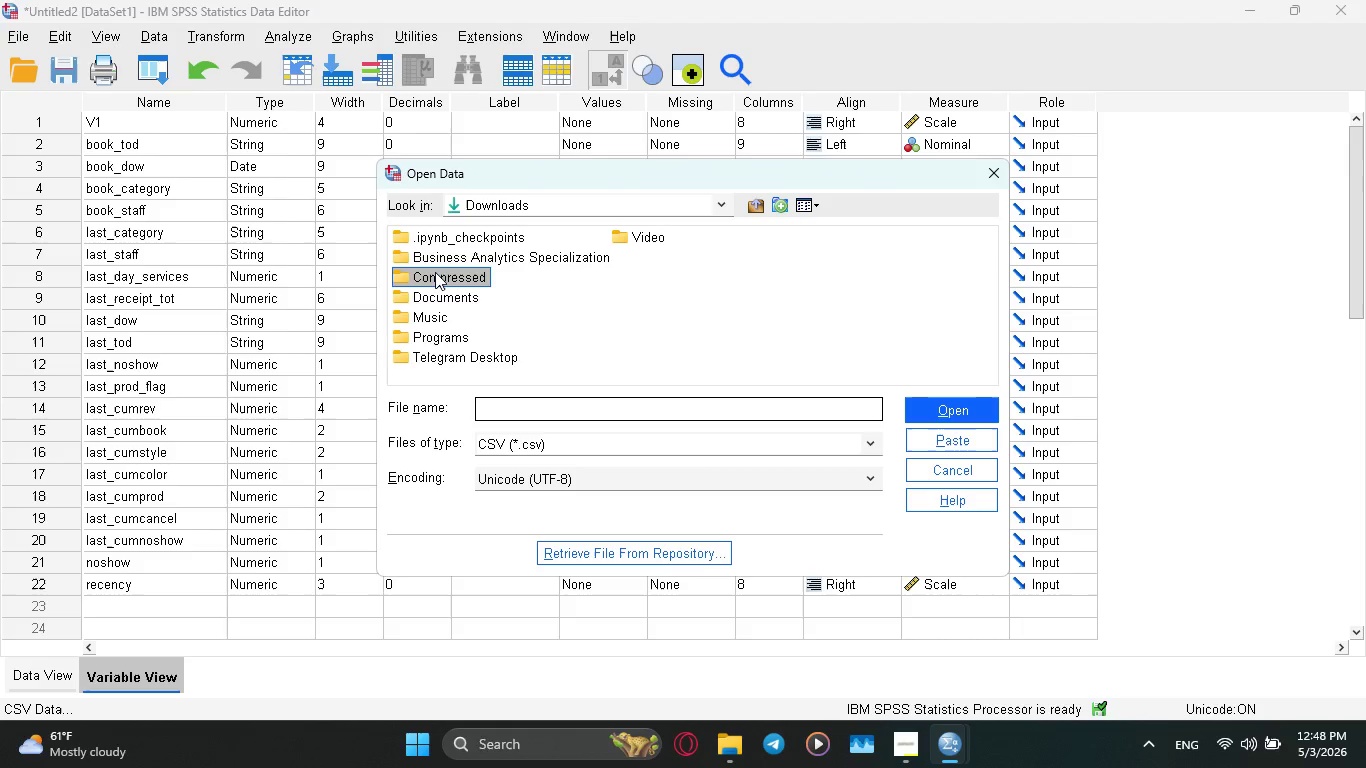 
double_click([435, 272])
 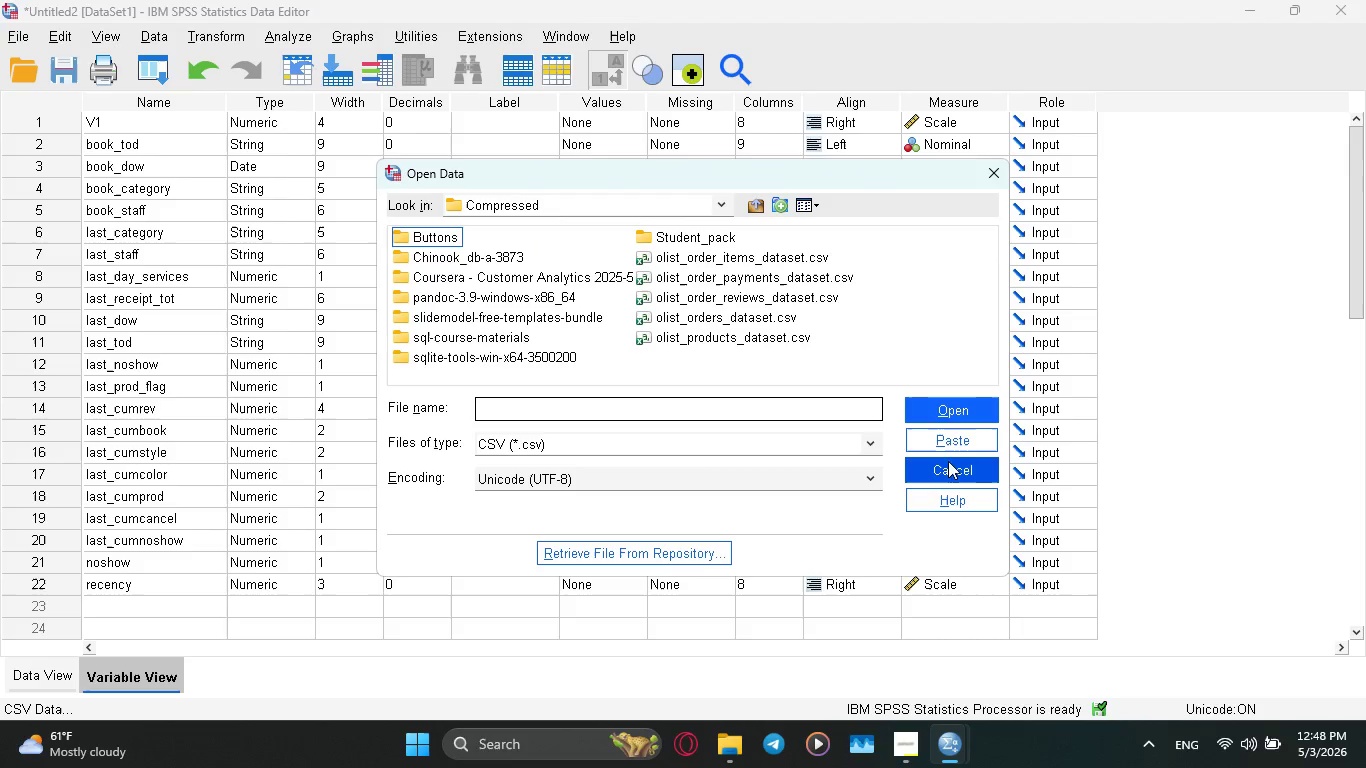 
left_click([951, 465])
 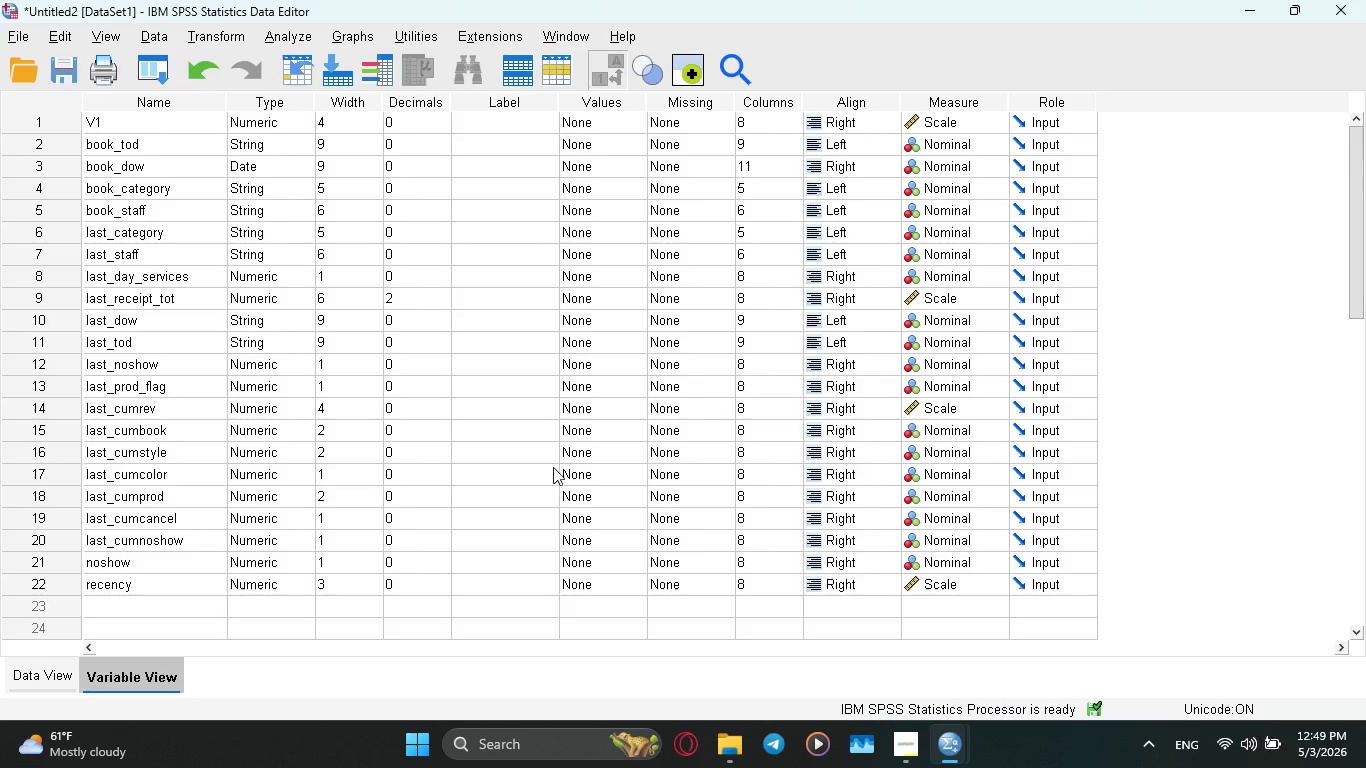 
wait(31.11)
 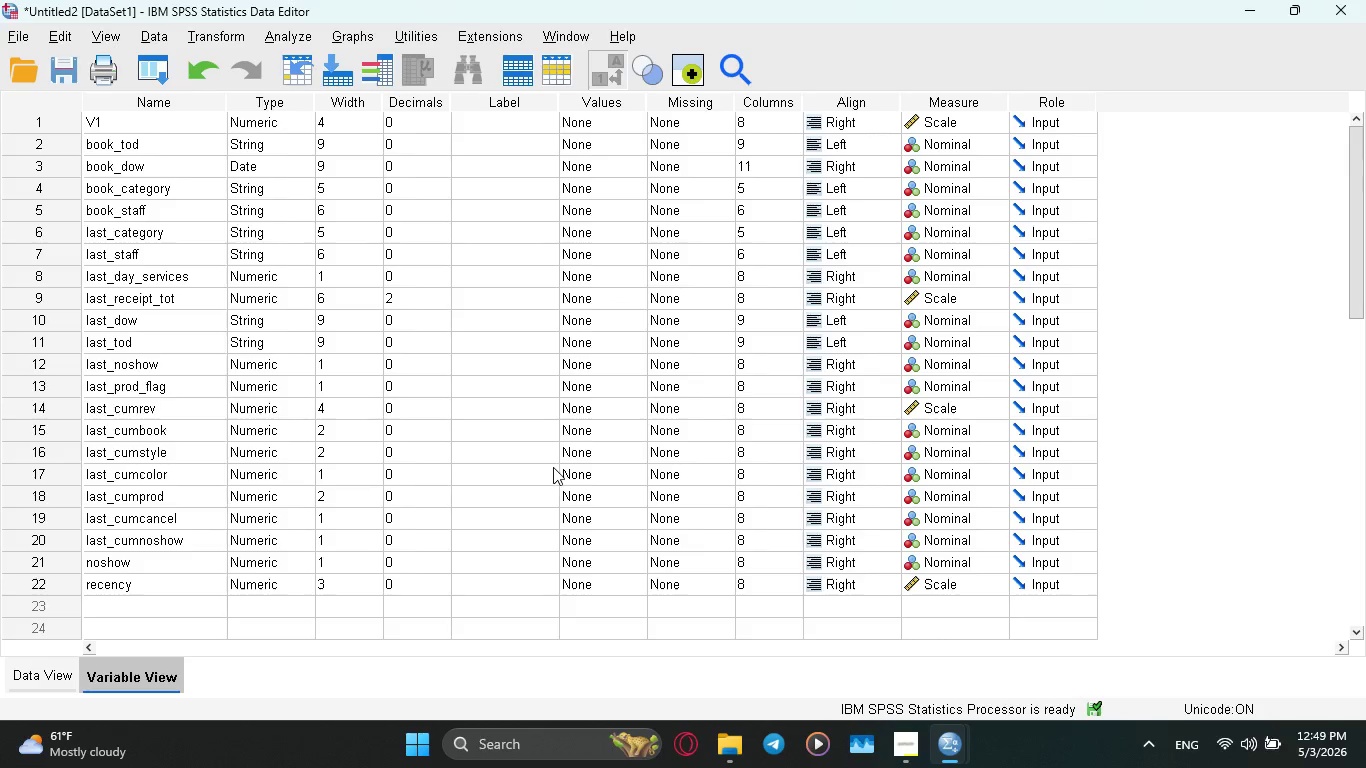 
scroll: coordinate [132, 290], scroll_direction: up, amount: 6.0
 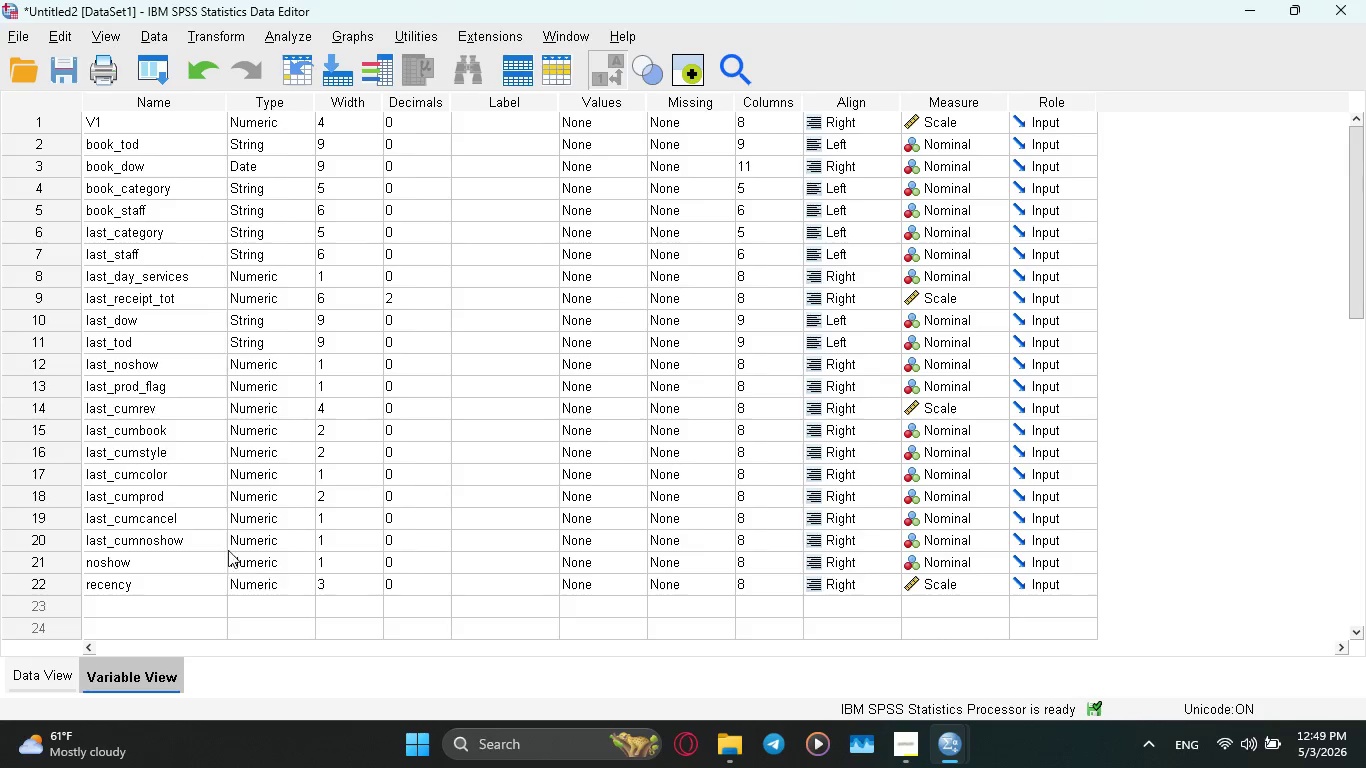 
left_click([29, 677])
 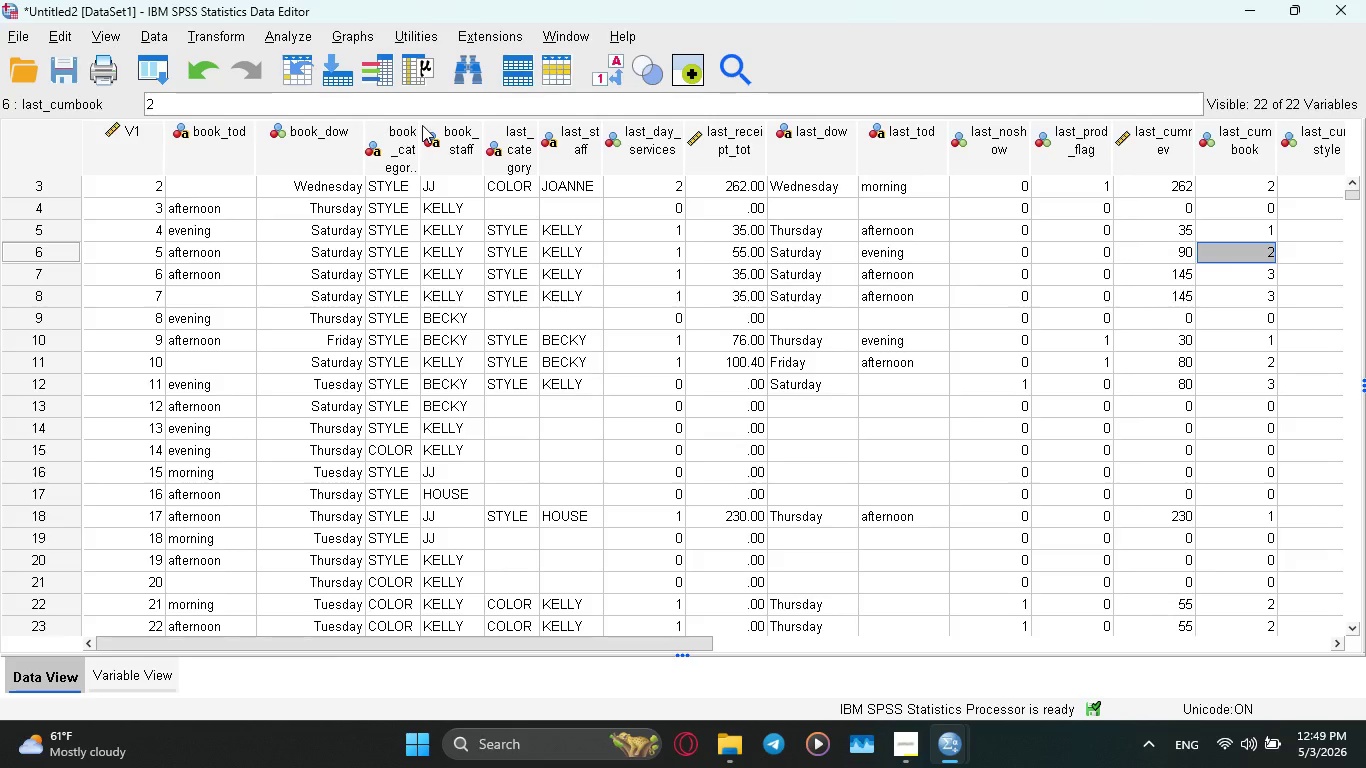 
left_click_drag(start_coordinate=[421, 123], to_coordinate=[490, 110])
 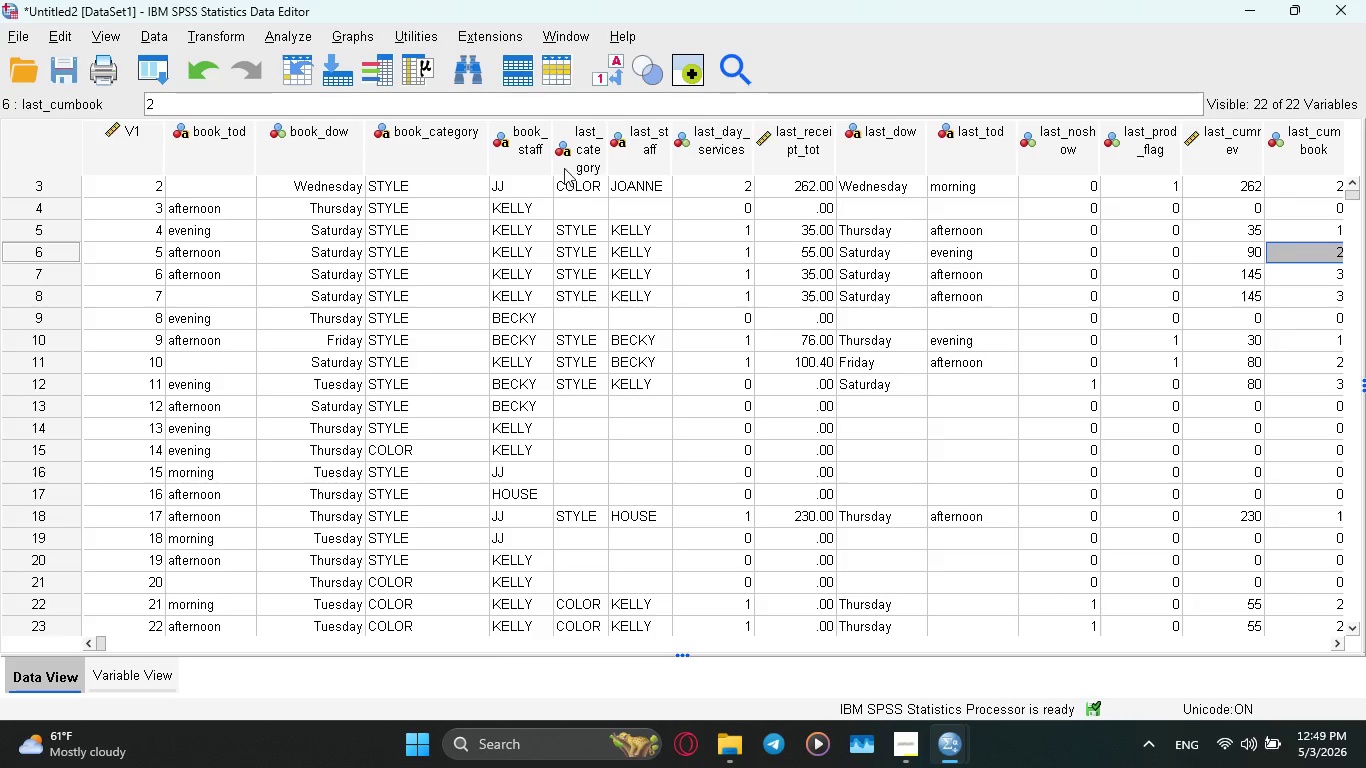 
left_click_drag(start_coordinate=[552, 136], to_coordinate=[596, 127])
 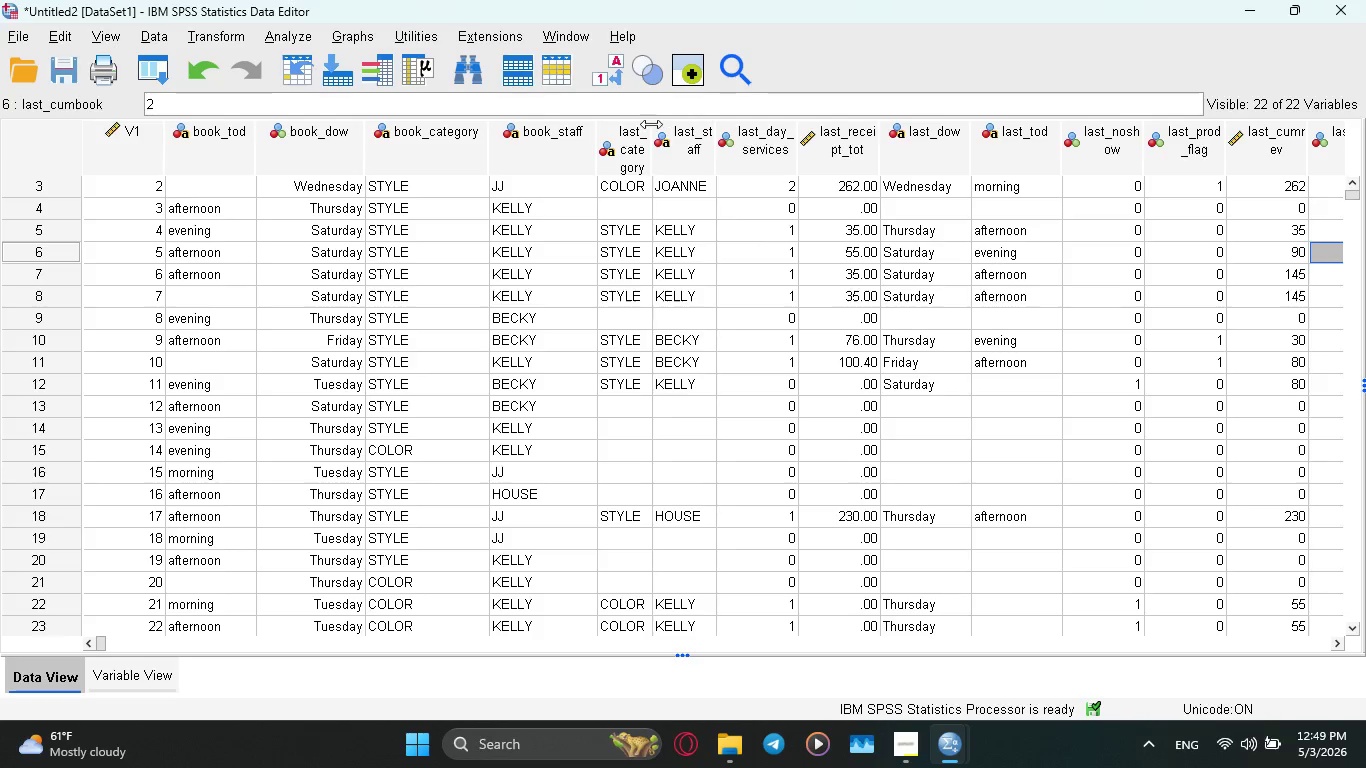 
left_click_drag(start_coordinate=[652, 128], to_coordinate=[708, 136])
 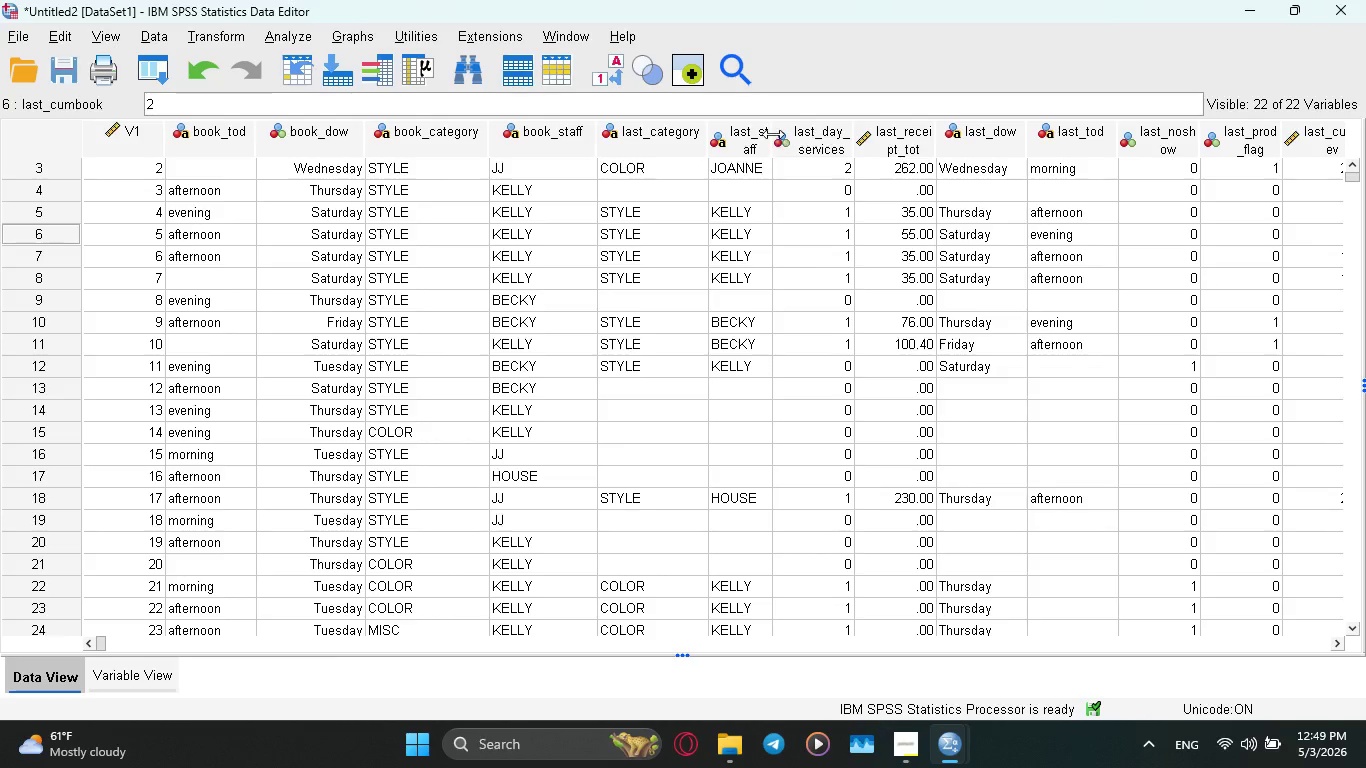 
left_click_drag(start_coordinate=[773, 135], to_coordinate=[824, 135])
 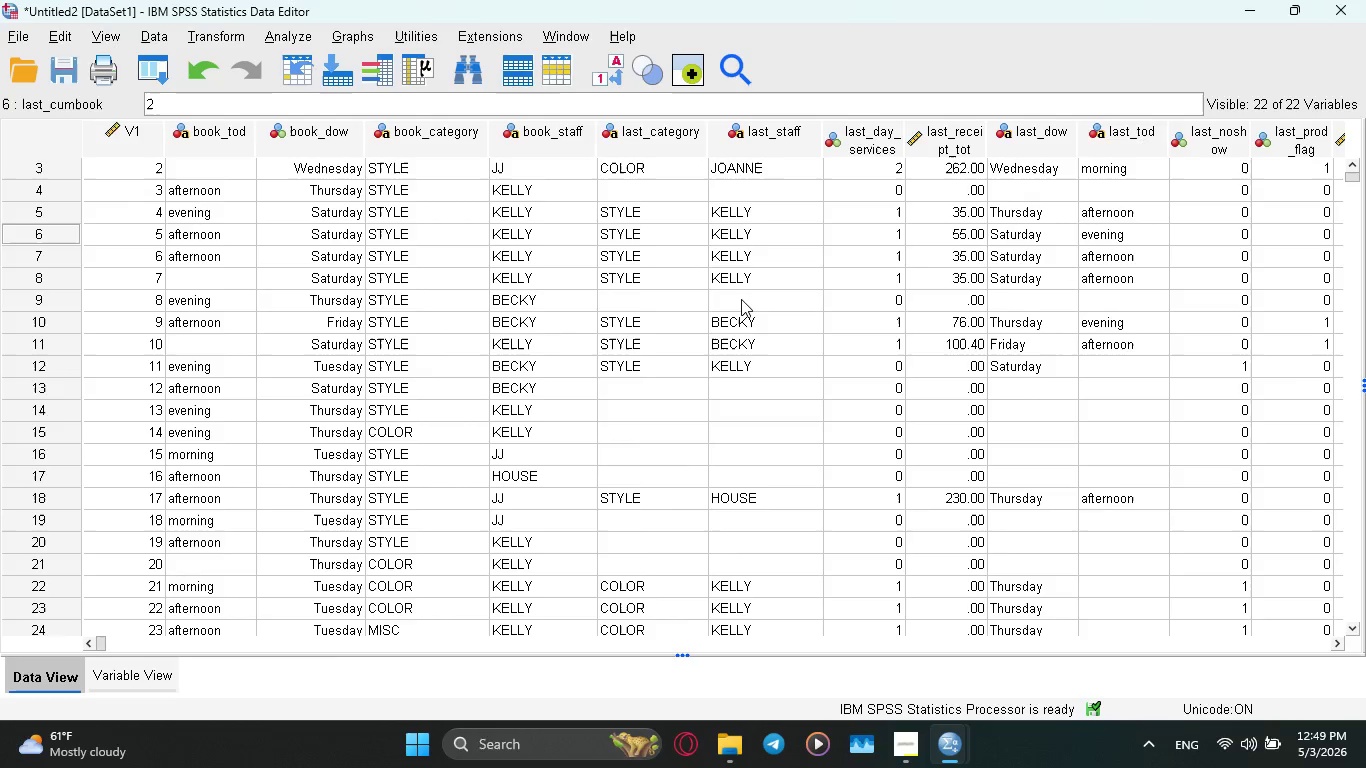 
scroll: coordinate [740, 300], scroll_direction: none, amount: 0.0
 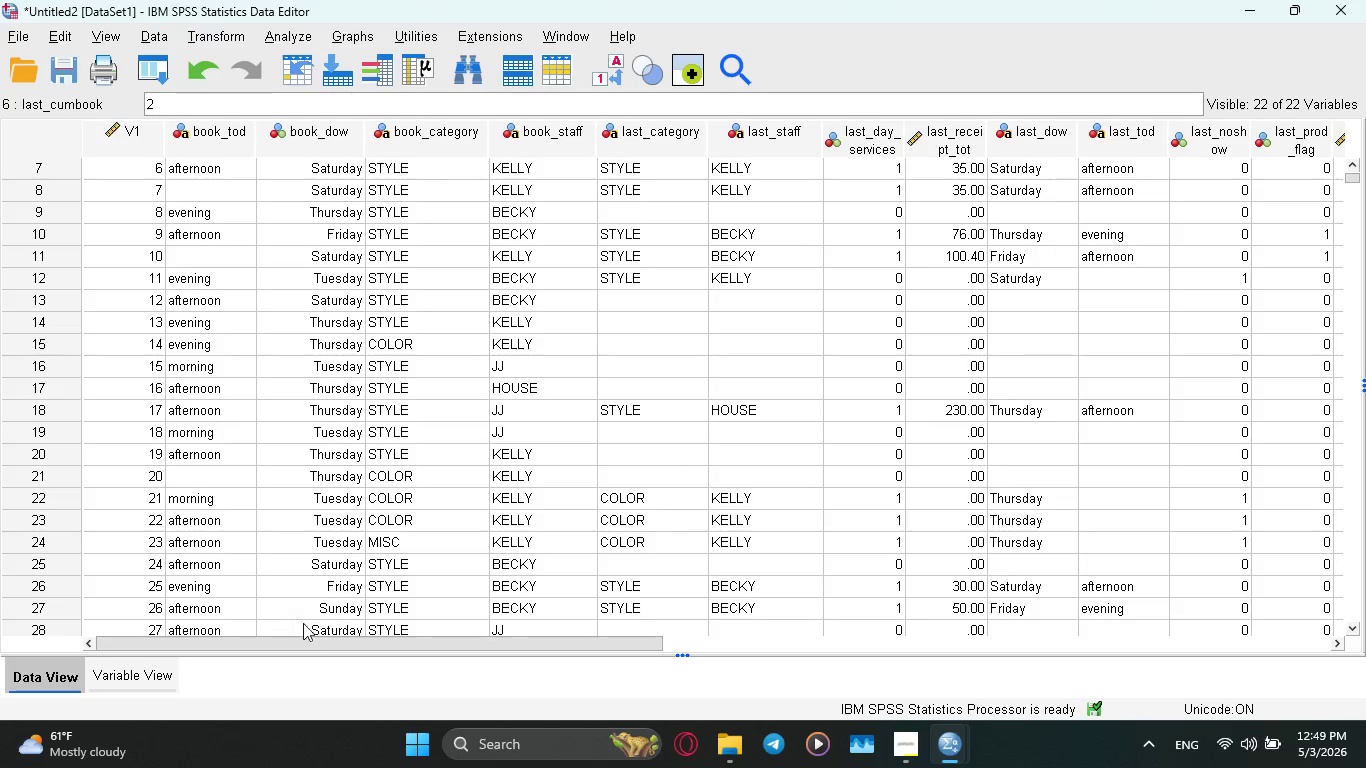 
left_click_drag(start_coordinate=[312, 641], to_coordinate=[407, 631])
 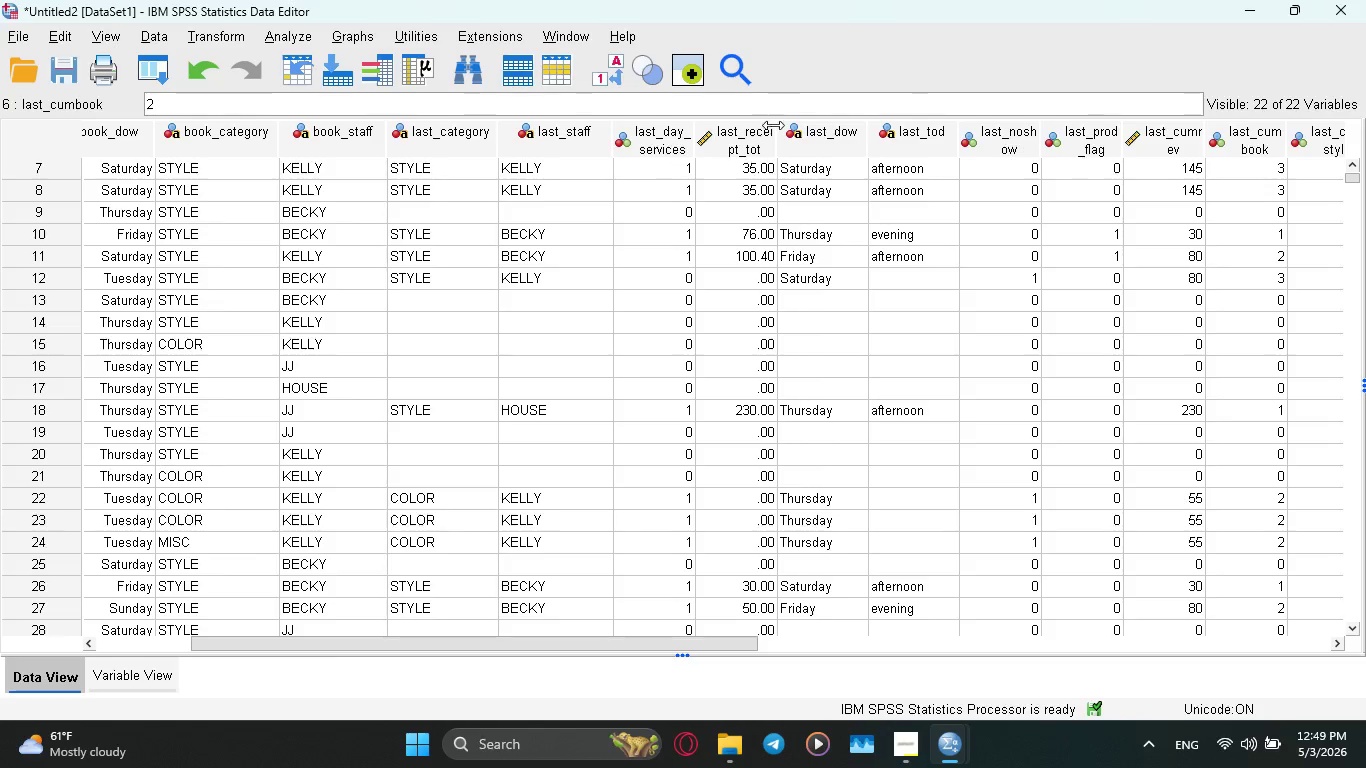 
left_click_drag(start_coordinate=[777, 135], to_coordinate=[860, 130])
 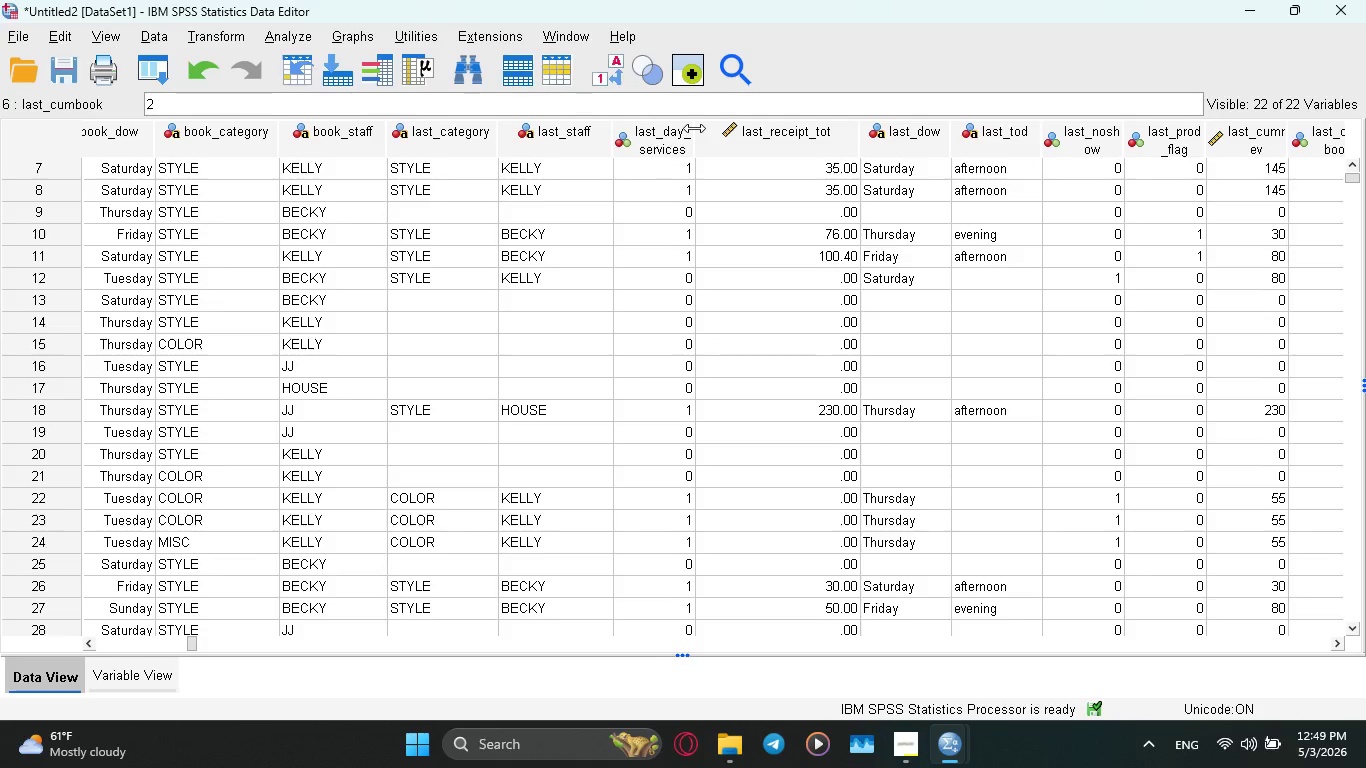 
left_click_drag(start_coordinate=[694, 128], to_coordinate=[761, 120])
 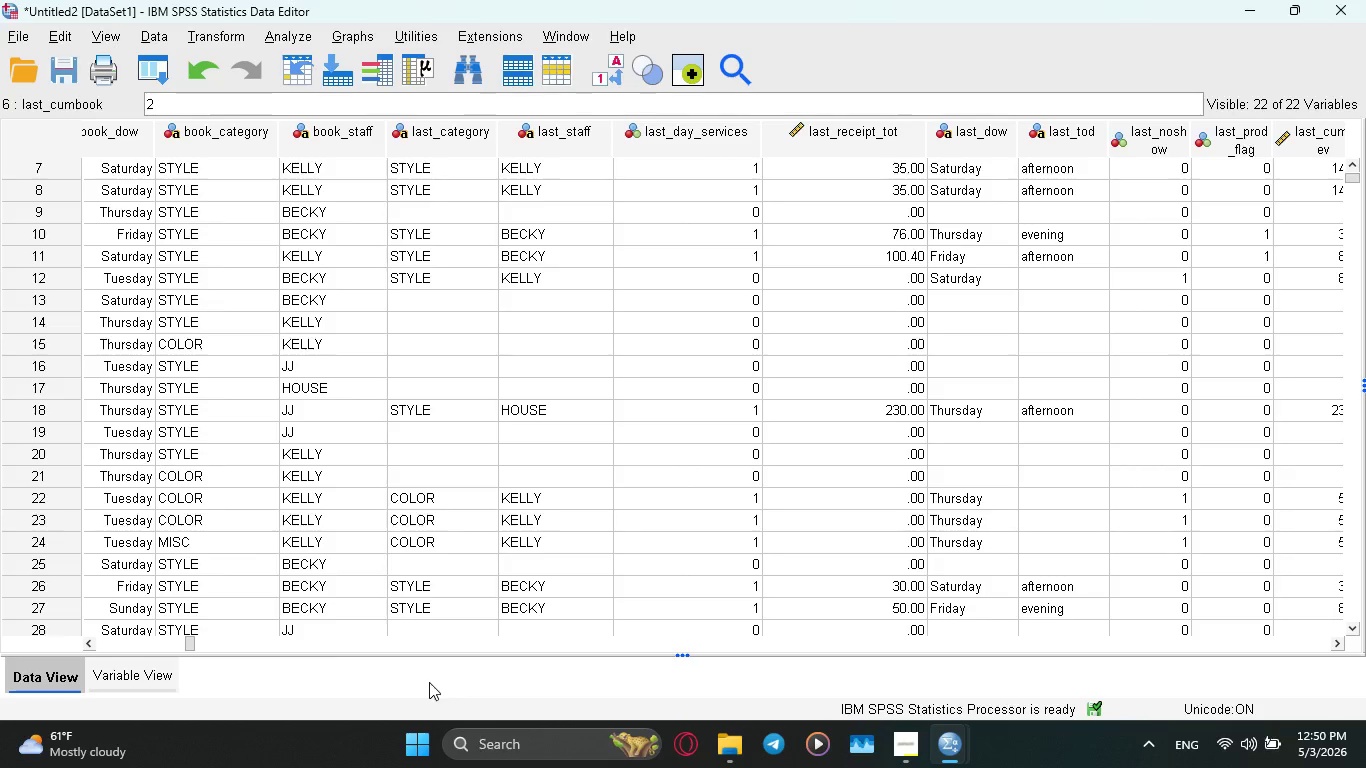 
wait(22.45)
 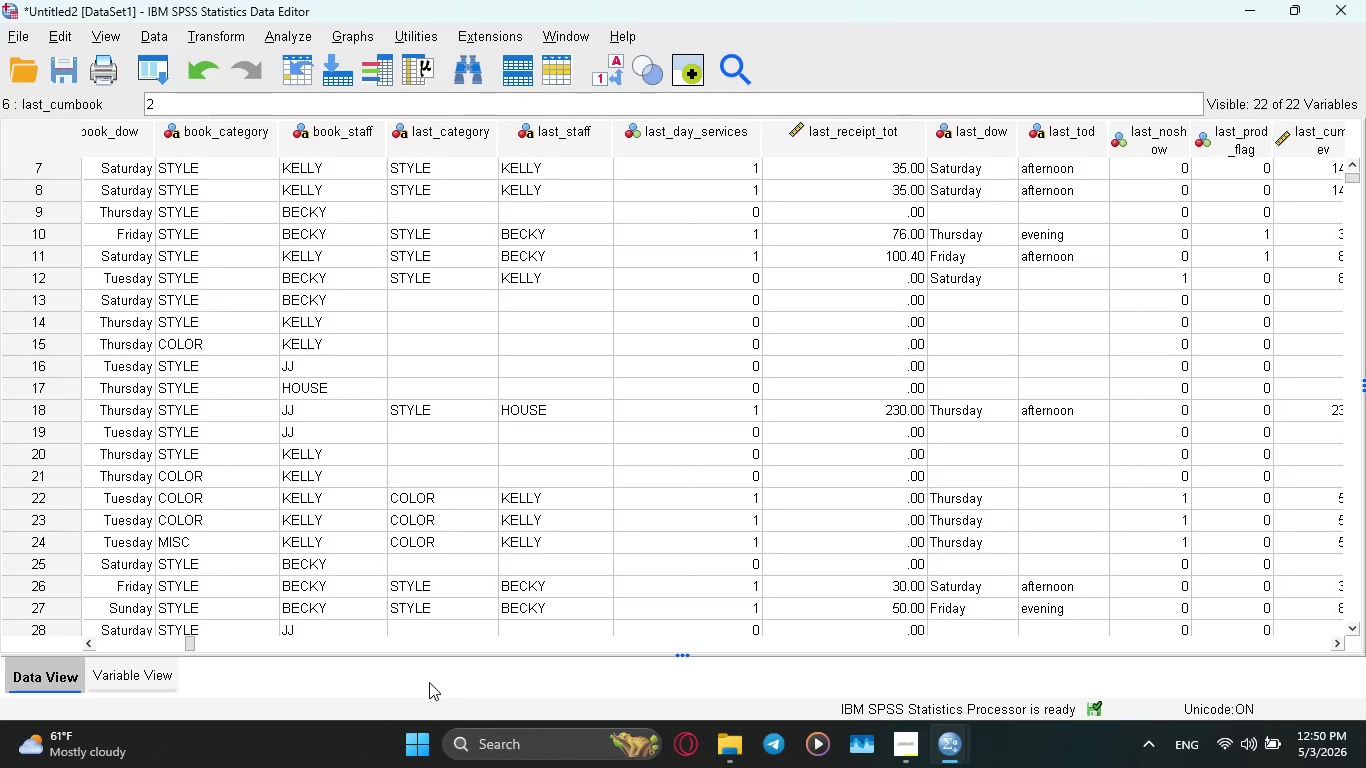 
scroll: coordinate [181, 357], scroll_direction: up, amount: 6.0
 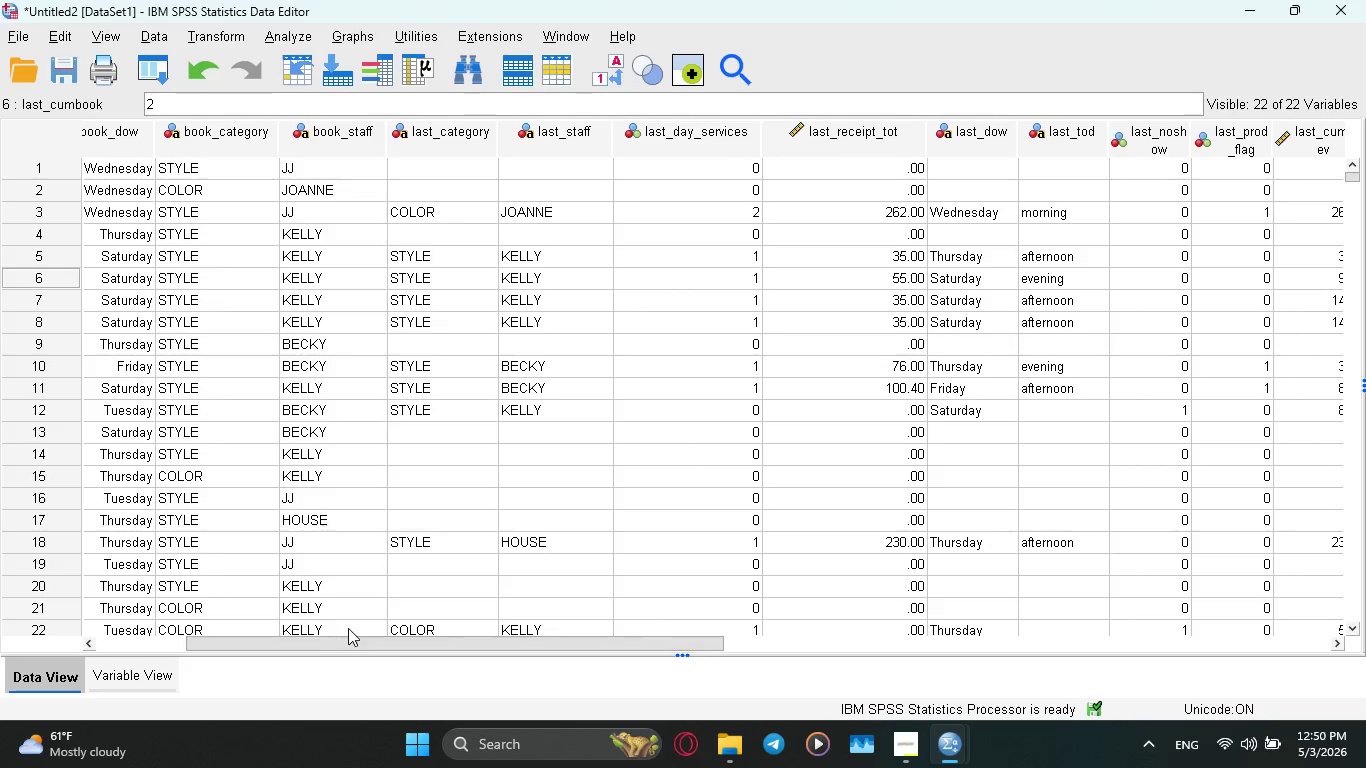 
left_click_drag(start_coordinate=[366, 639], to_coordinate=[307, 663])
 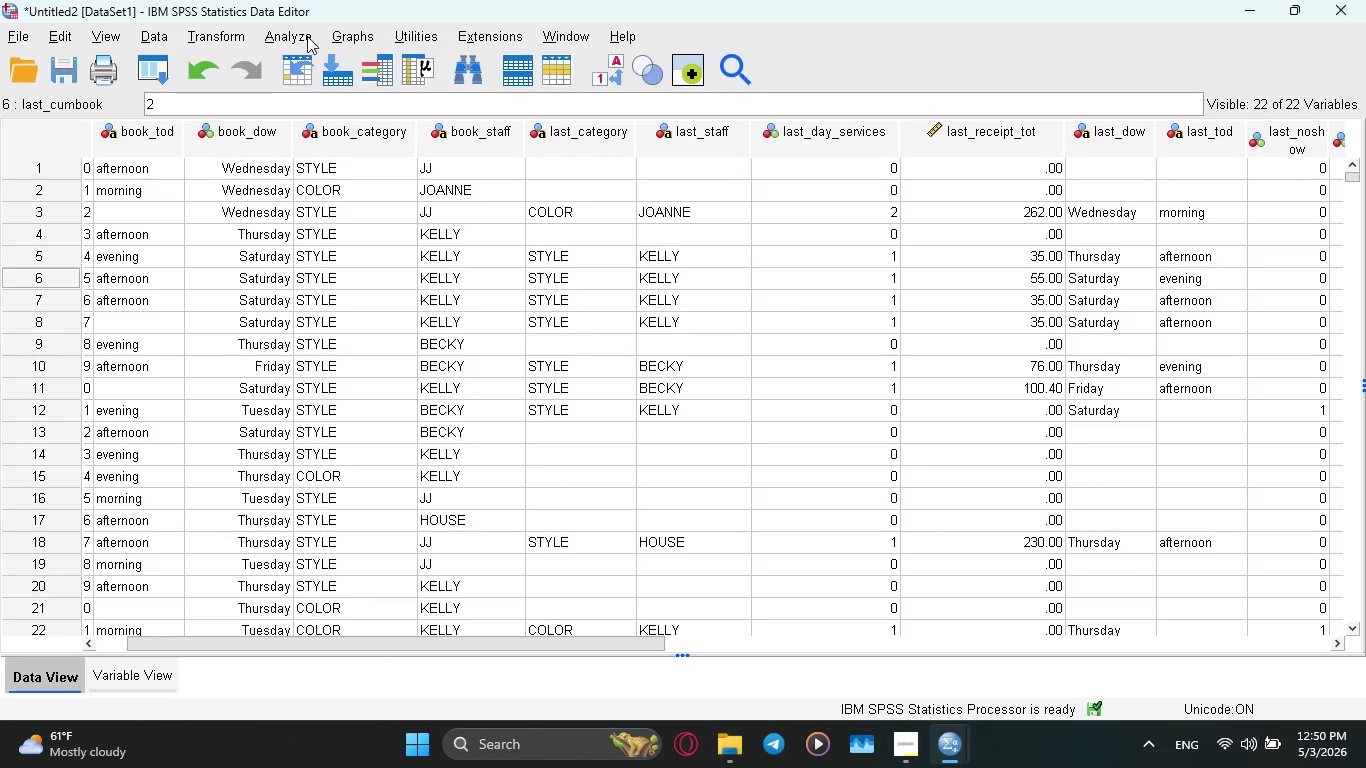 
left_click([305, 36])
 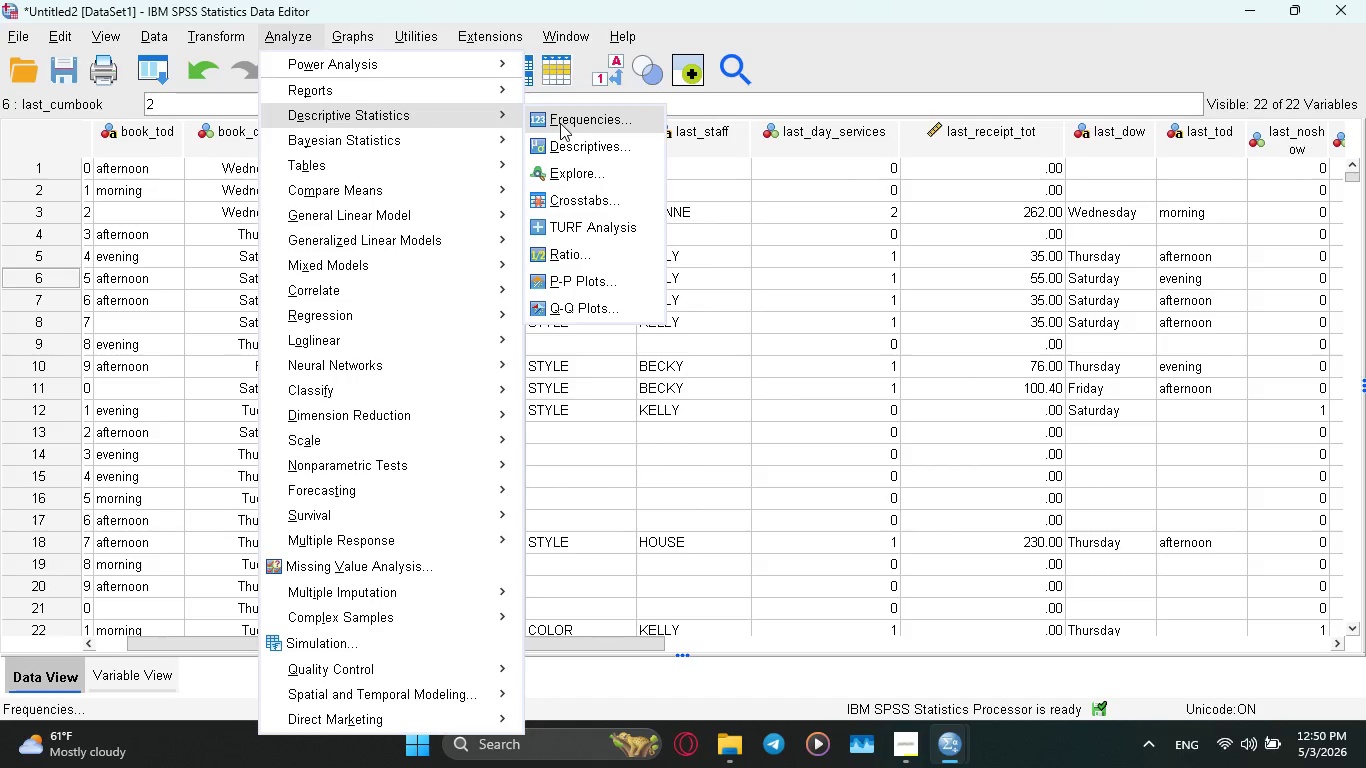 
wait(5.45)
 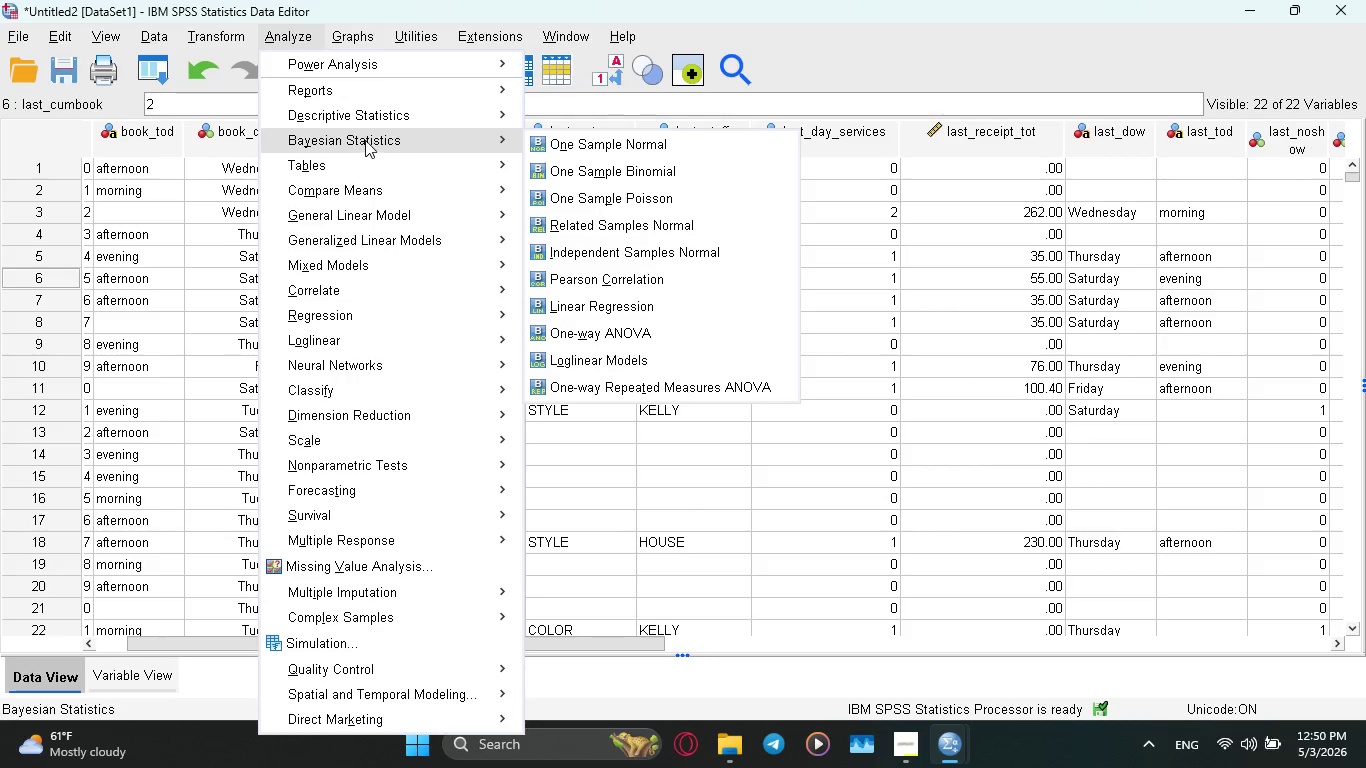 
left_click([562, 122])
 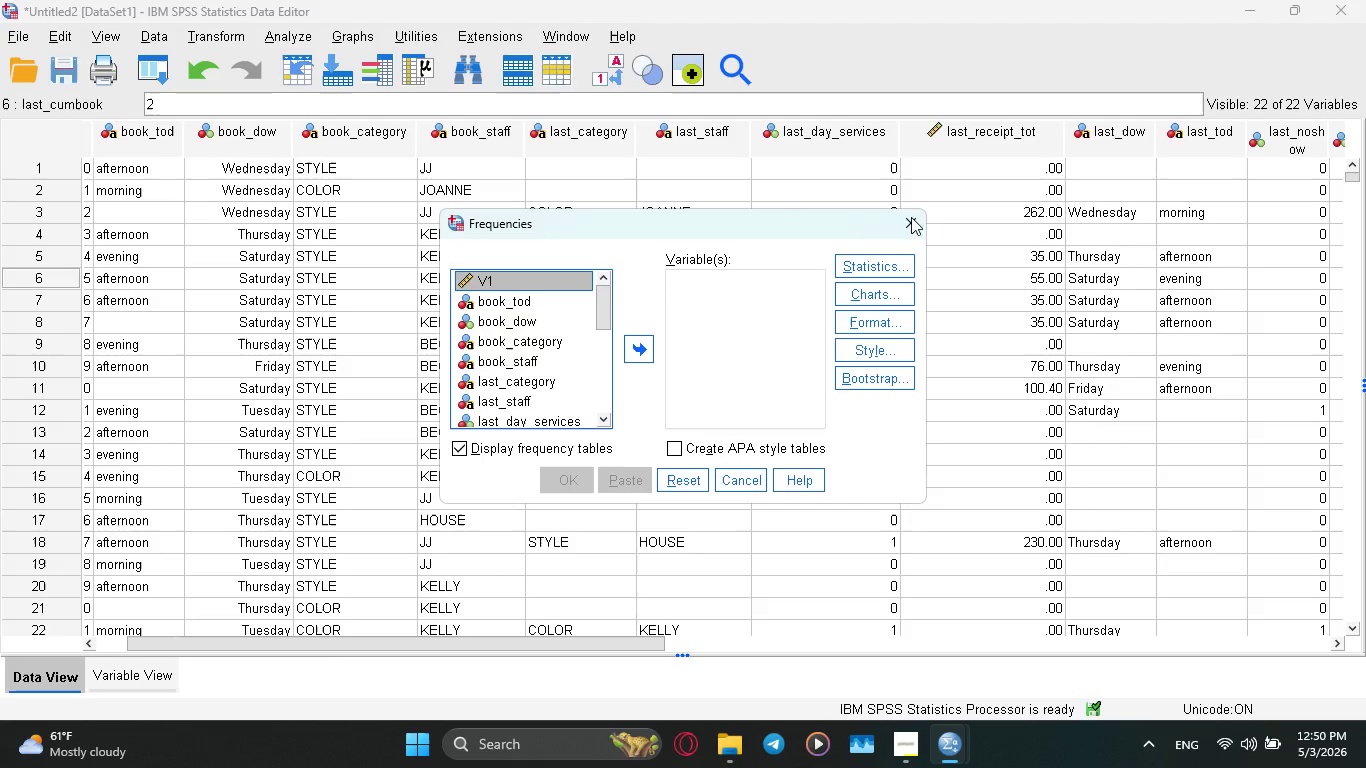 
left_click([923, 228])
 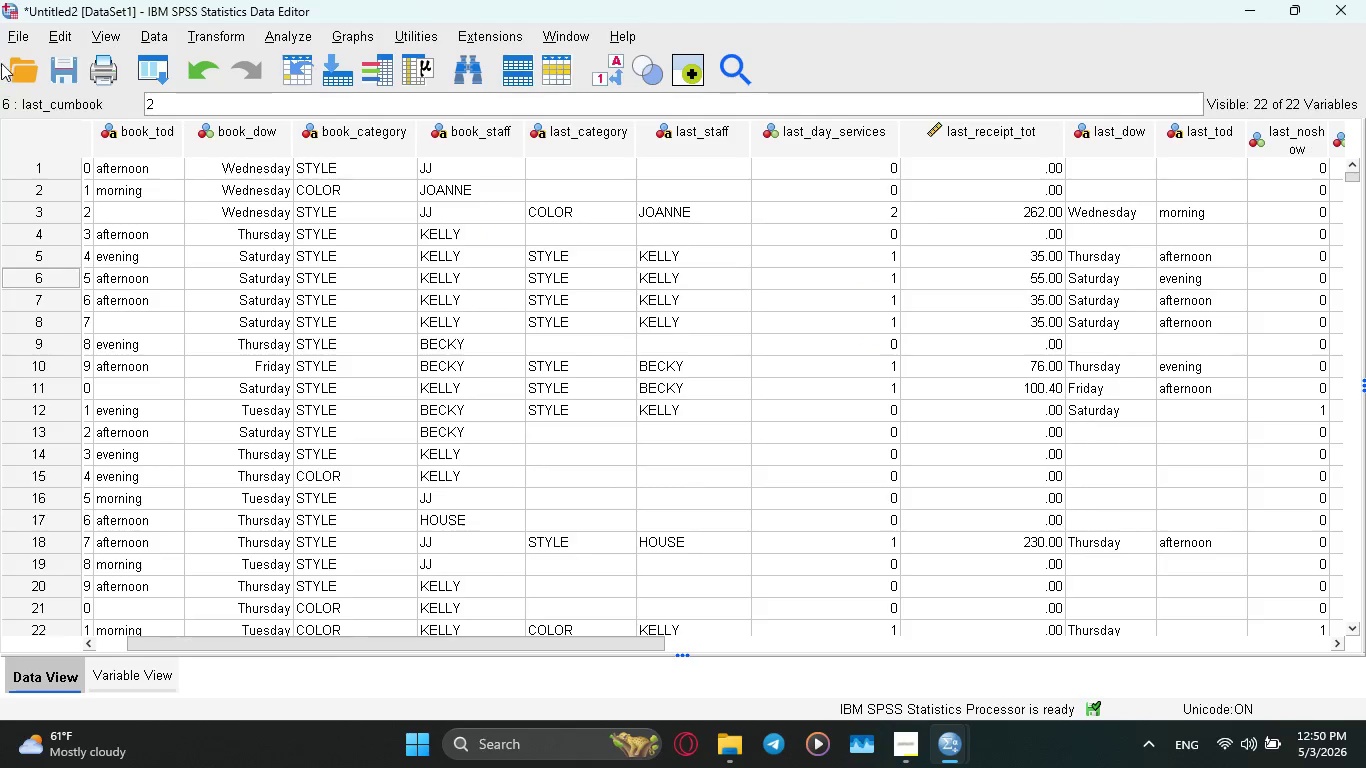 
left_click([10, 32])
 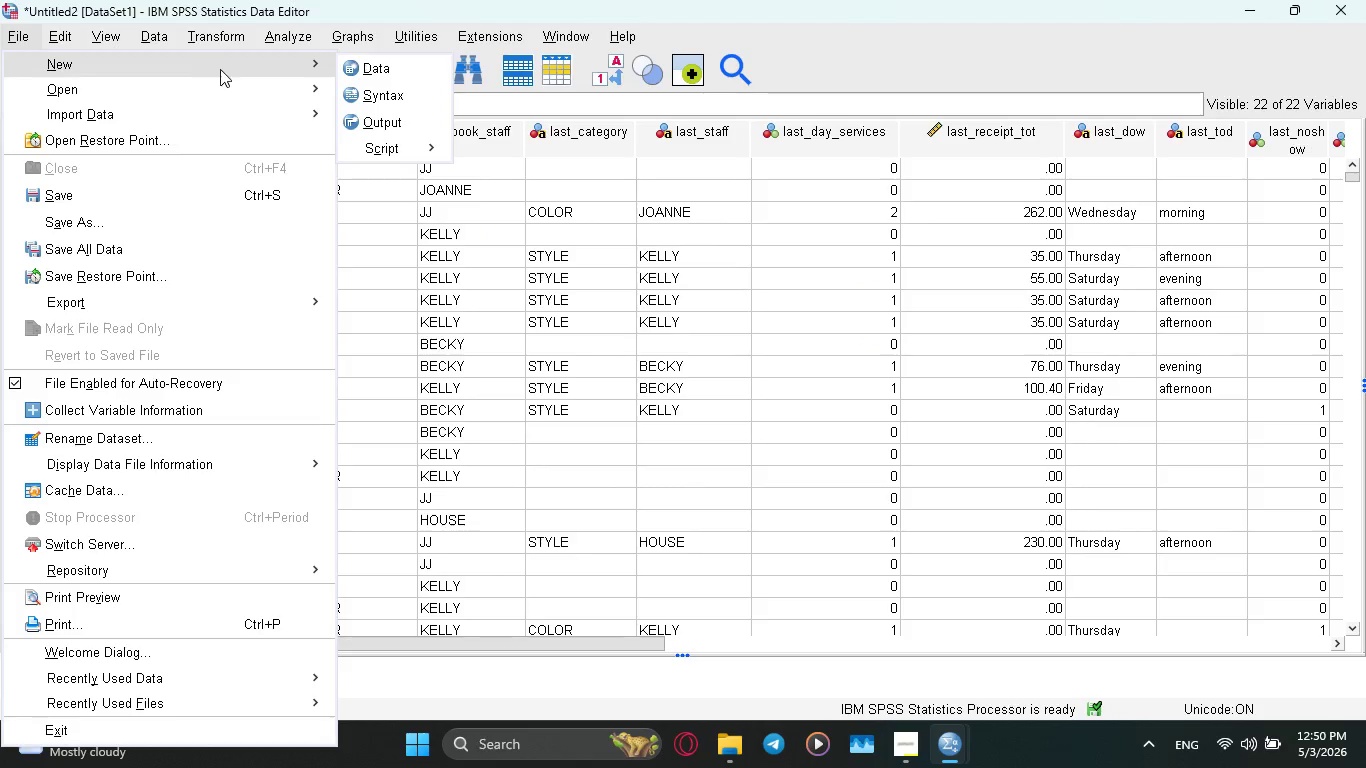 
mouse_move([396, 93])
 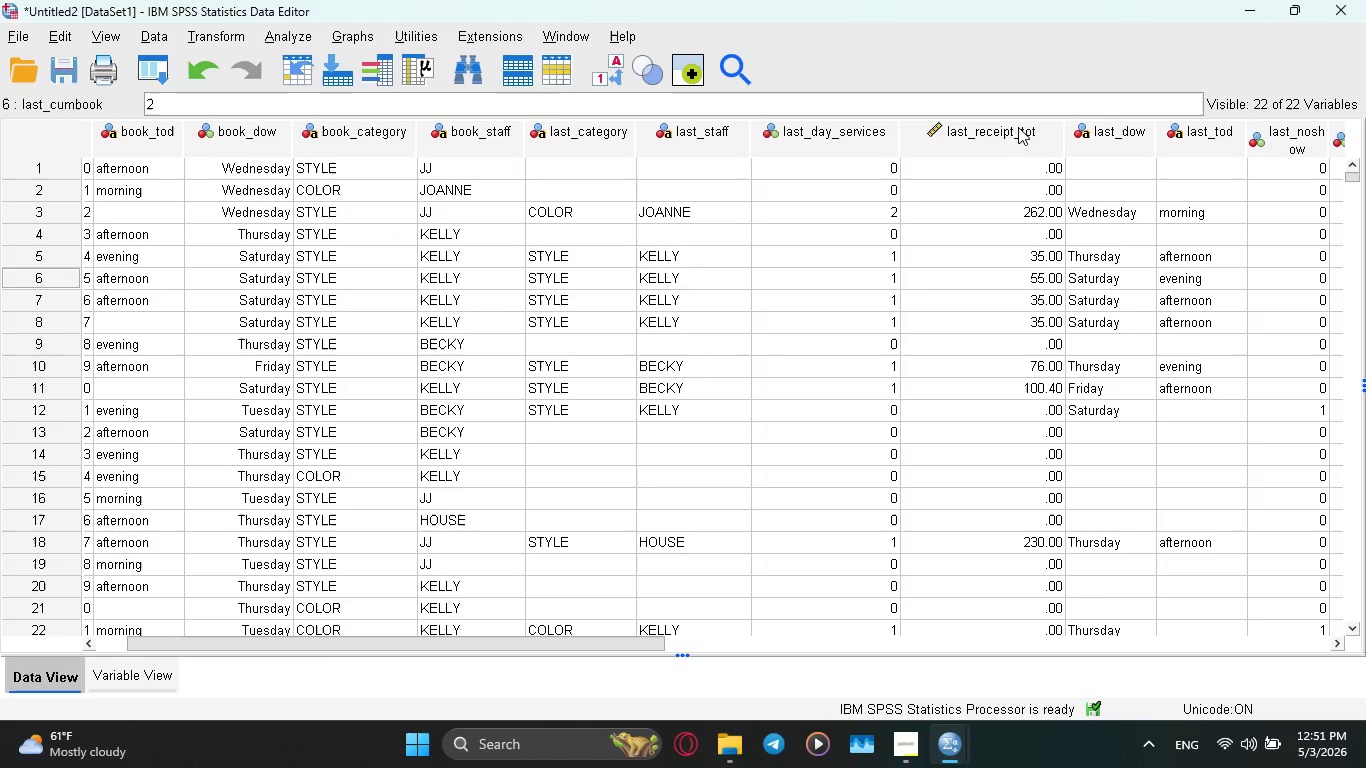 
wait(40.3)
 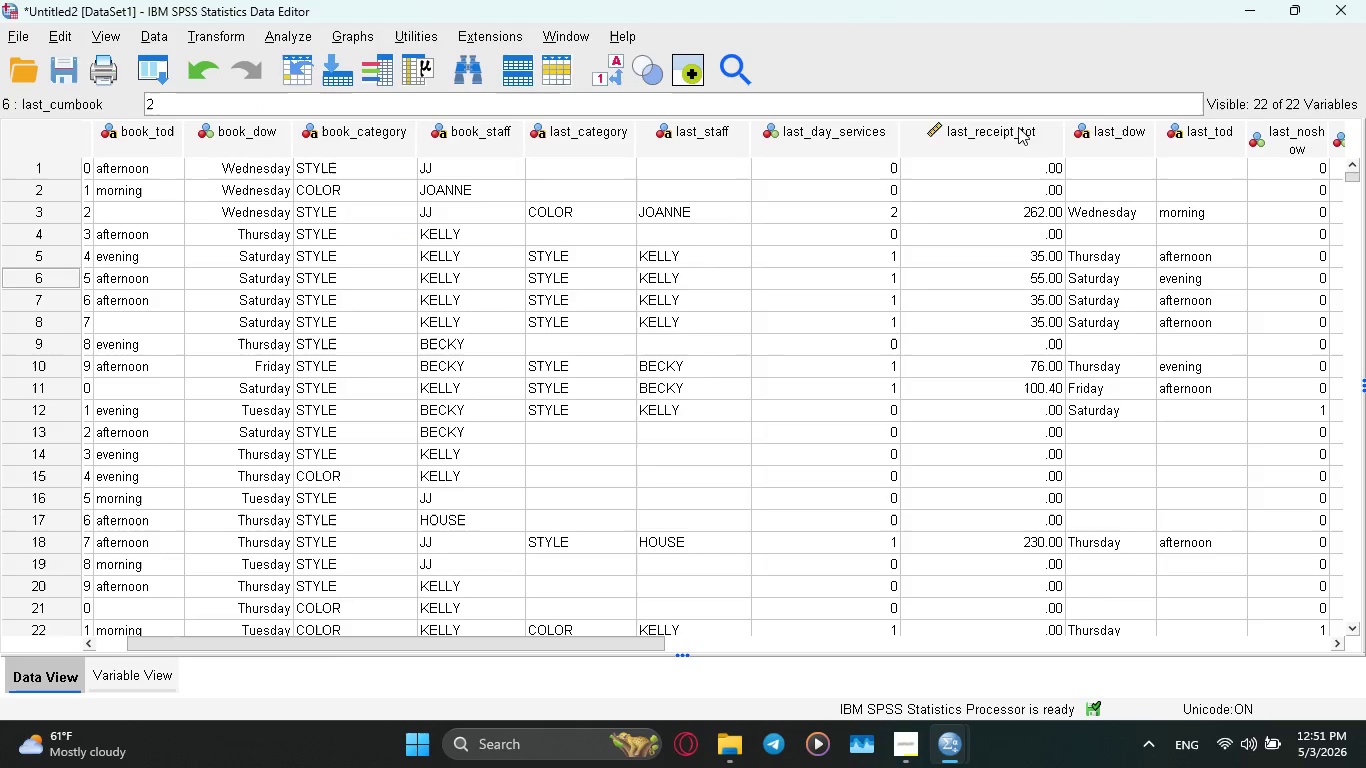 
left_click_drag(start_coordinate=[229, 638], to_coordinate=[154, 648])
 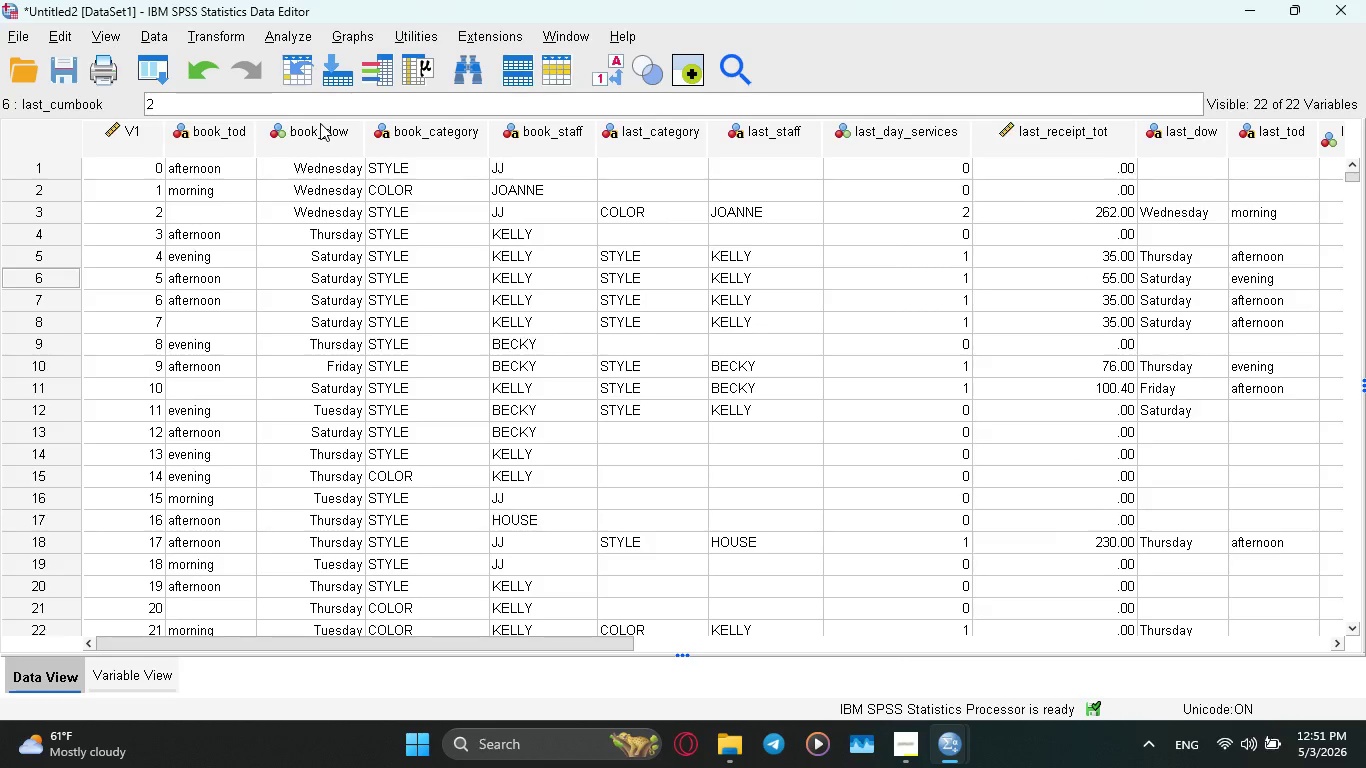 
left_click([327, 143])
 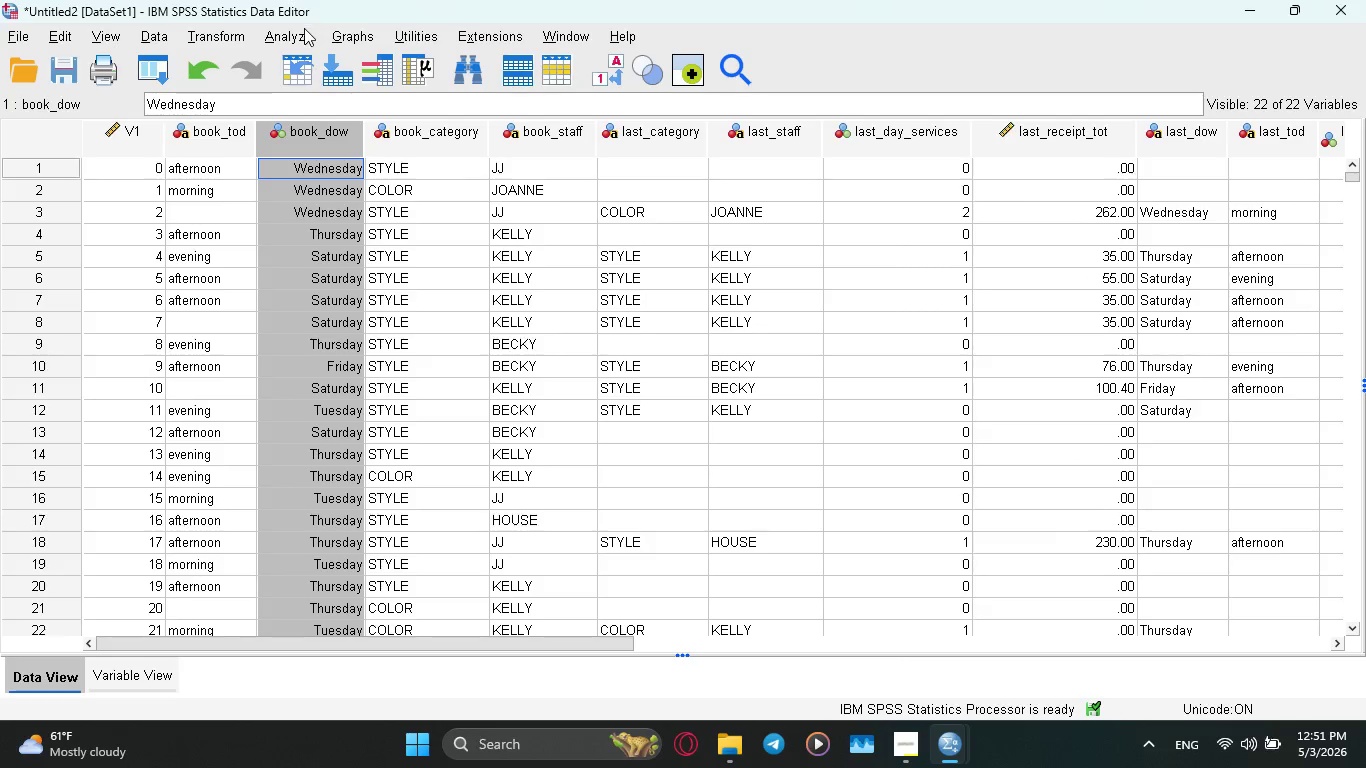 
left_click([300, 30])
 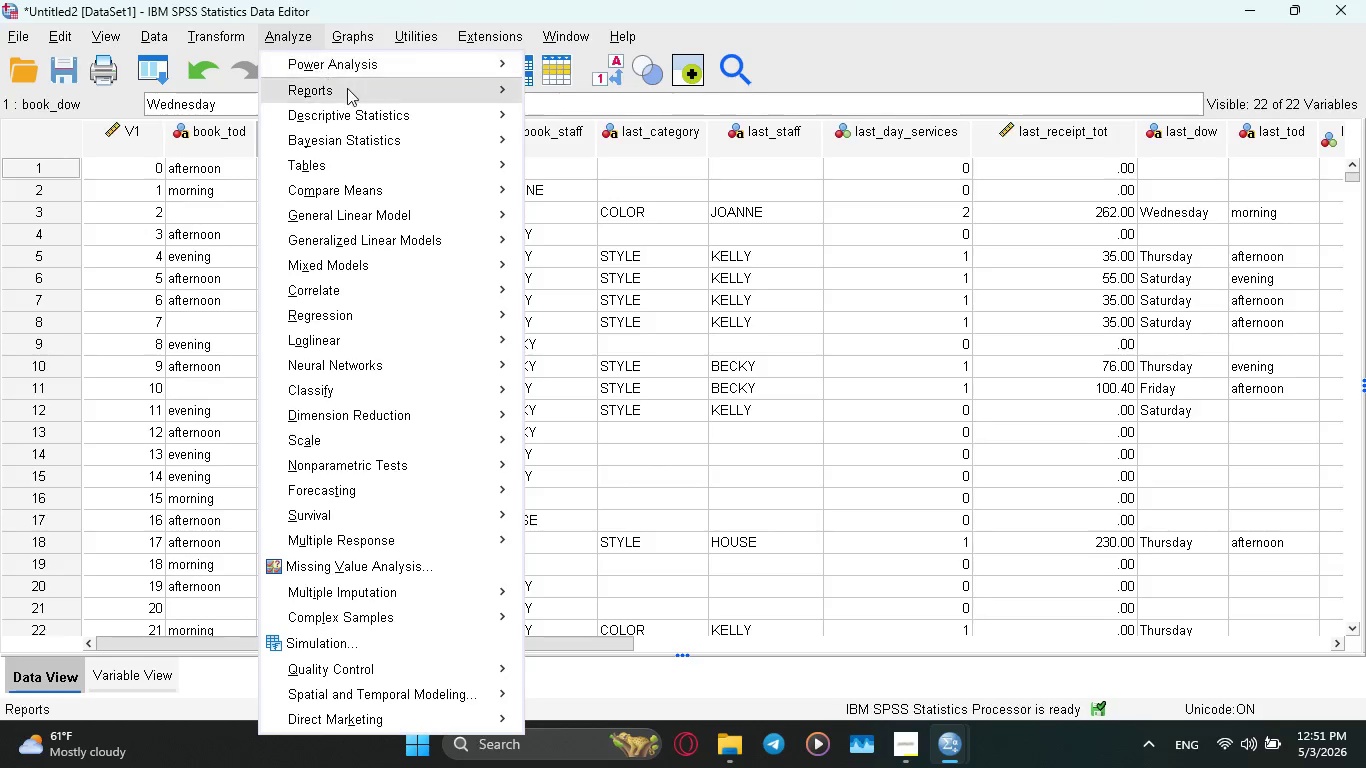 
mouse_move([423, 113])
 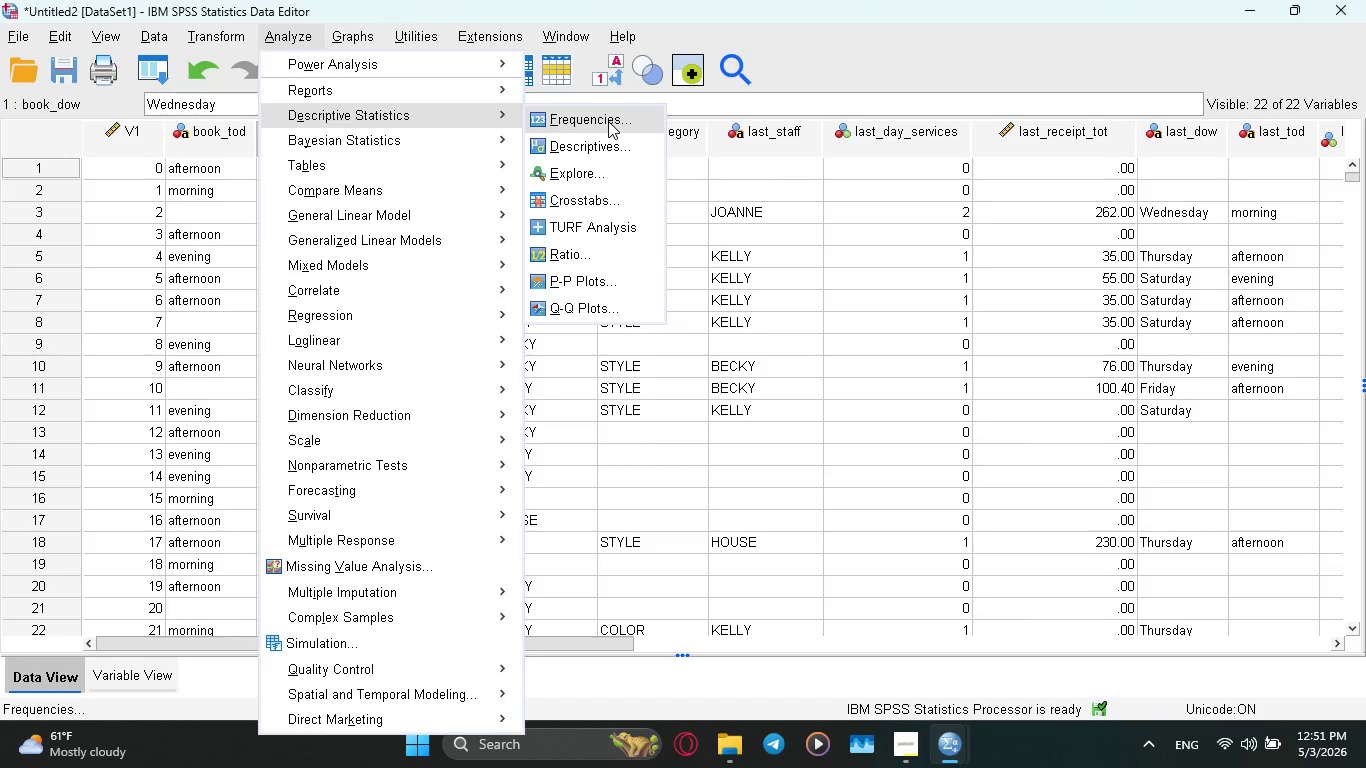 
left_click([608, 121])
 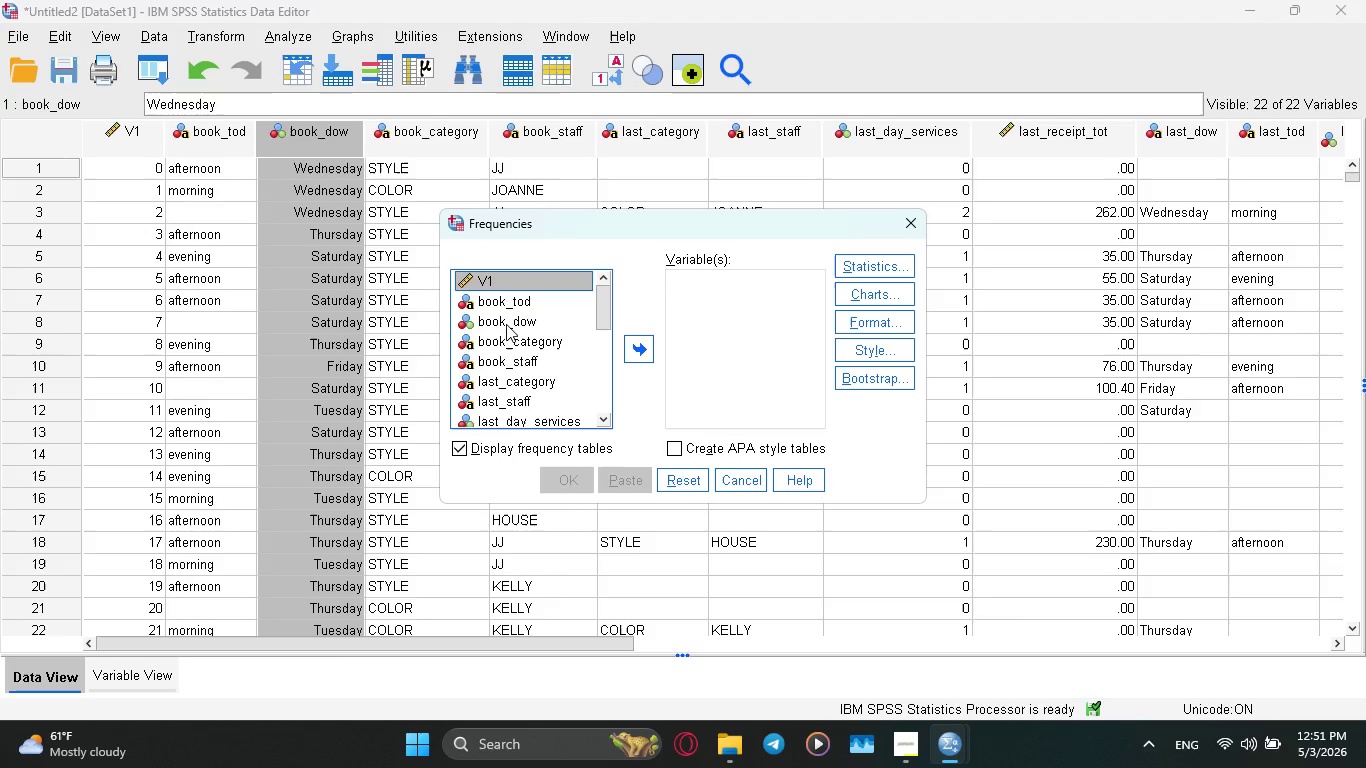 
wait(6.86)
 